 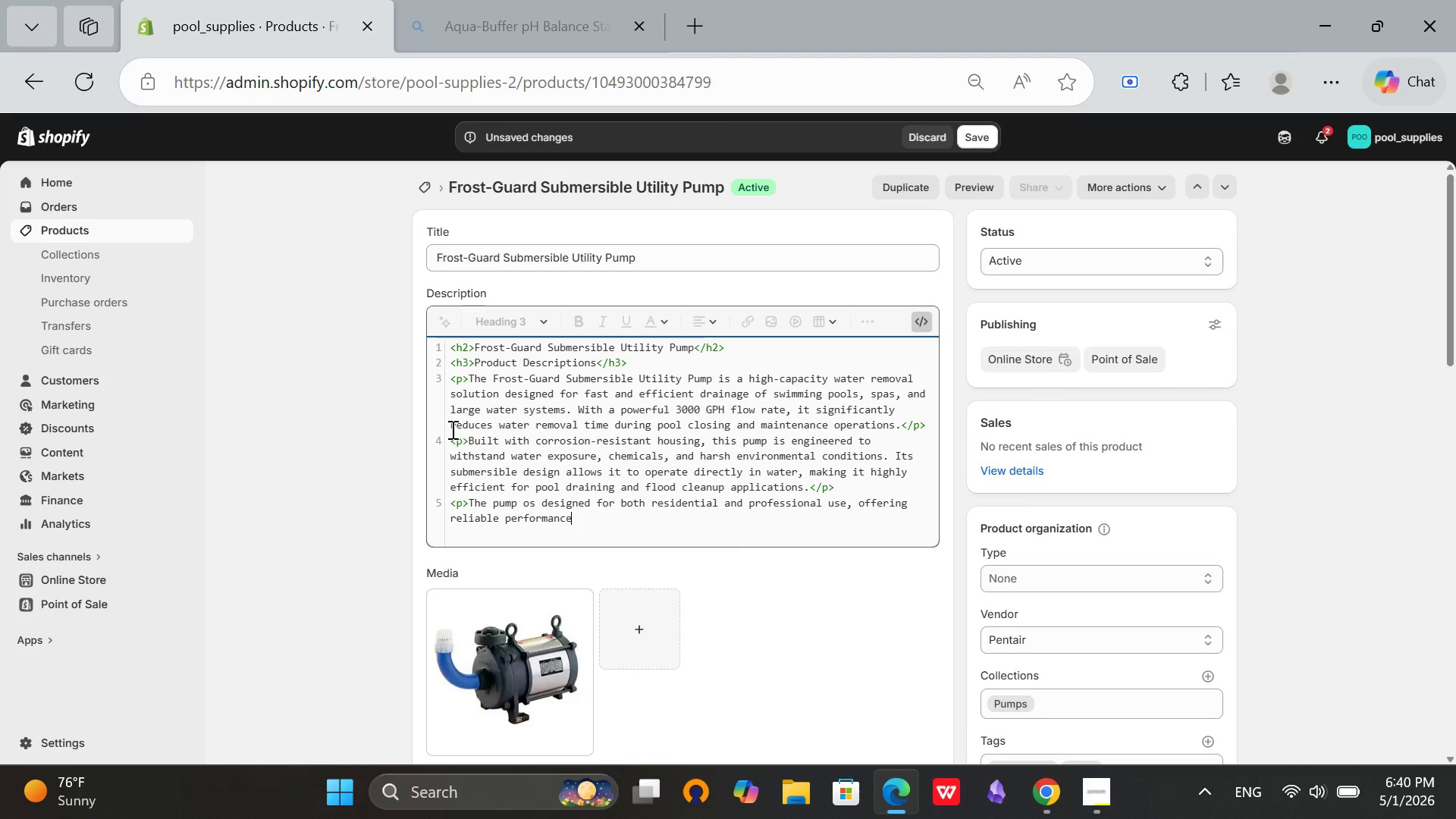 
hold_key(key=N, duration=0.33)
 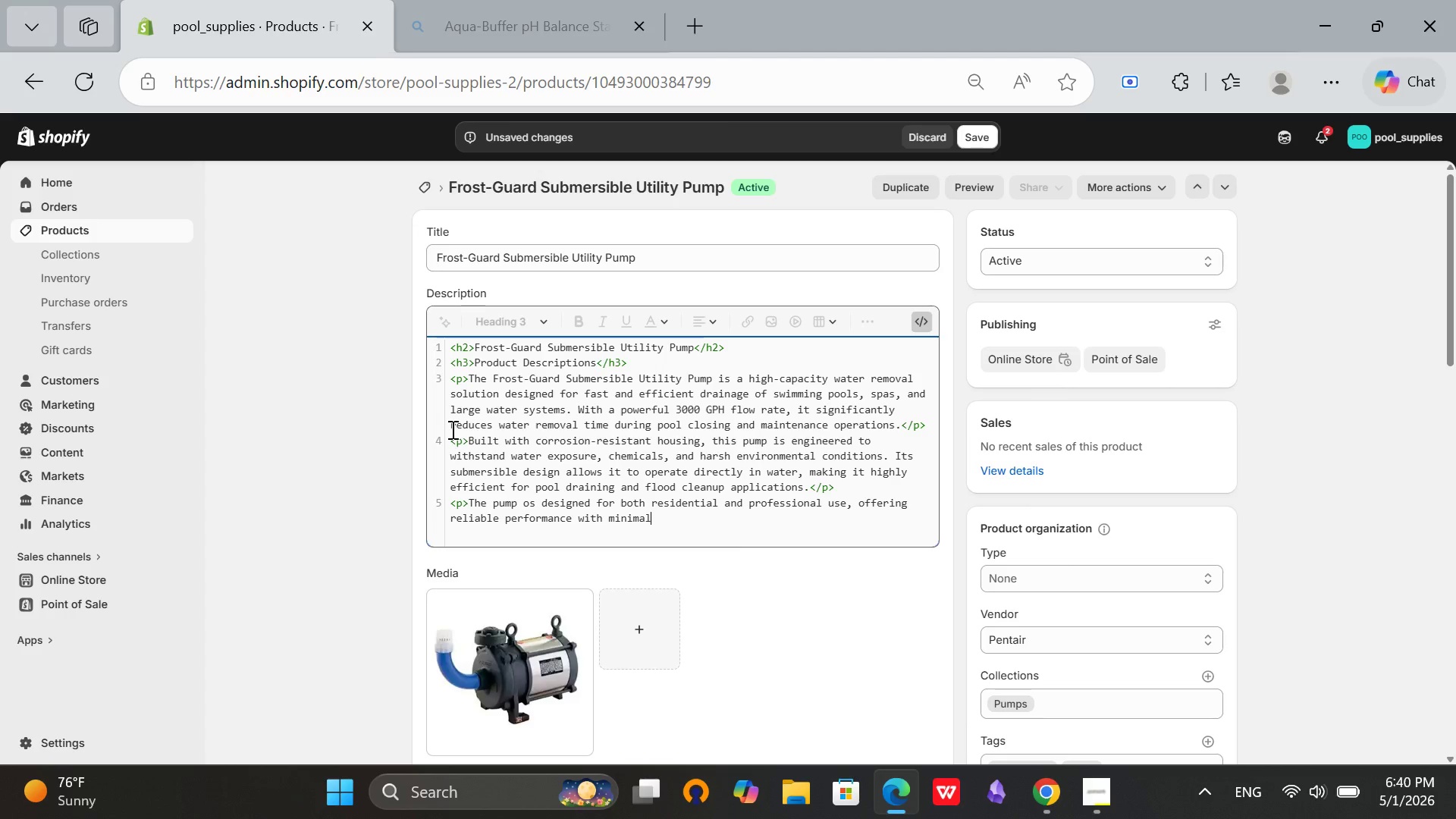 
wait(6.73)
 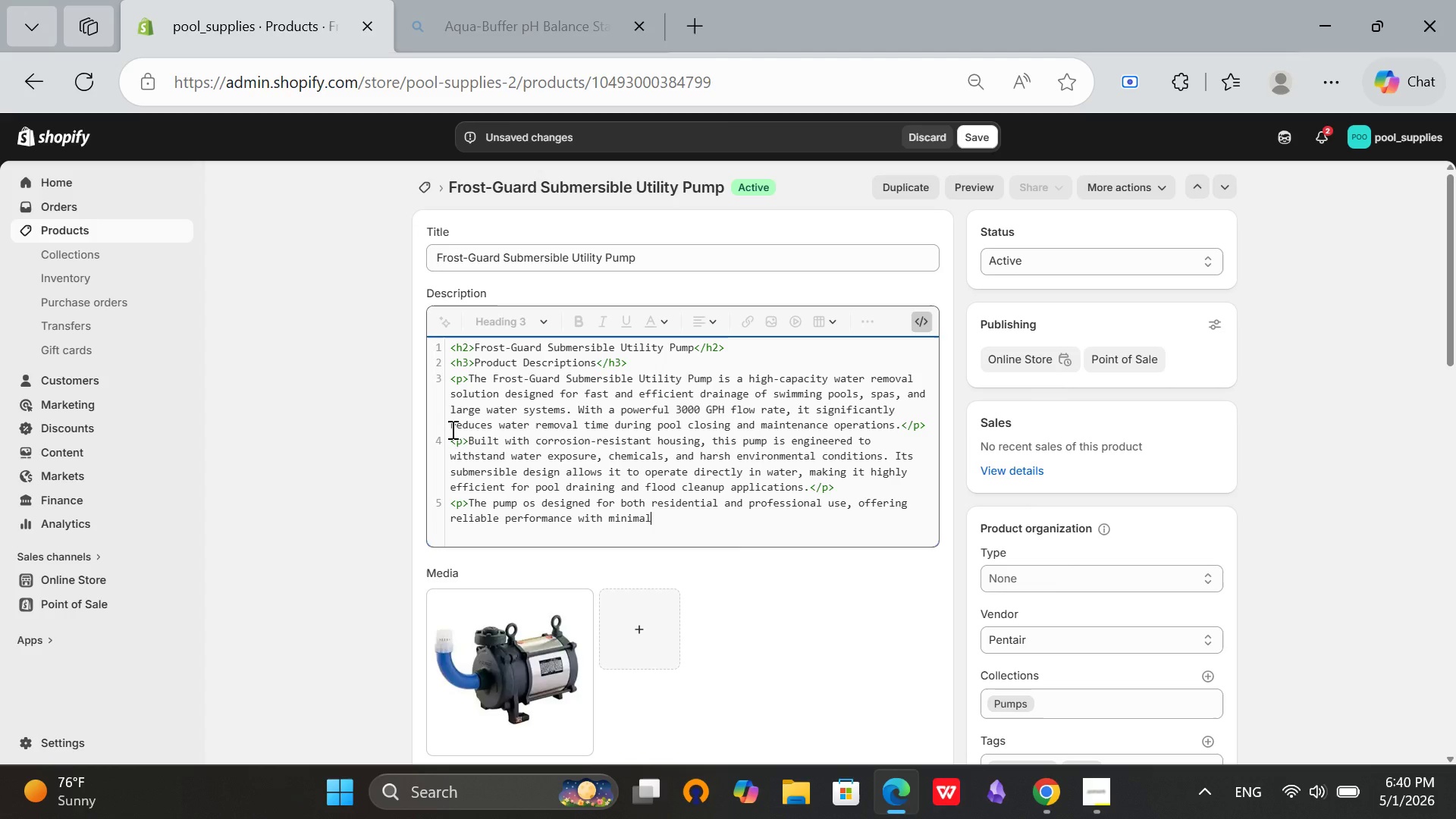 
type( setup requirements. It is especially useful )
 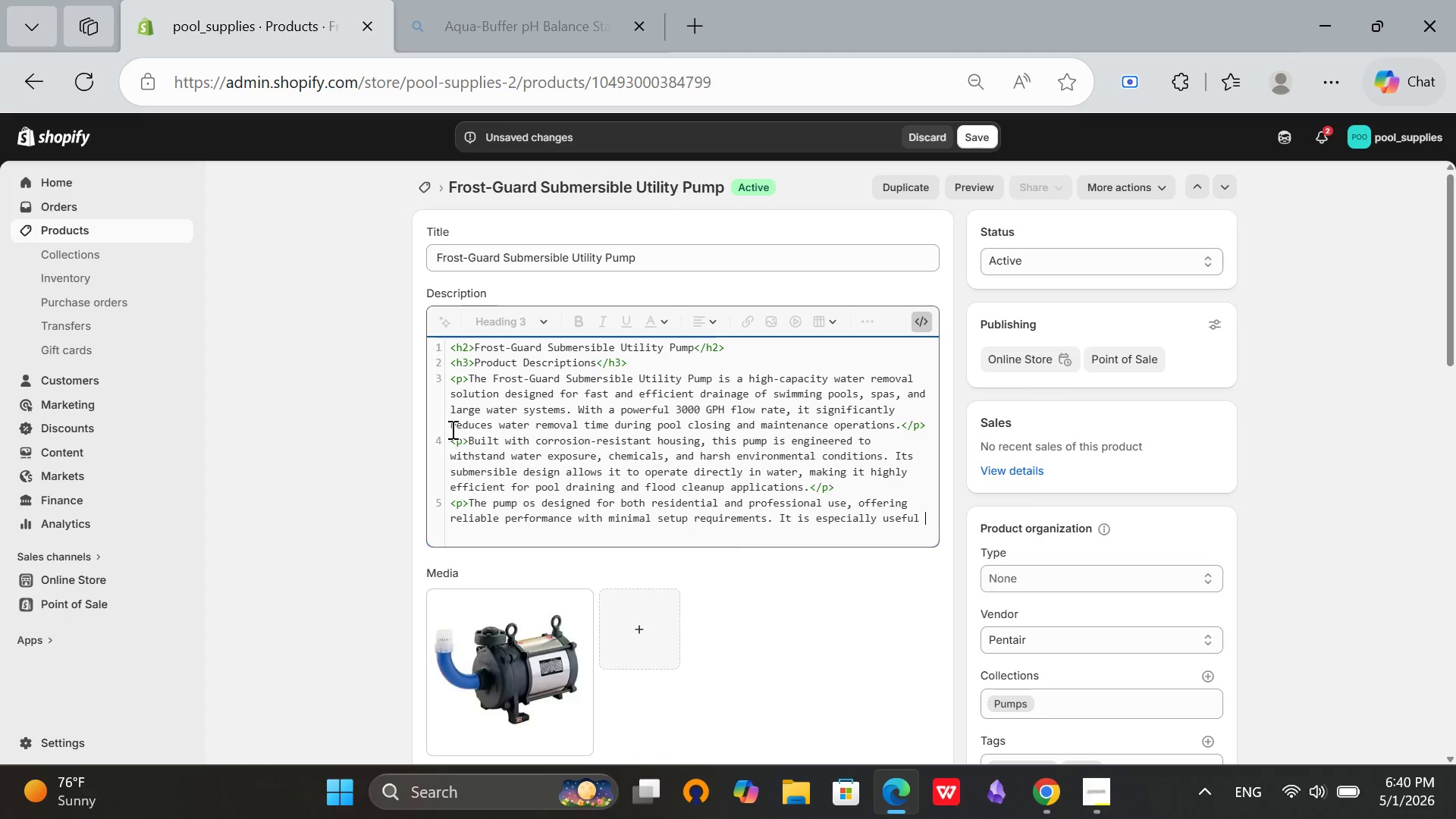 
wait(5.48)
 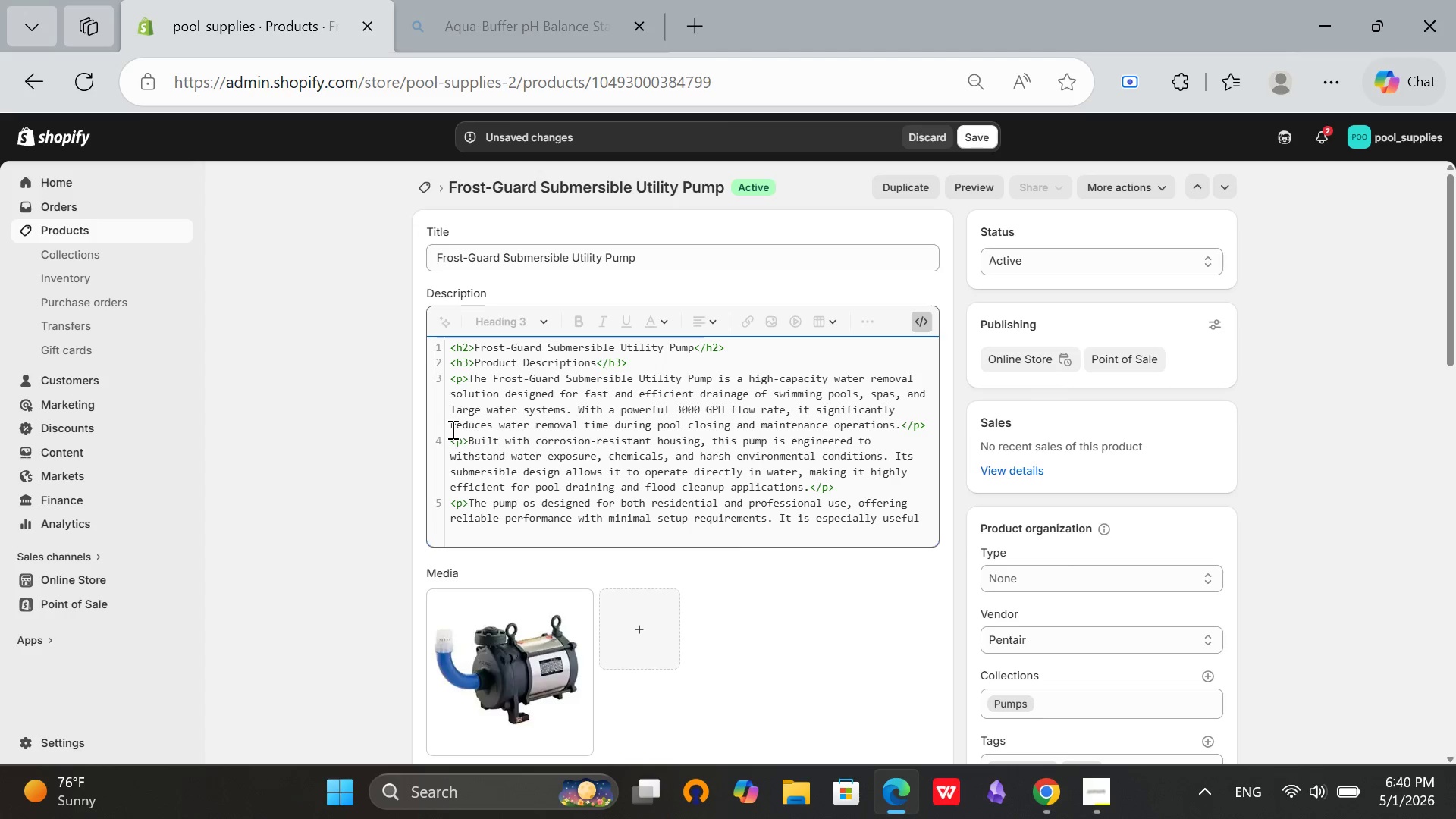 
type(during winterization, where rapid water level)
 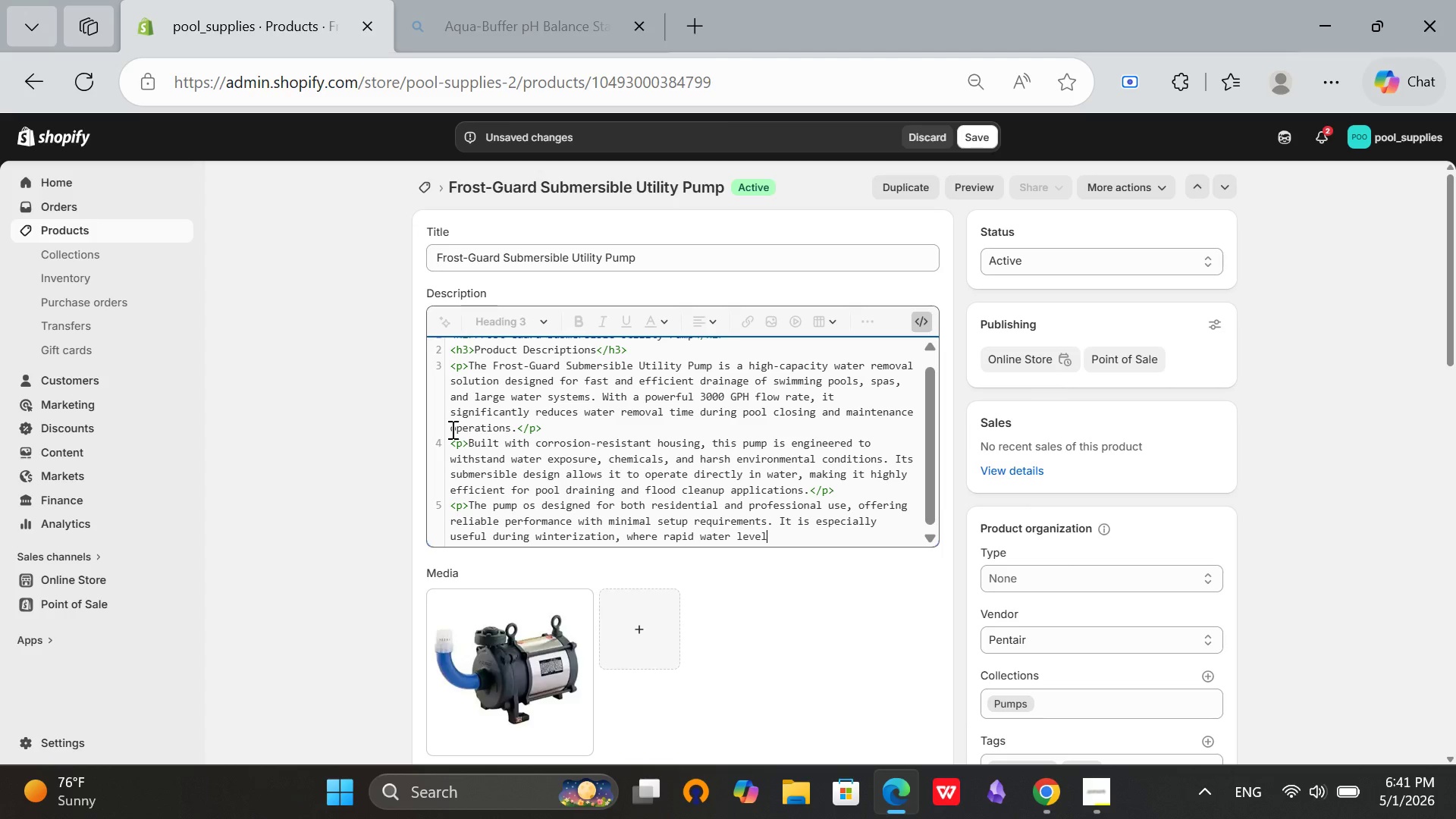 
type( reduction is necessary tp )
key(Backspace)
key(Backspace)
type(o prevent freezing )
 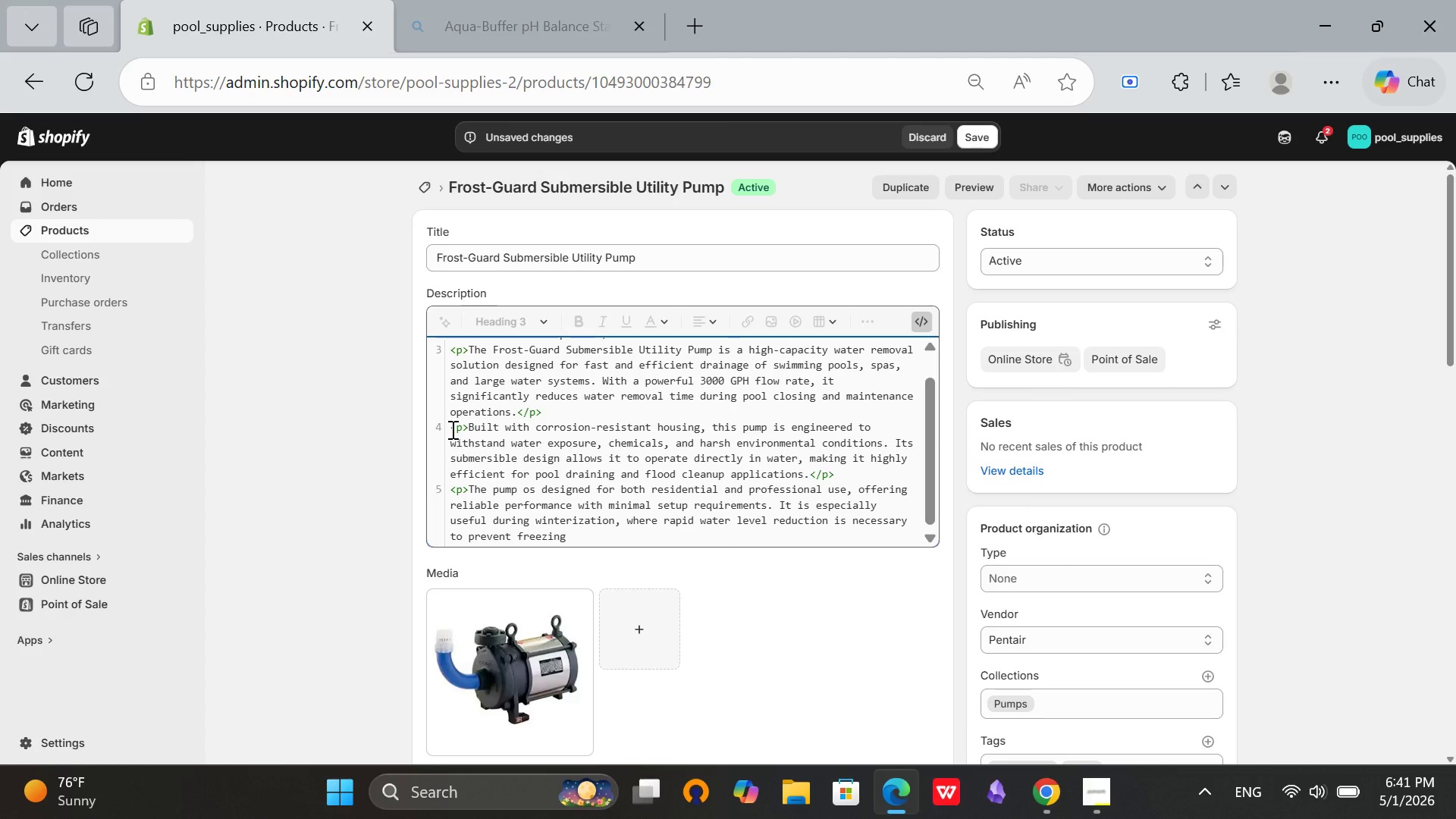 
wait(6.69)
 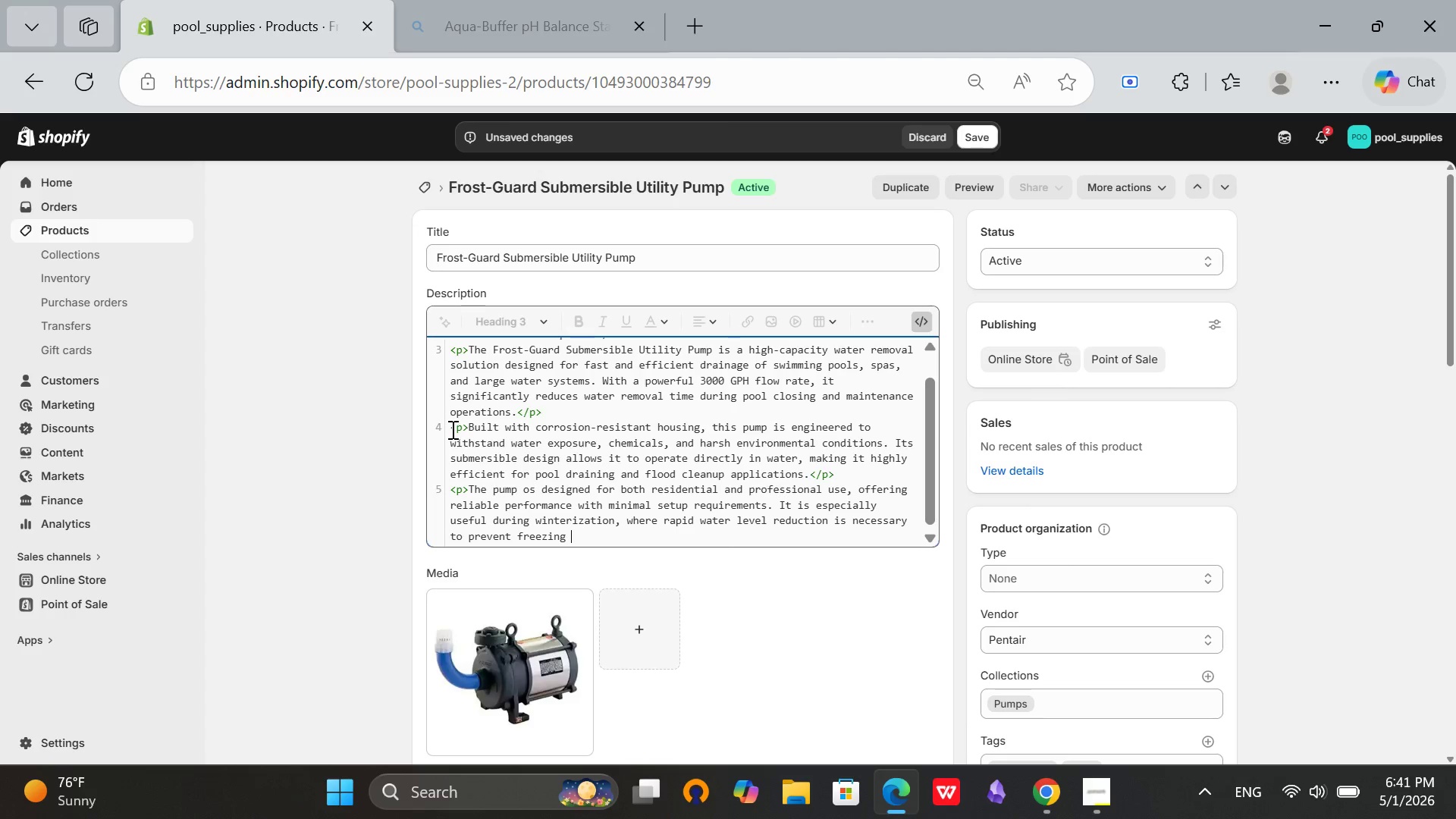 
type(damage and structural stress.</p)
 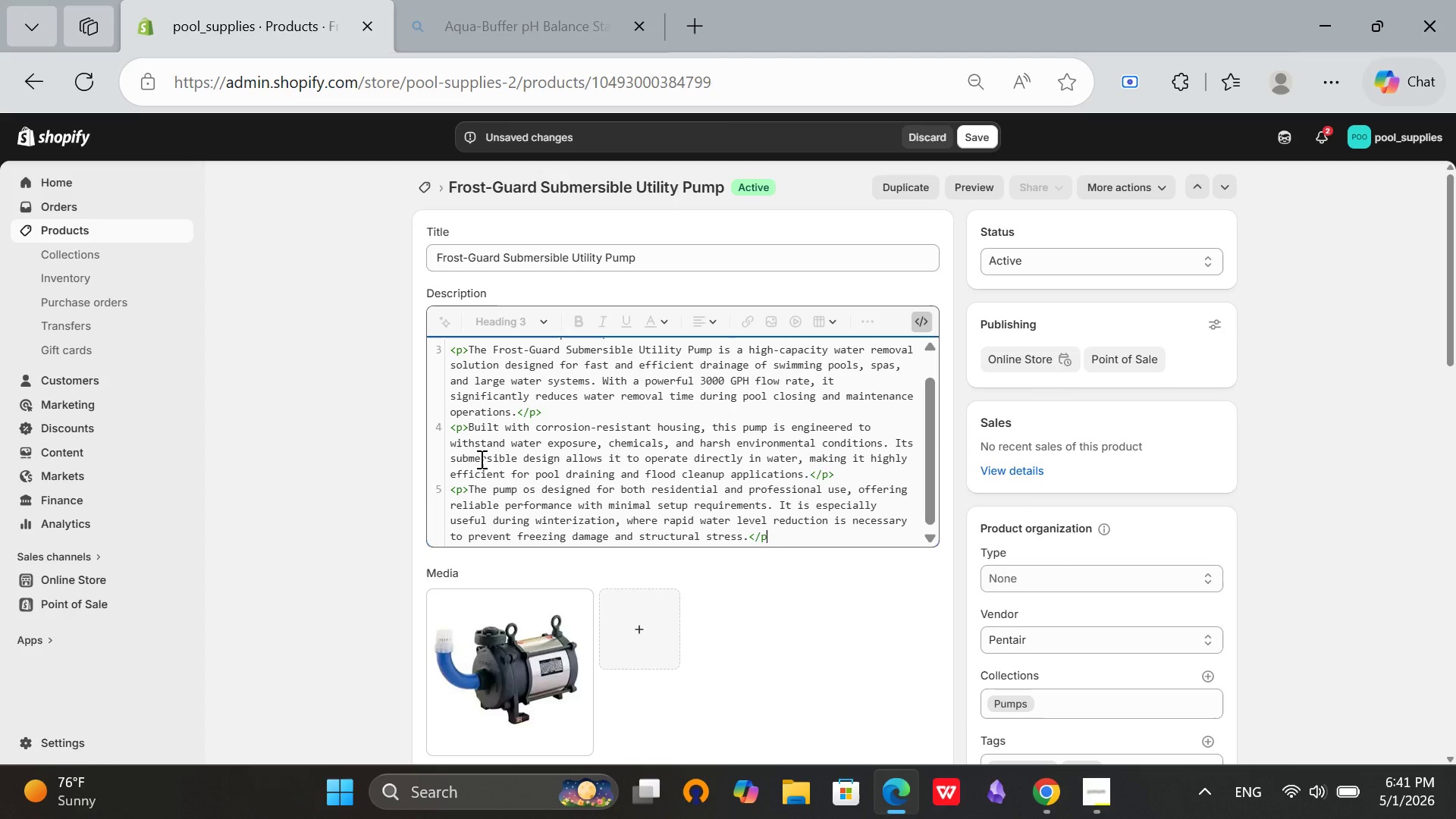 
key(Period)
 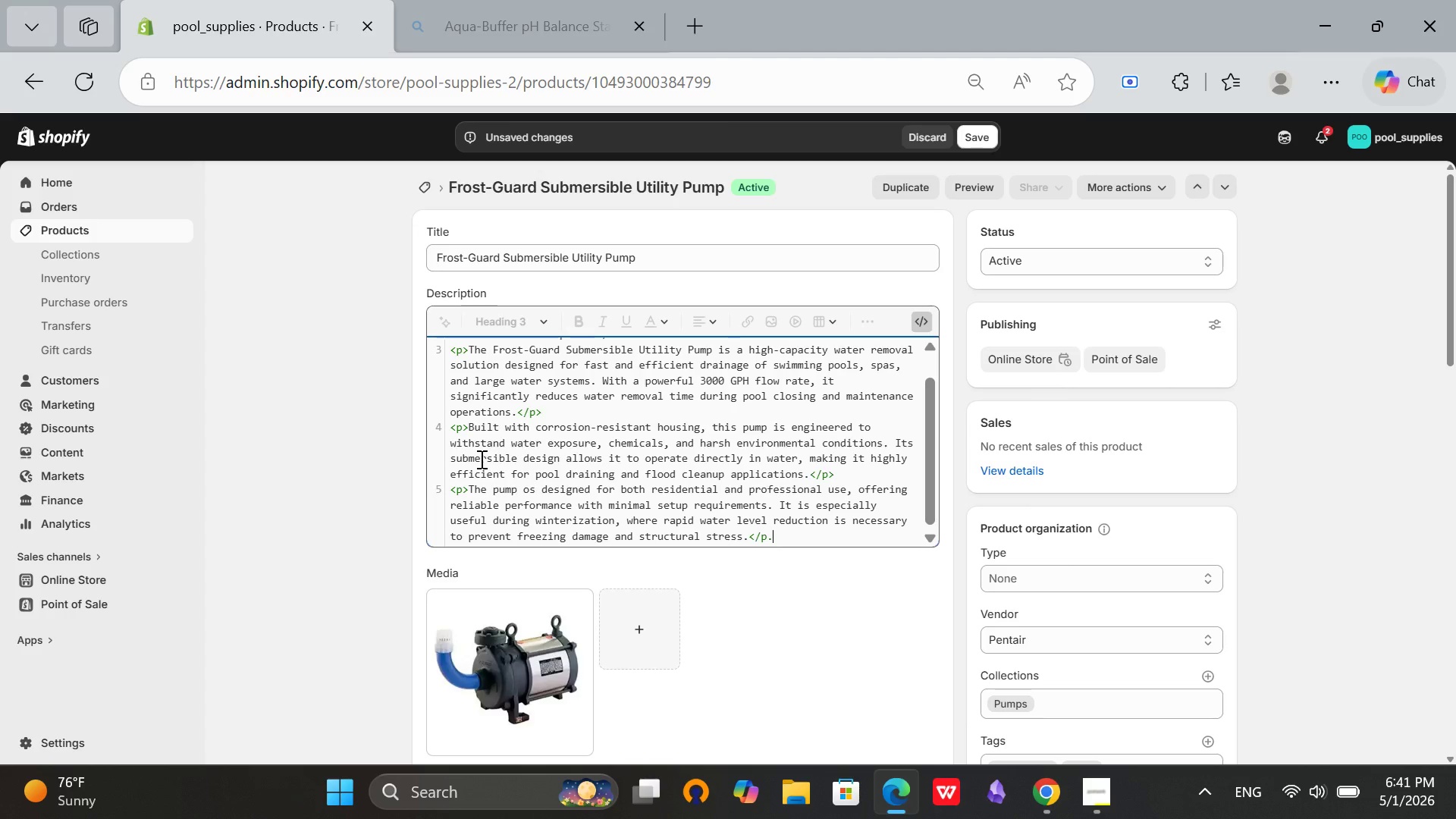 
key(Backspace)
 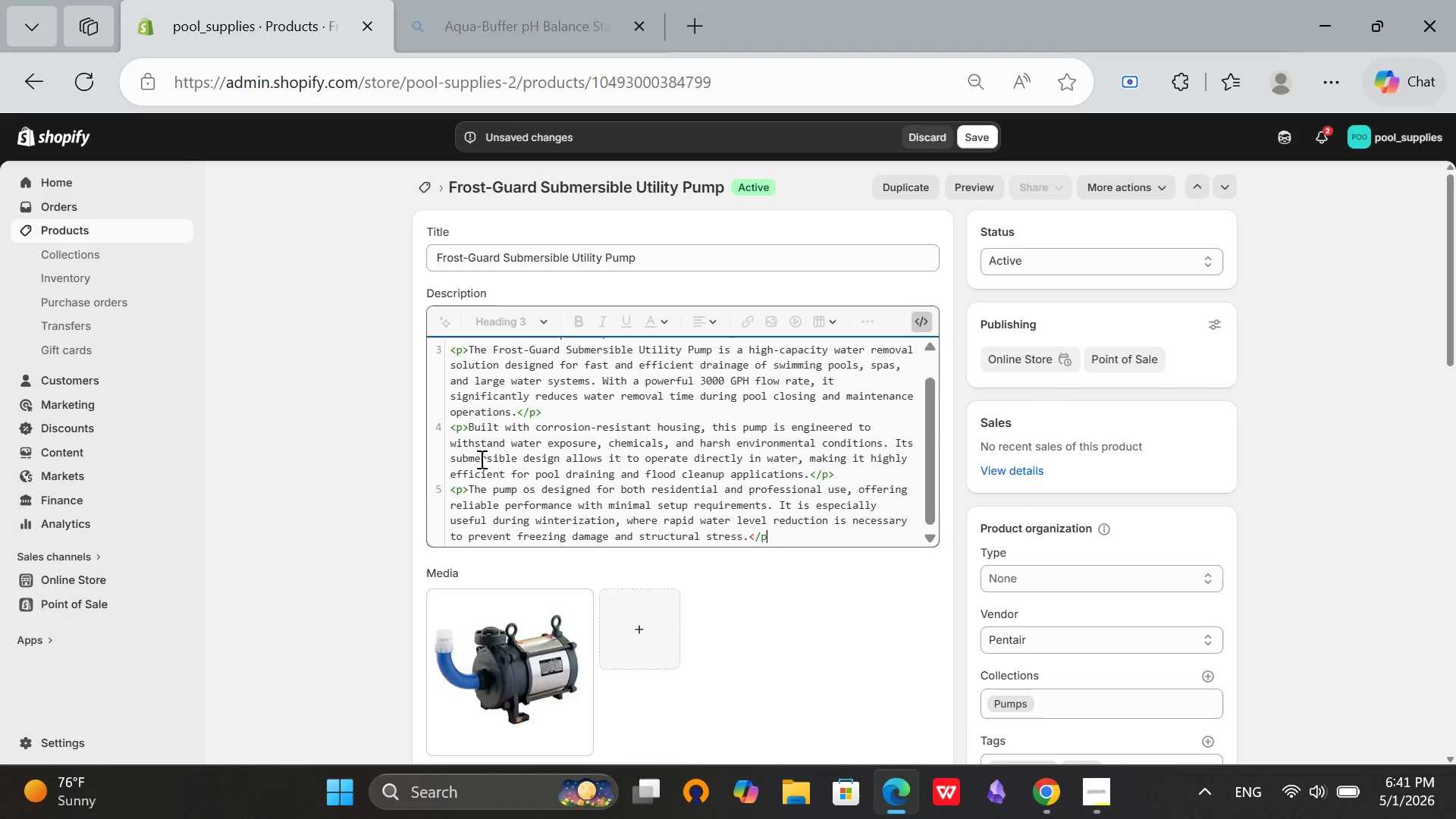 
key(Shift+Period)
 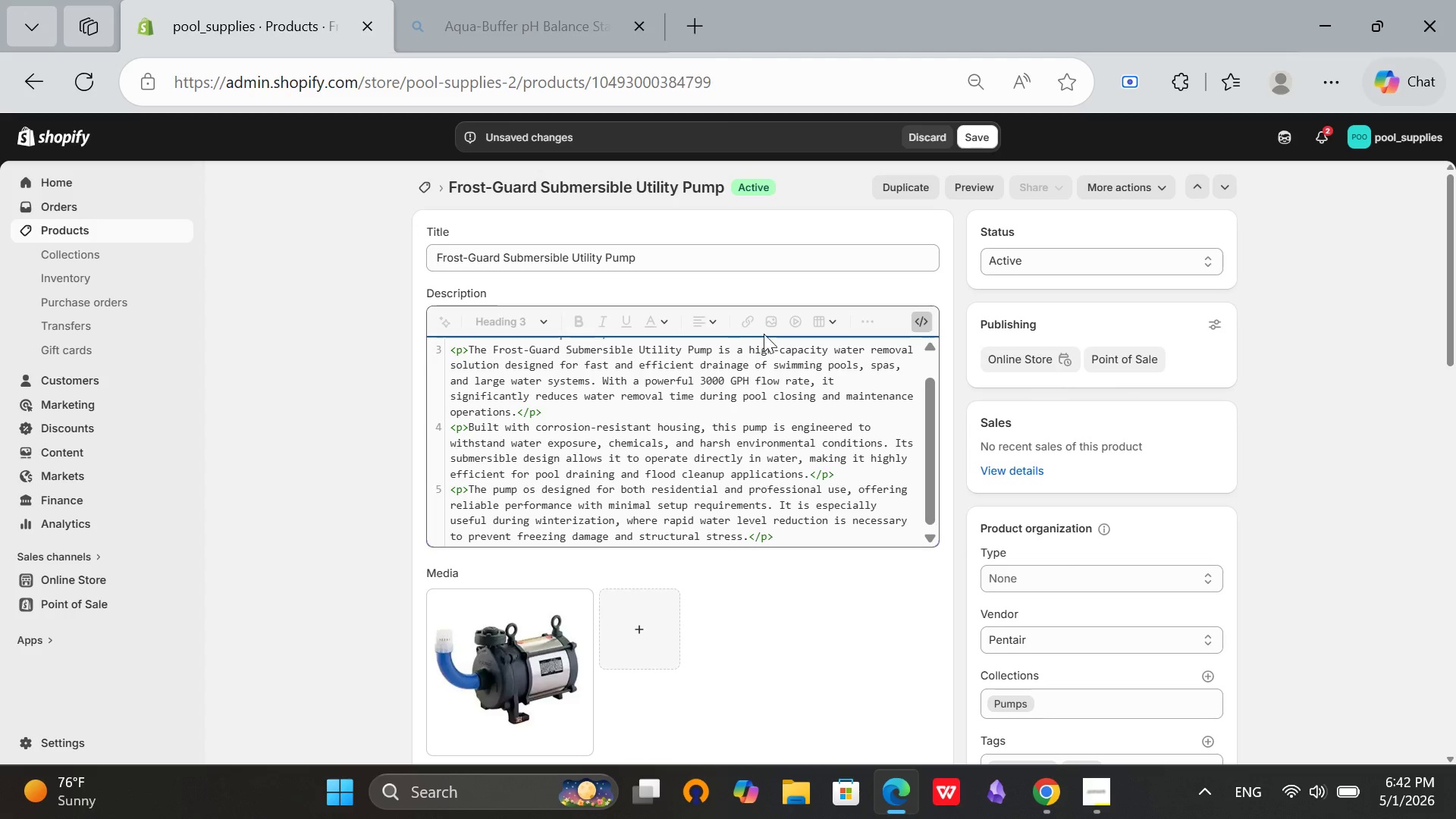 
left_click([930, 326])
 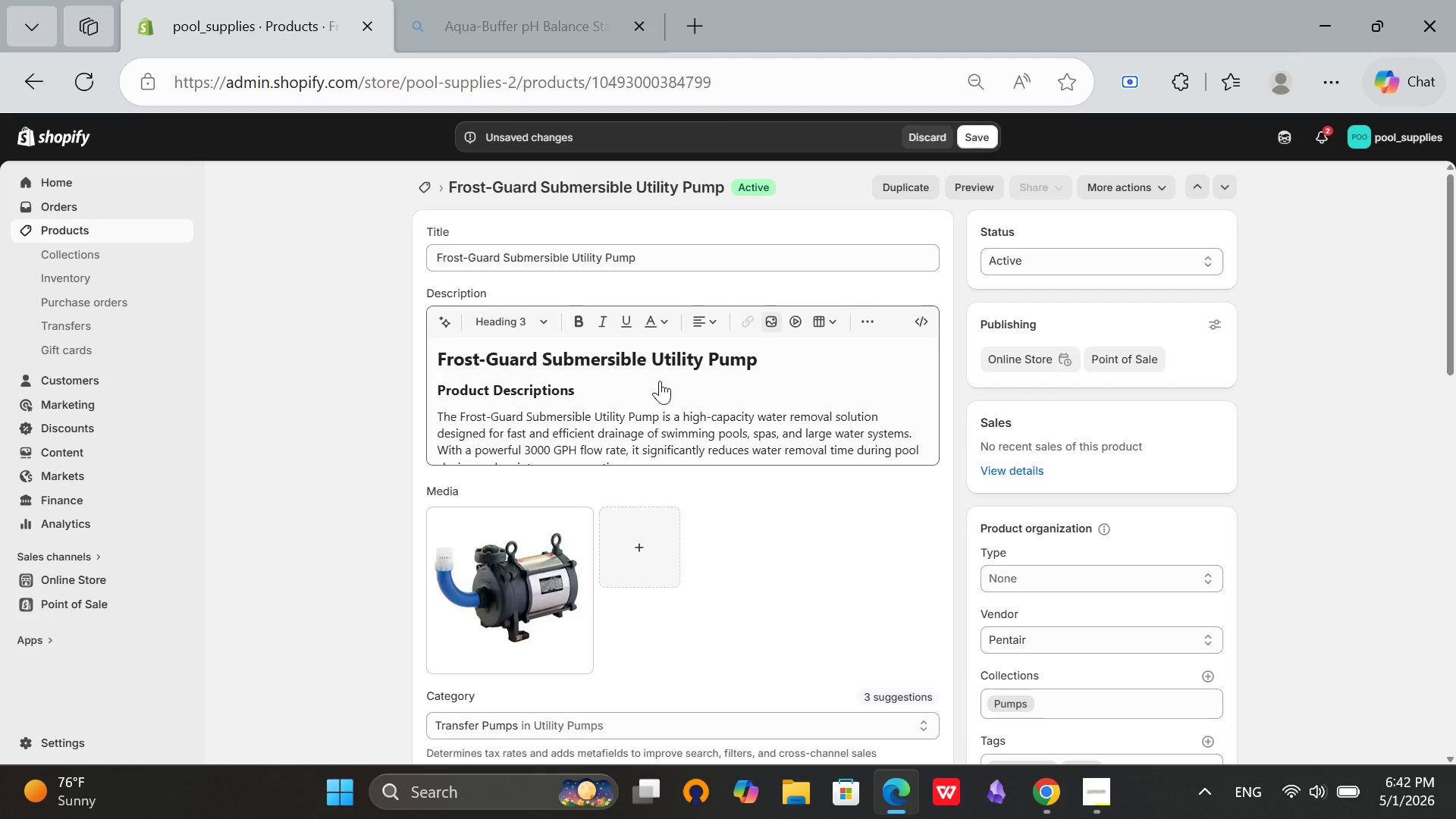 
left_click([656, 383])
 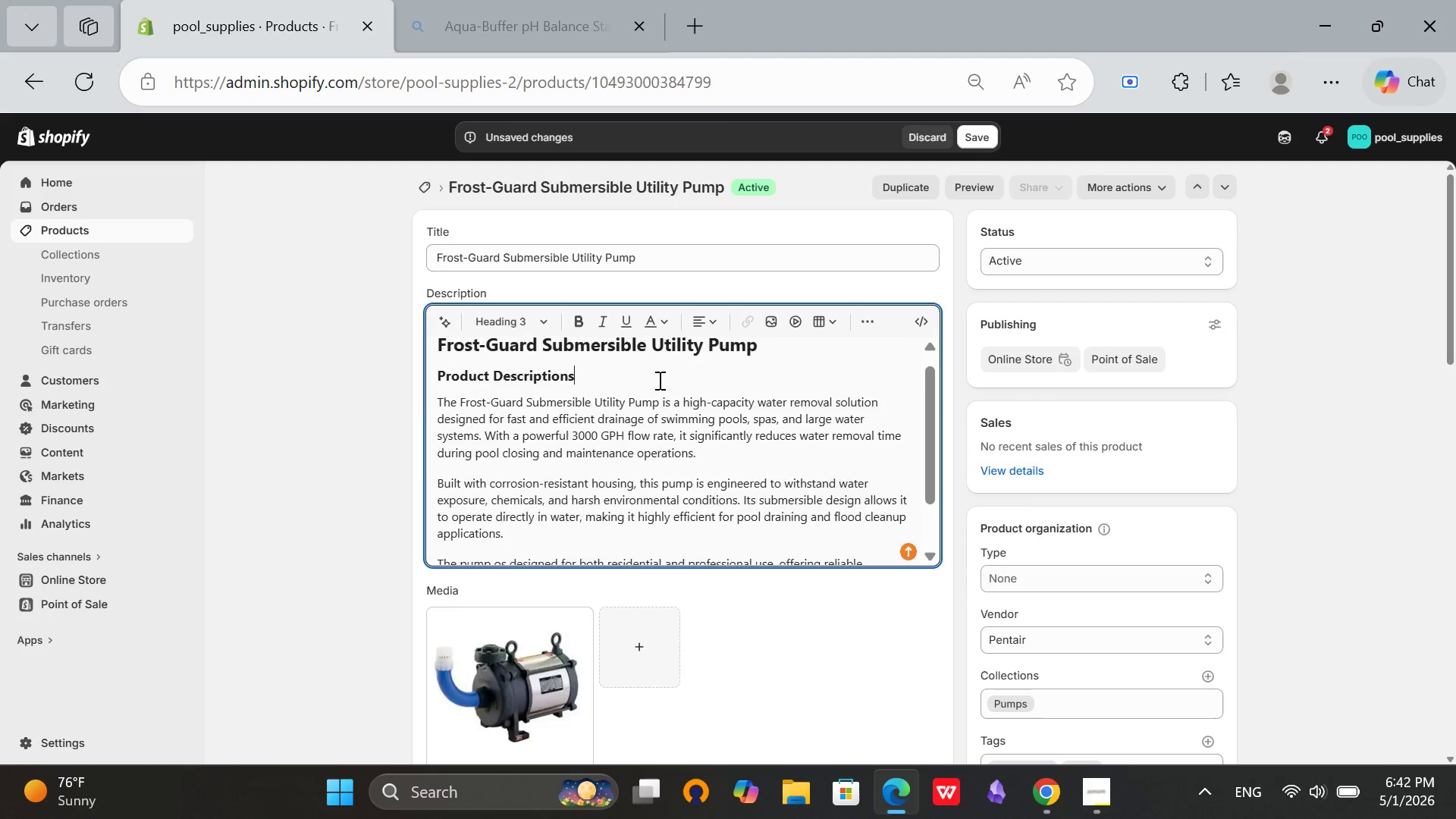 
scroll: coordinate [1431, 522], scroll_direction: down, amount: 13.0
 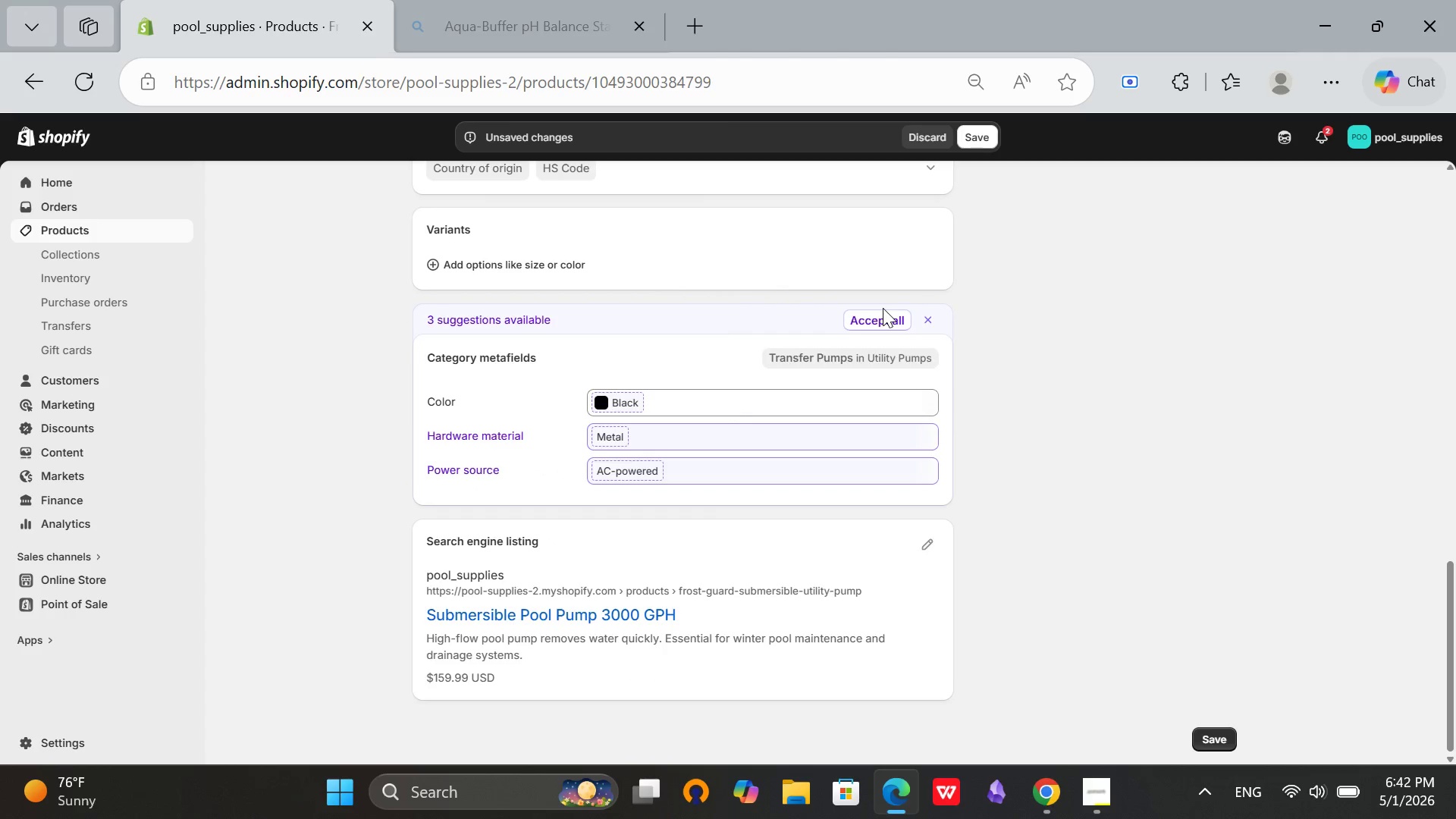 
double_click([882, 312])
 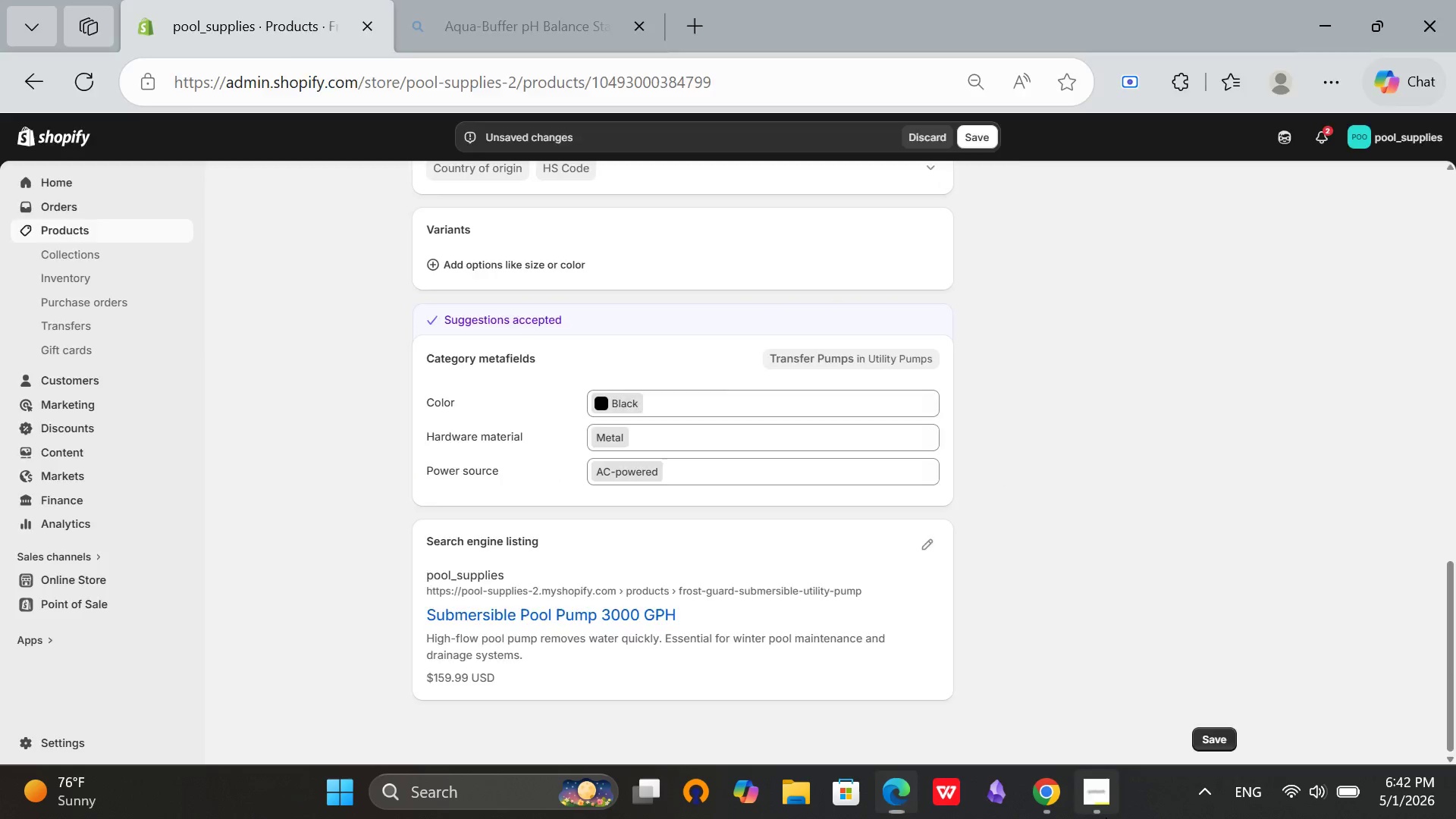 
double_click([1105, 818])
 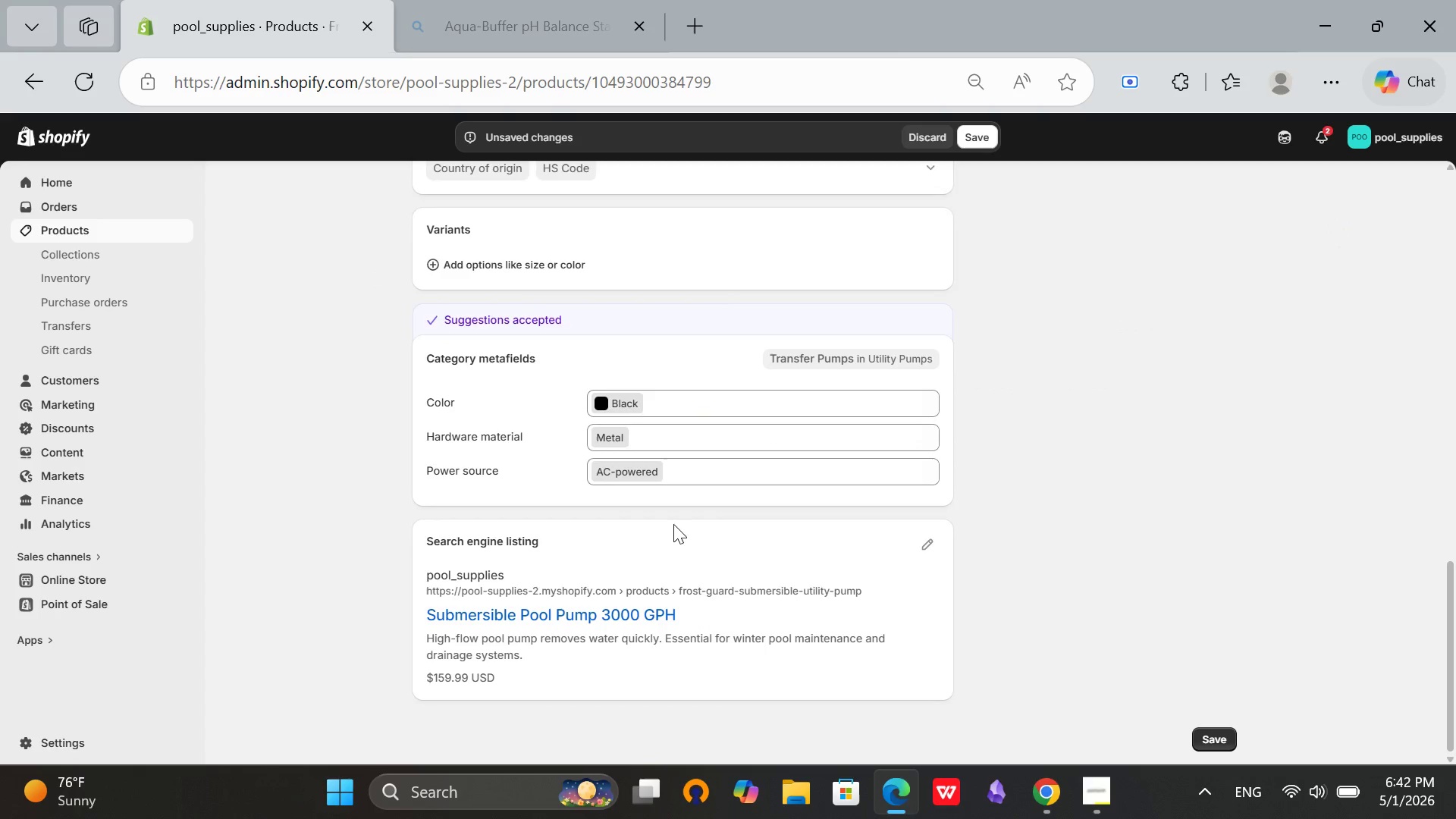 
scroll: coordinate [667, 491], scroll_direction: up, amount: 13.0
 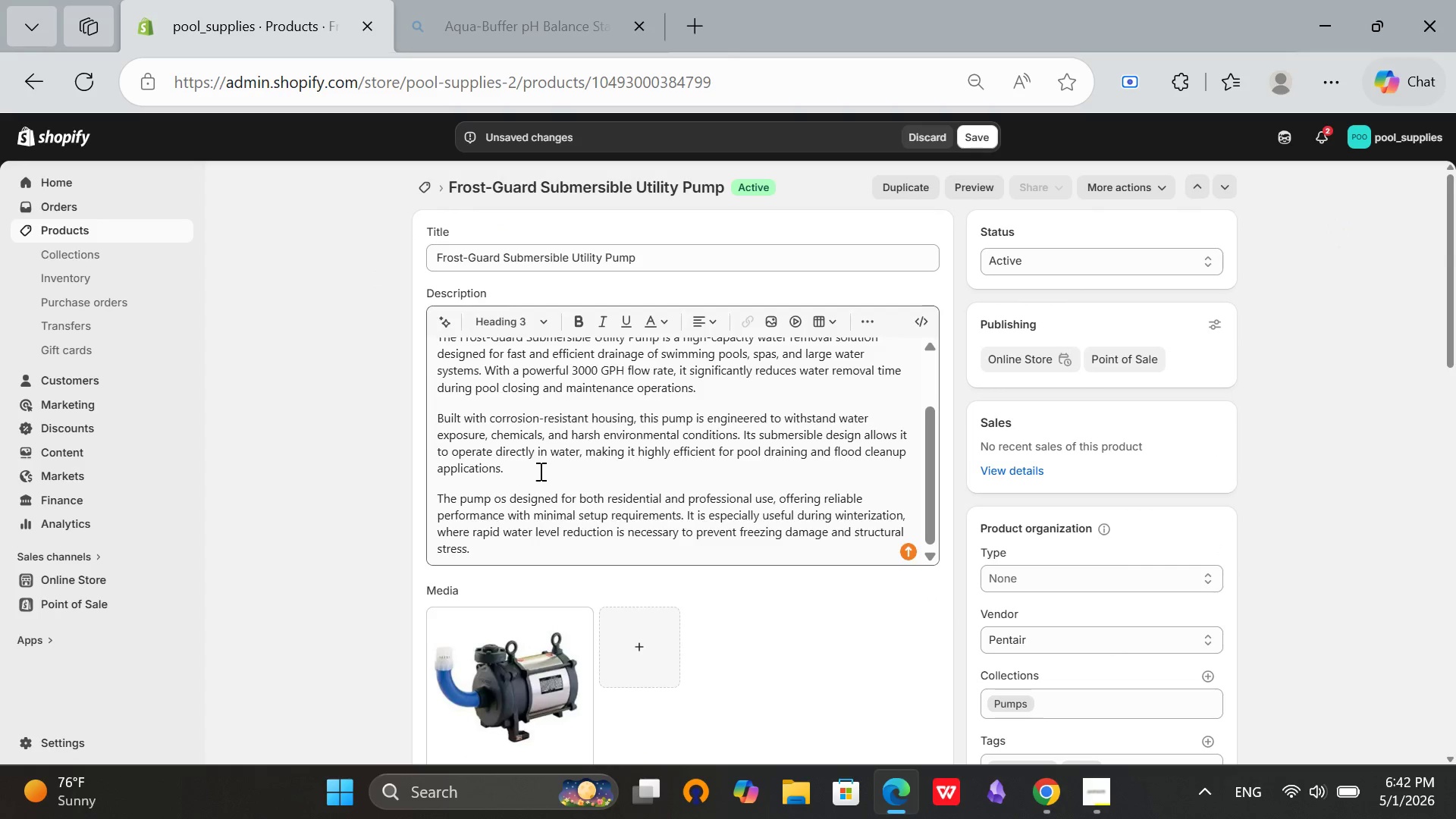 
scroll: coordinate [539, 471], scroll_direction: down, amount: 1.0
 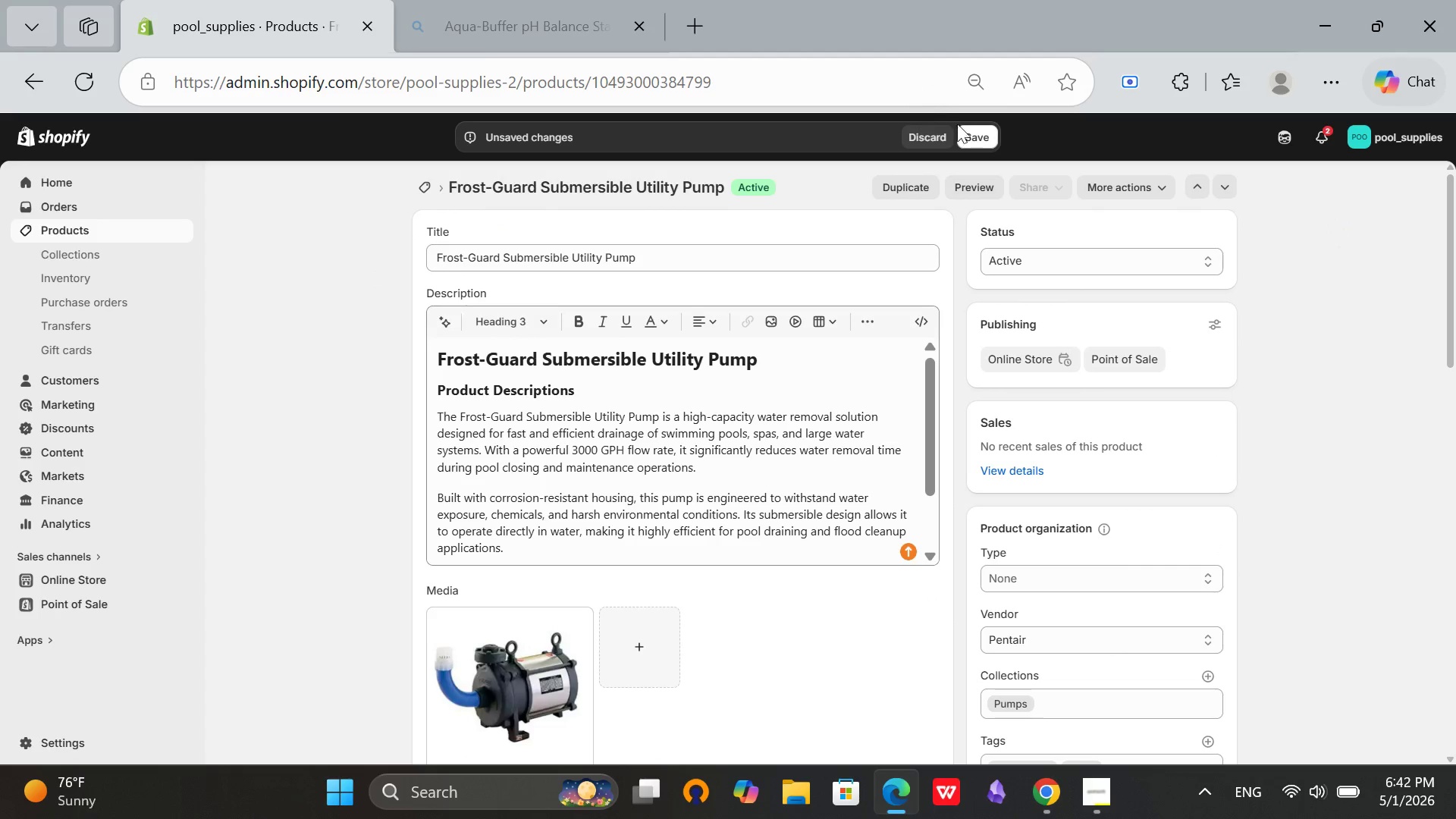 
mouse_move([948, 140])
 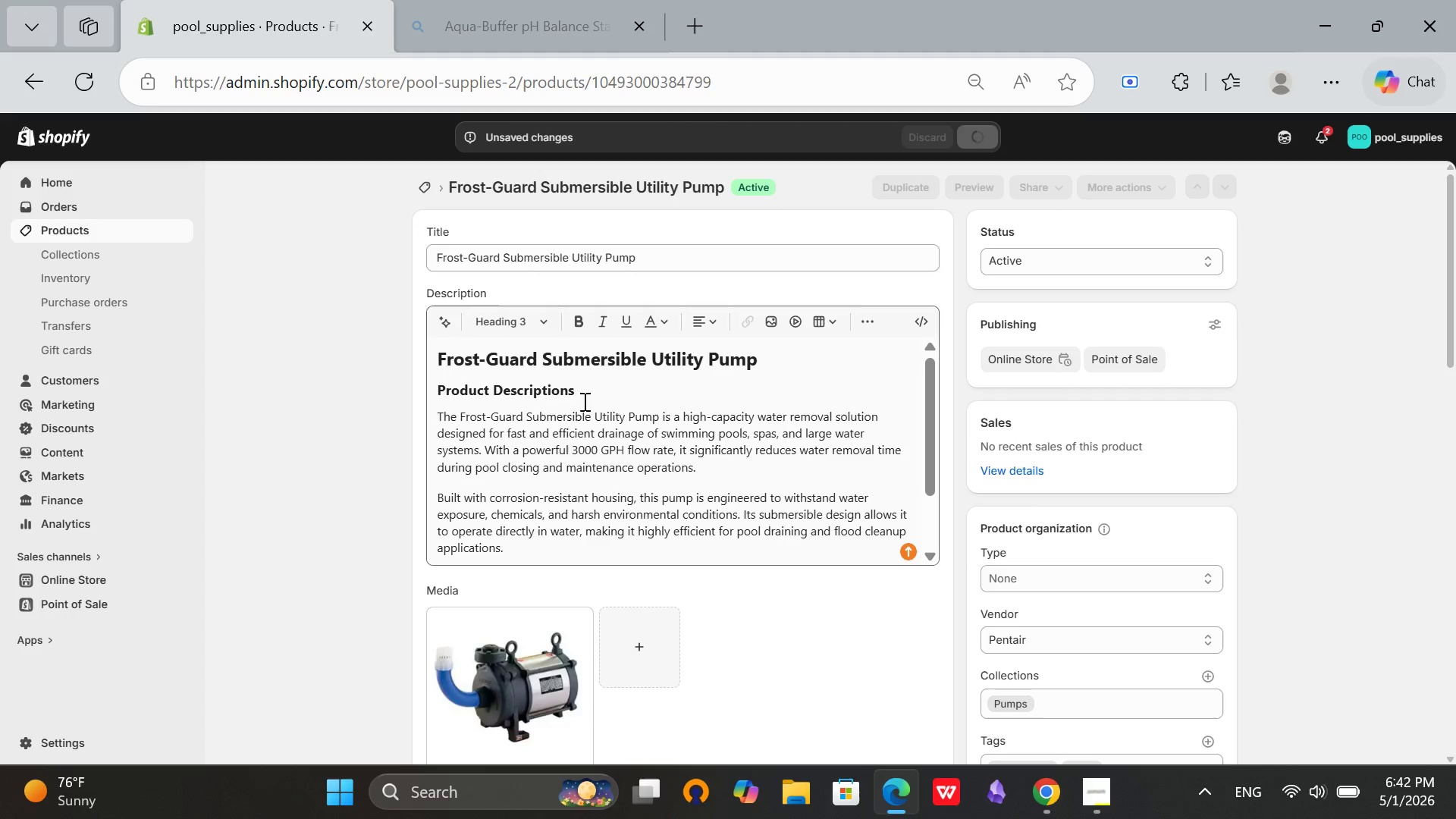 
scroll: coordinate [581, 406], scroll_direction: down, amount: 2.0
 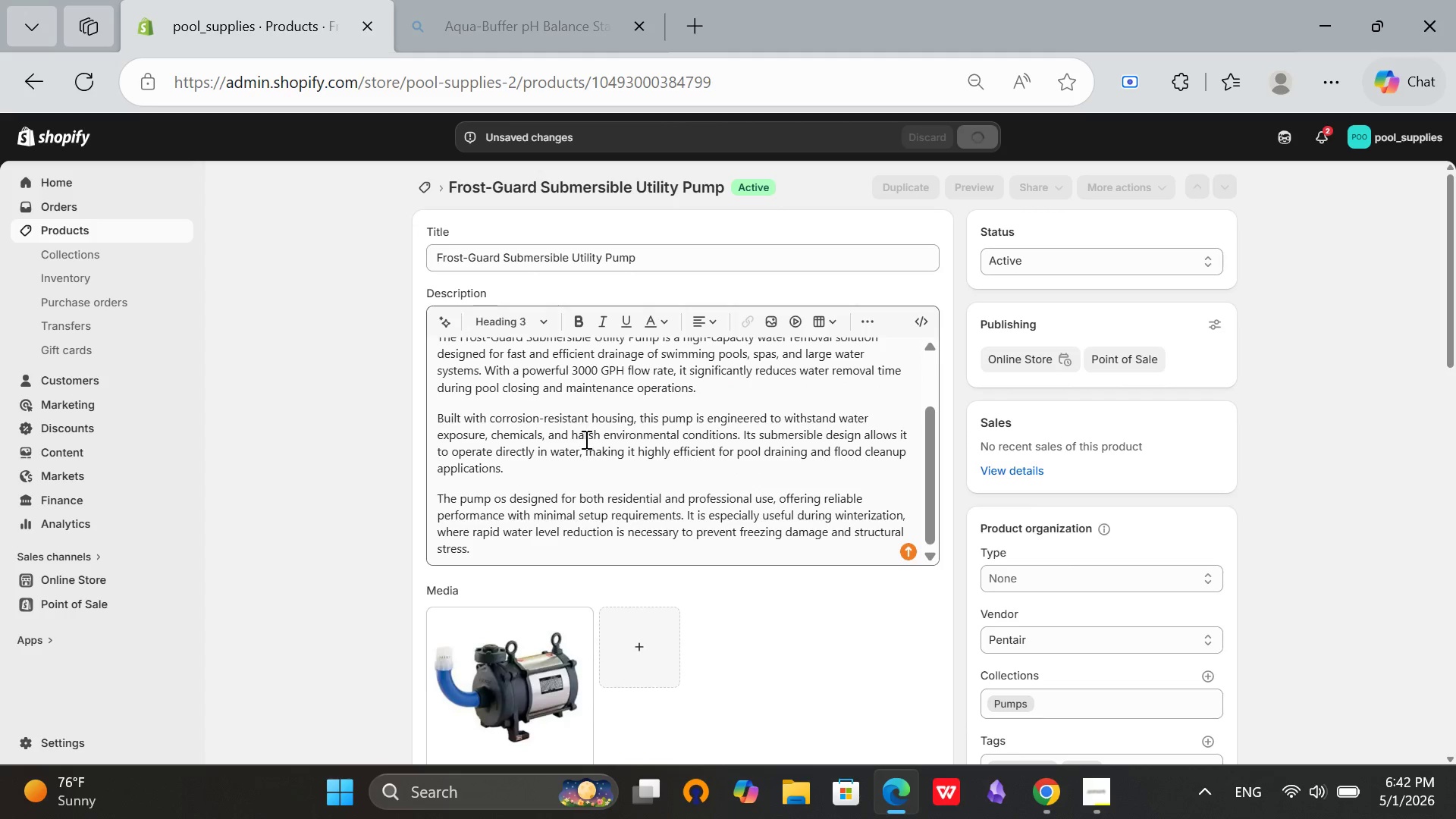 
scroll: coordinate [585, 439], scroll_direction: up, amount: 5.0
 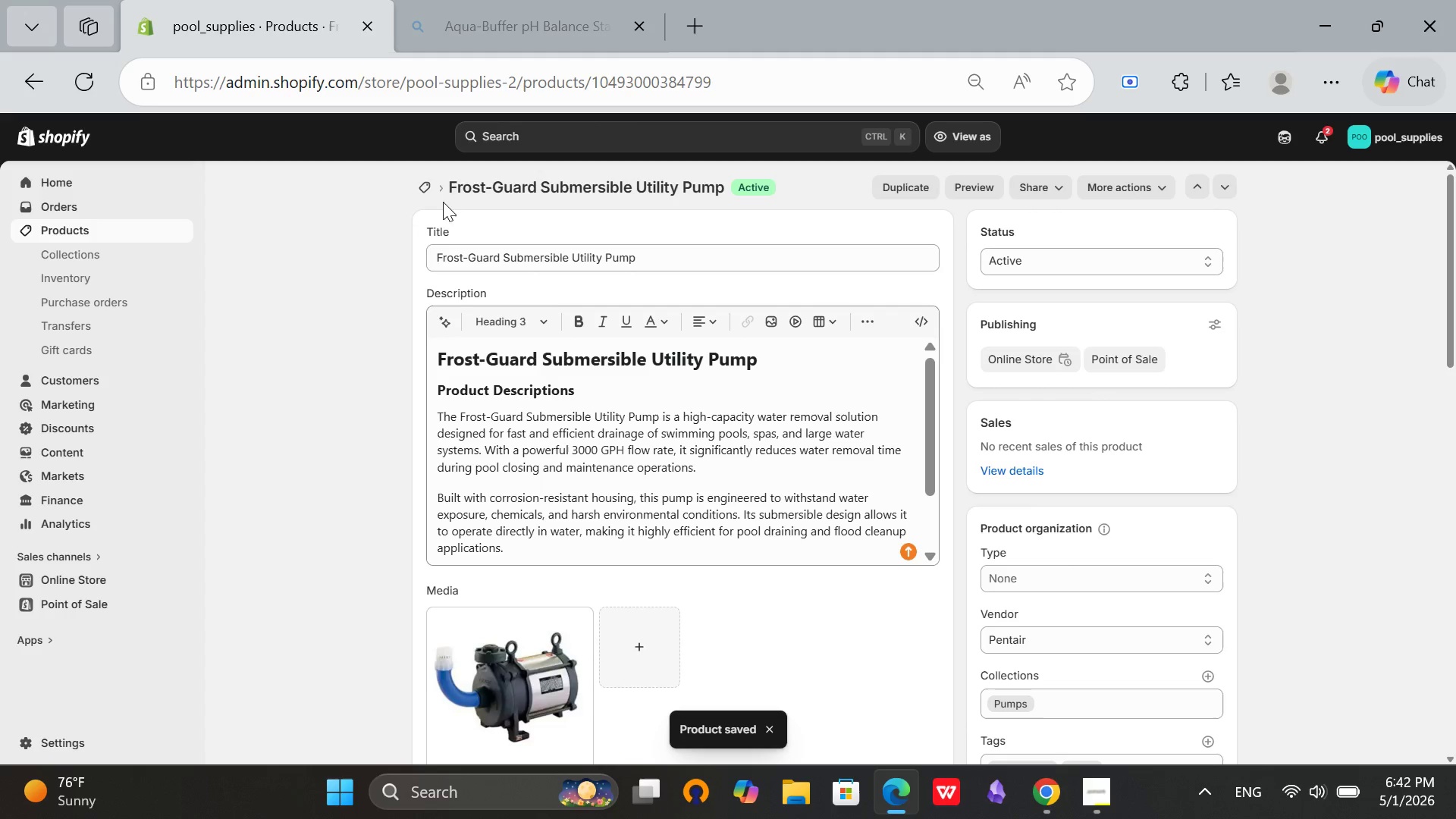 
left_click([426, 189])
 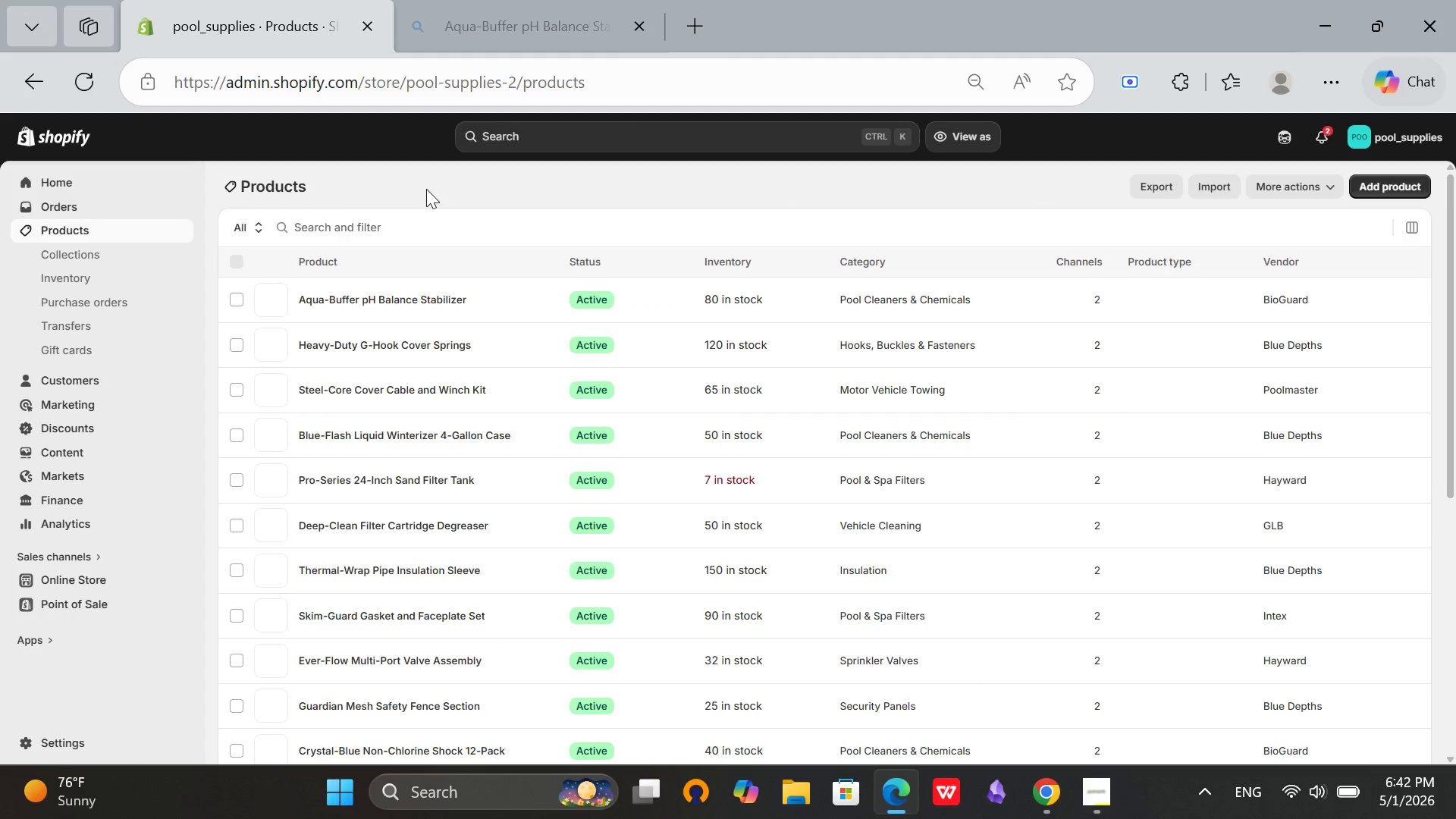 
scroll: coordinate [431, 201], scroll_direction: up, amount: 1.0
 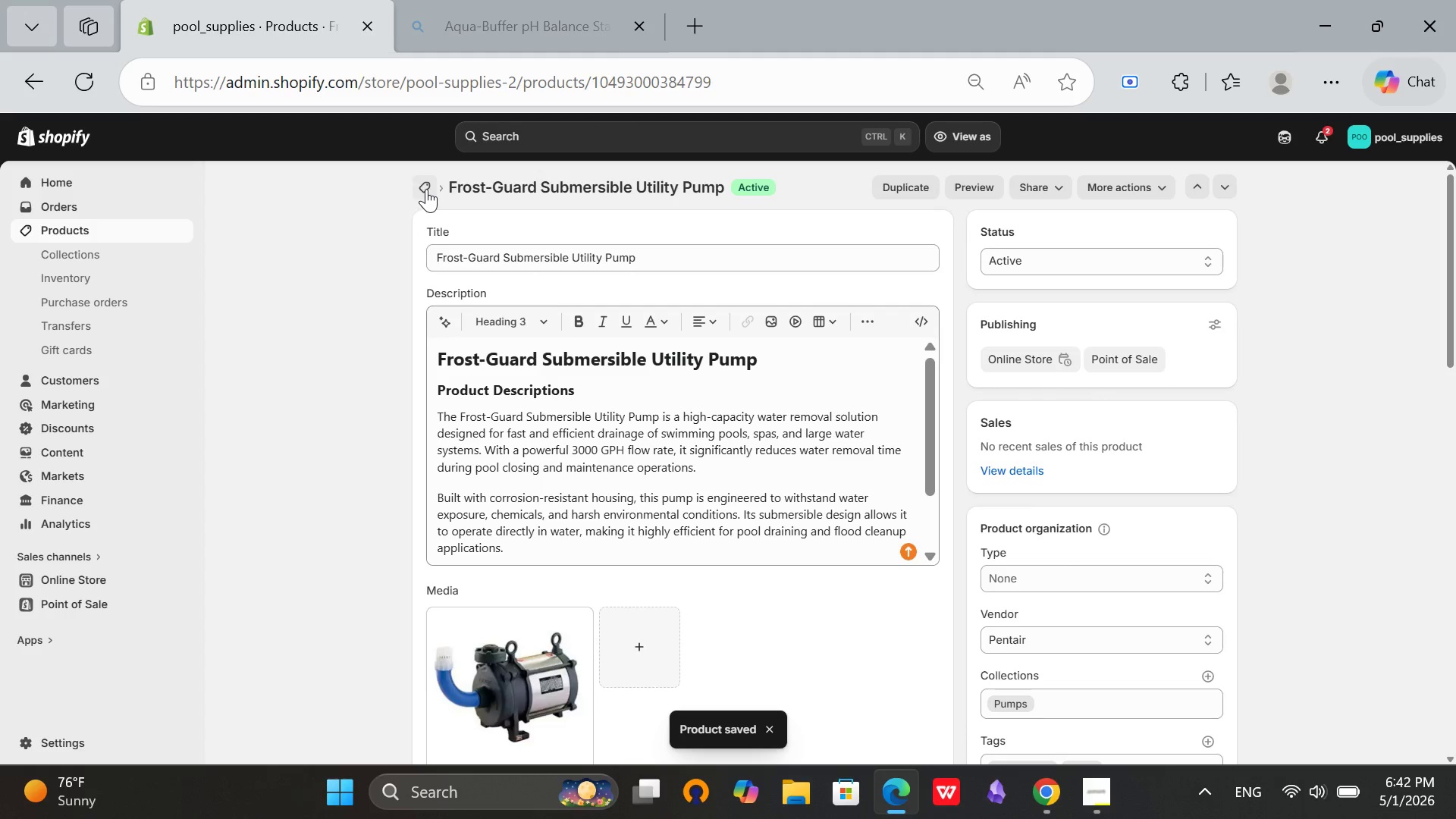 
scroll: coordinate [402, 566], scroll_direction: down, amount: 8.0
 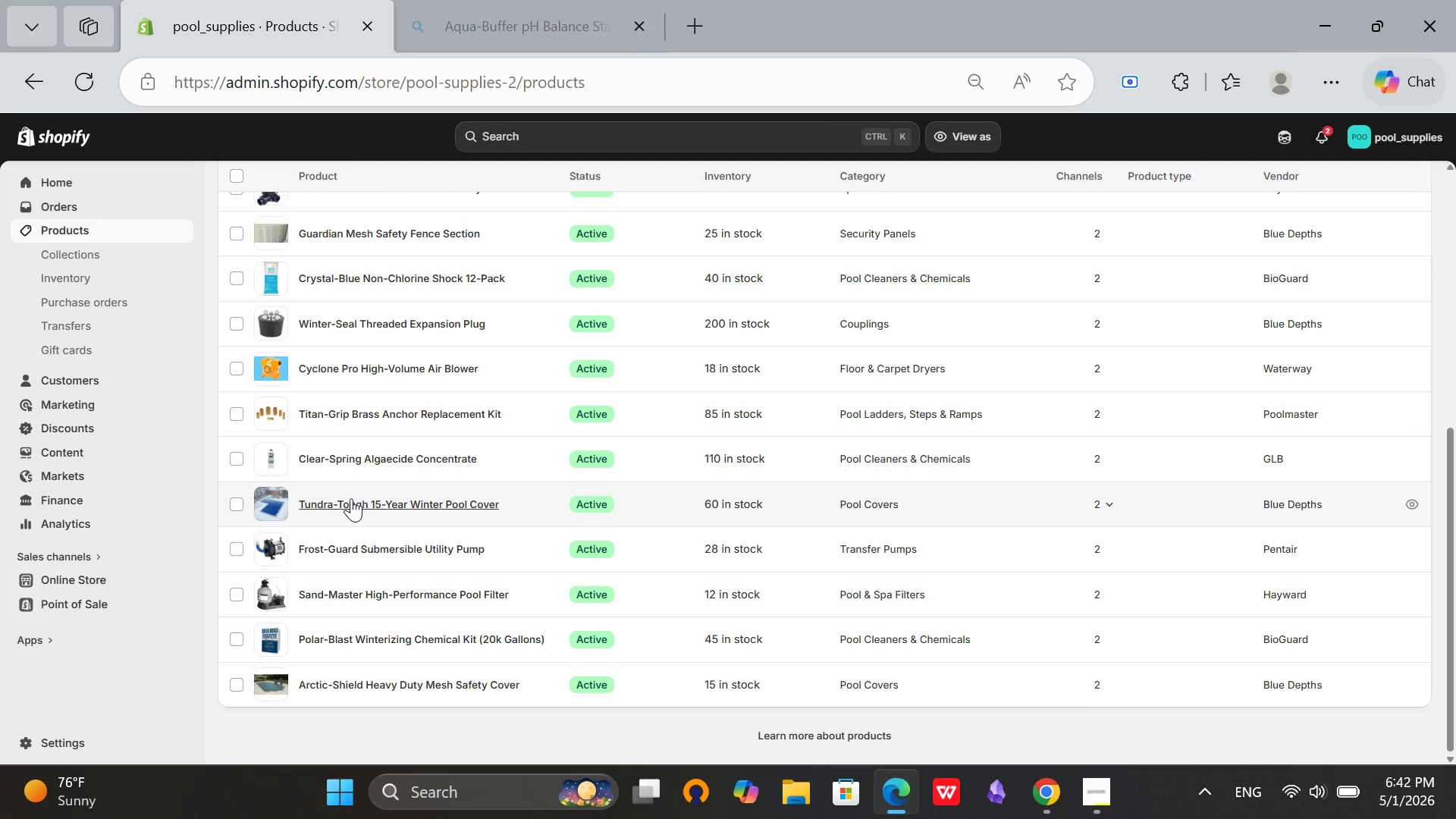 
left_click([347, 502])
 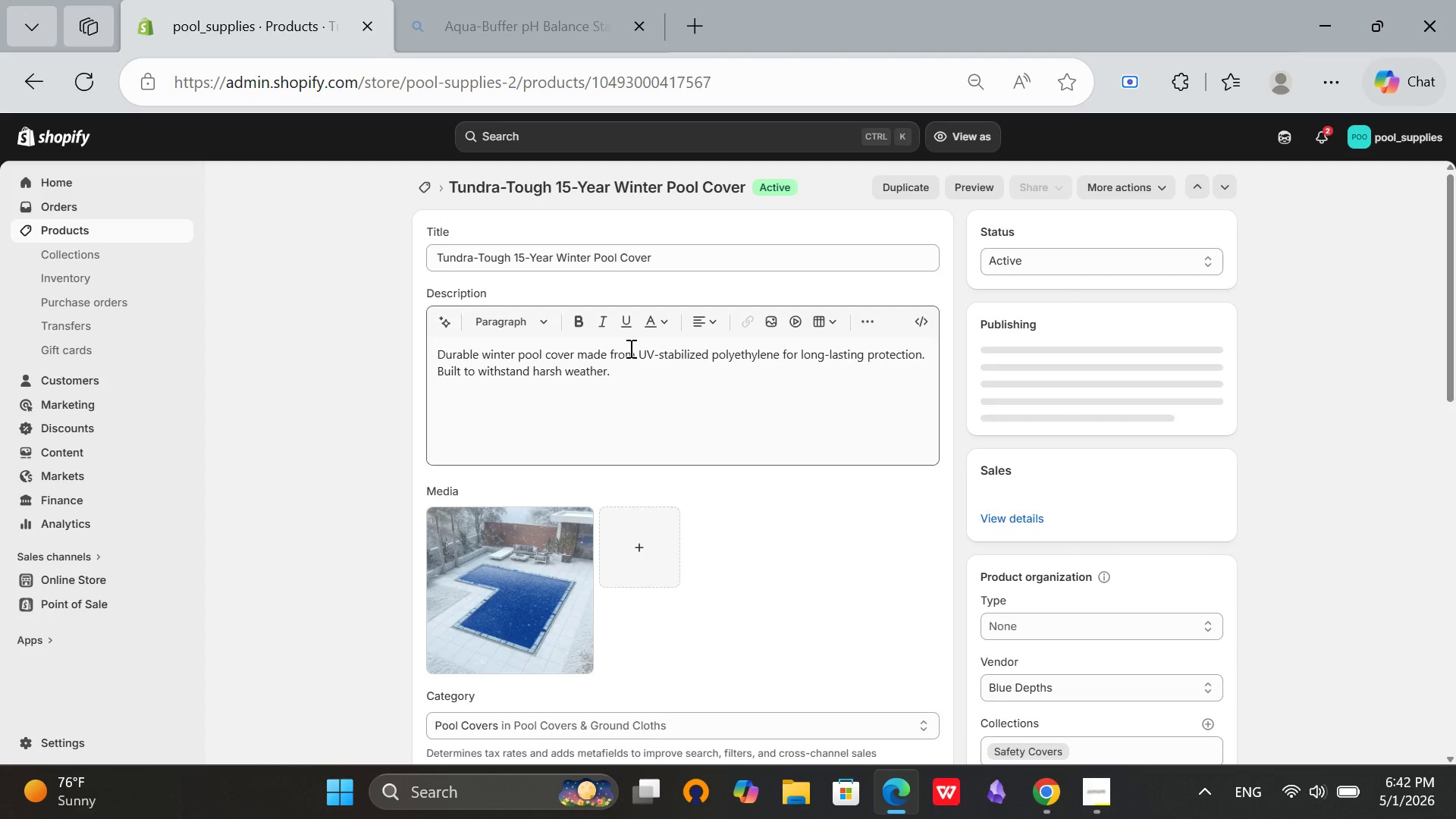 
left_click([651, 381])
 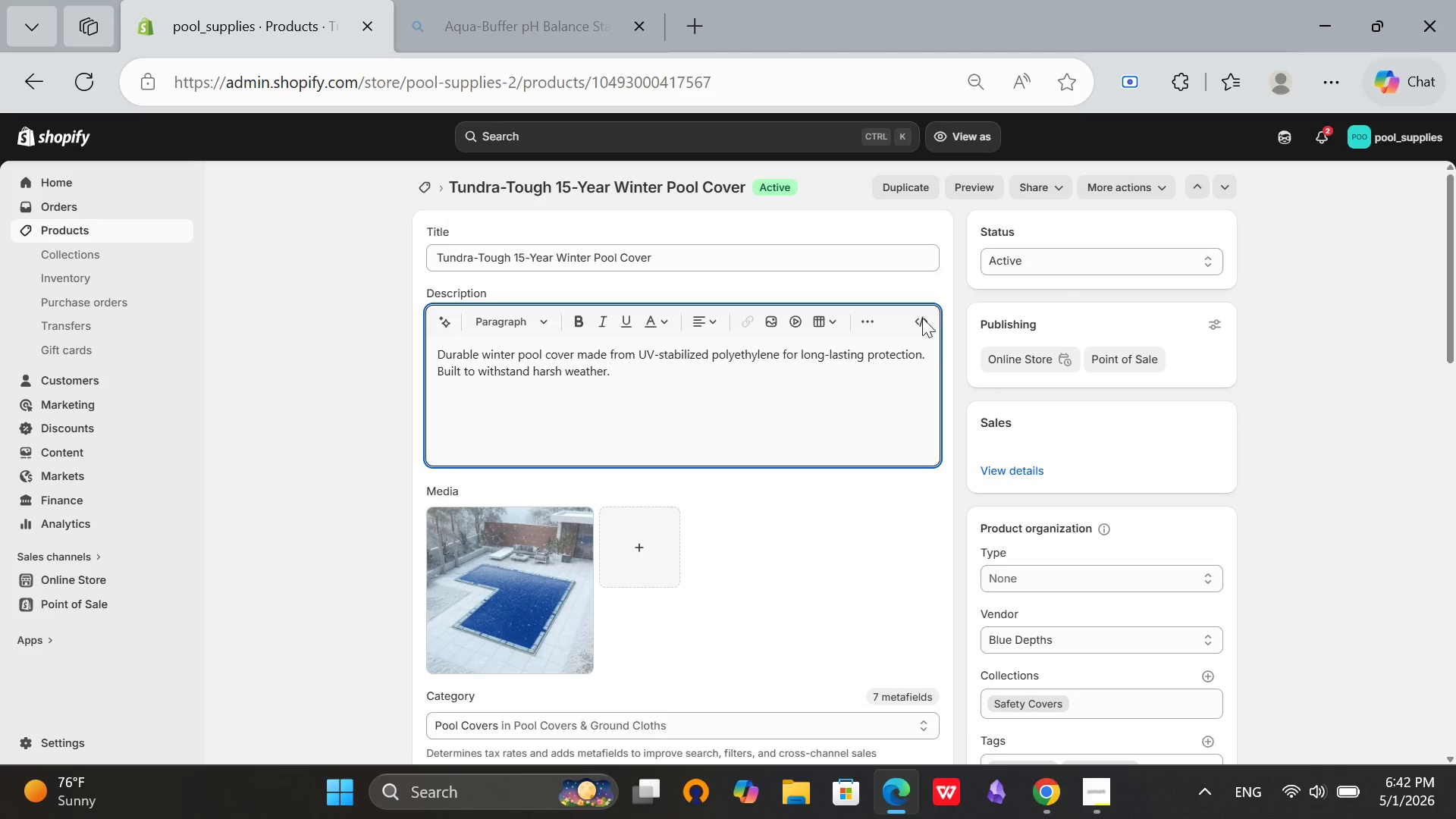 
left_click([919, 322])
 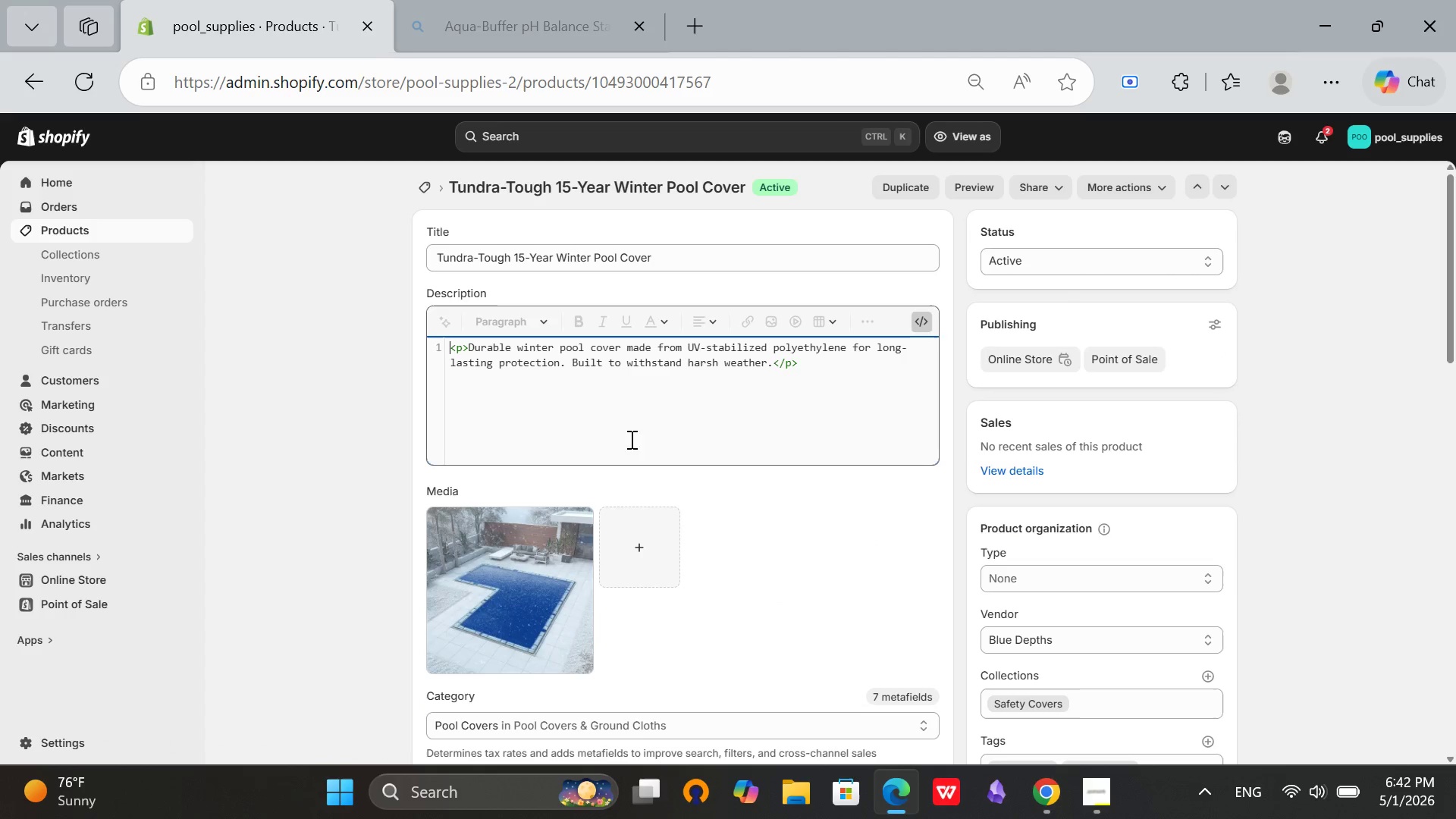 
left_click([648, 401])
 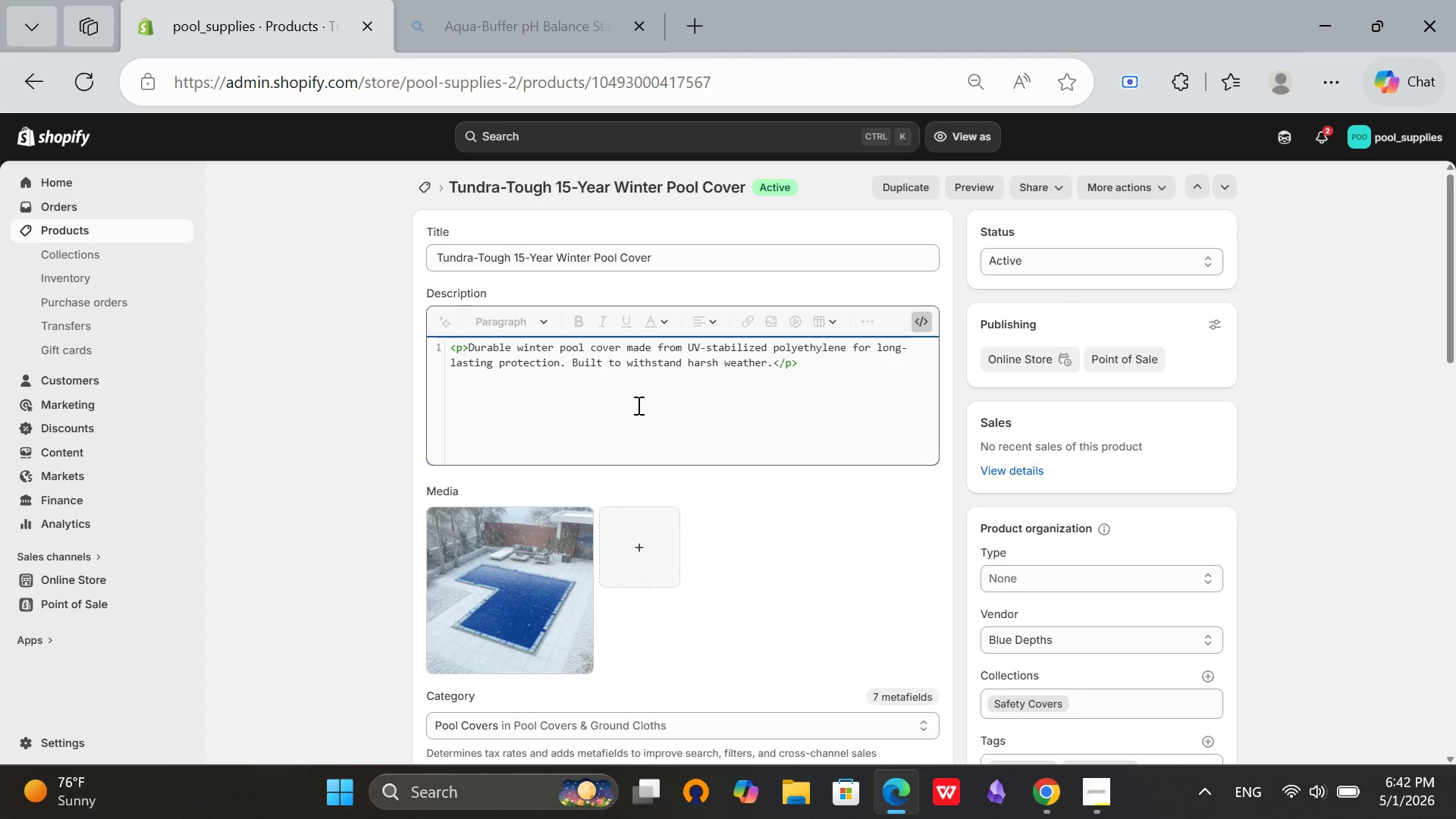 
key(Control+A)
 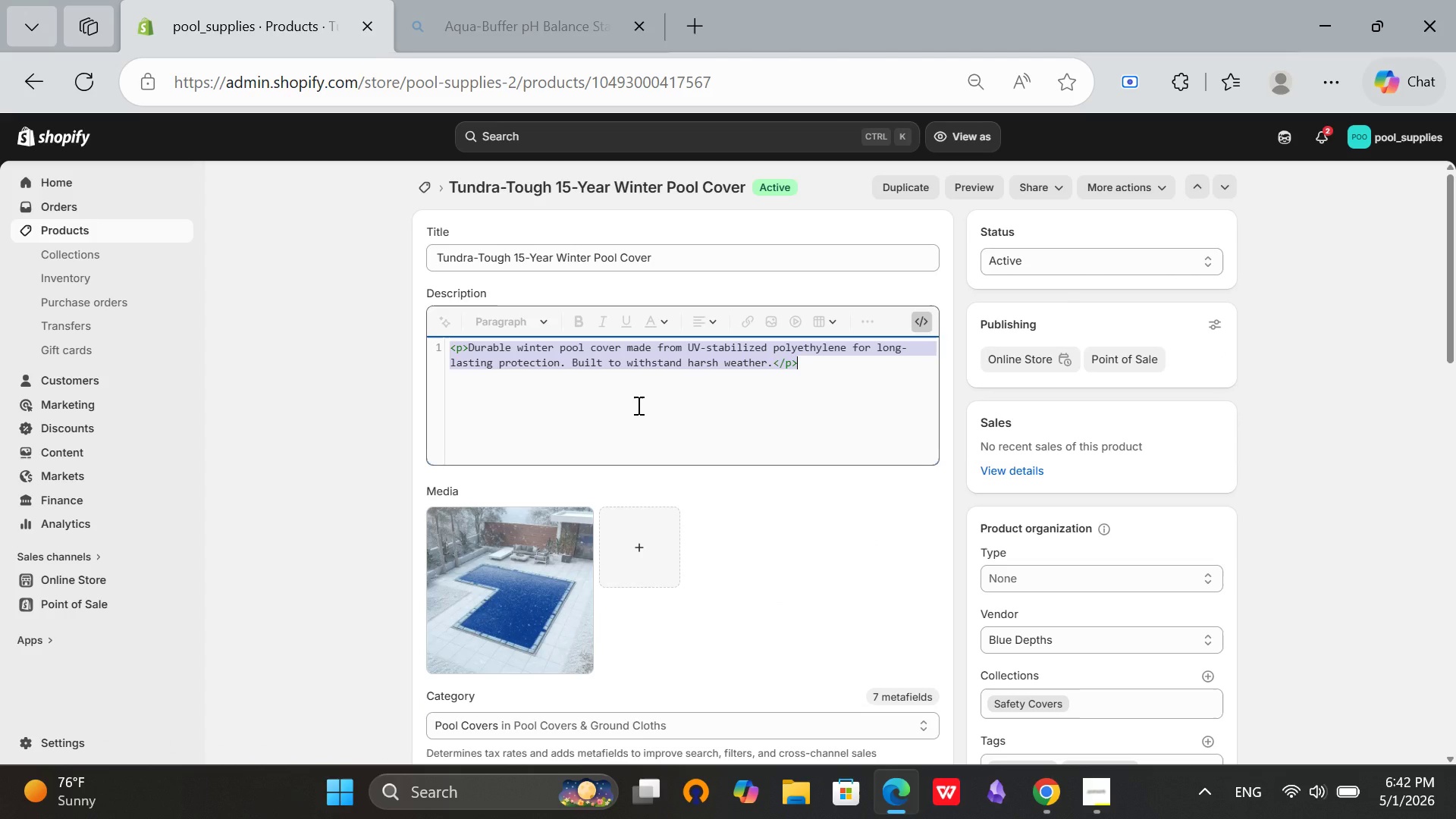 
key(Backspace)
type(<h2>Tundrs)
key(Backspace)
type(a-Tough 15-Year )
 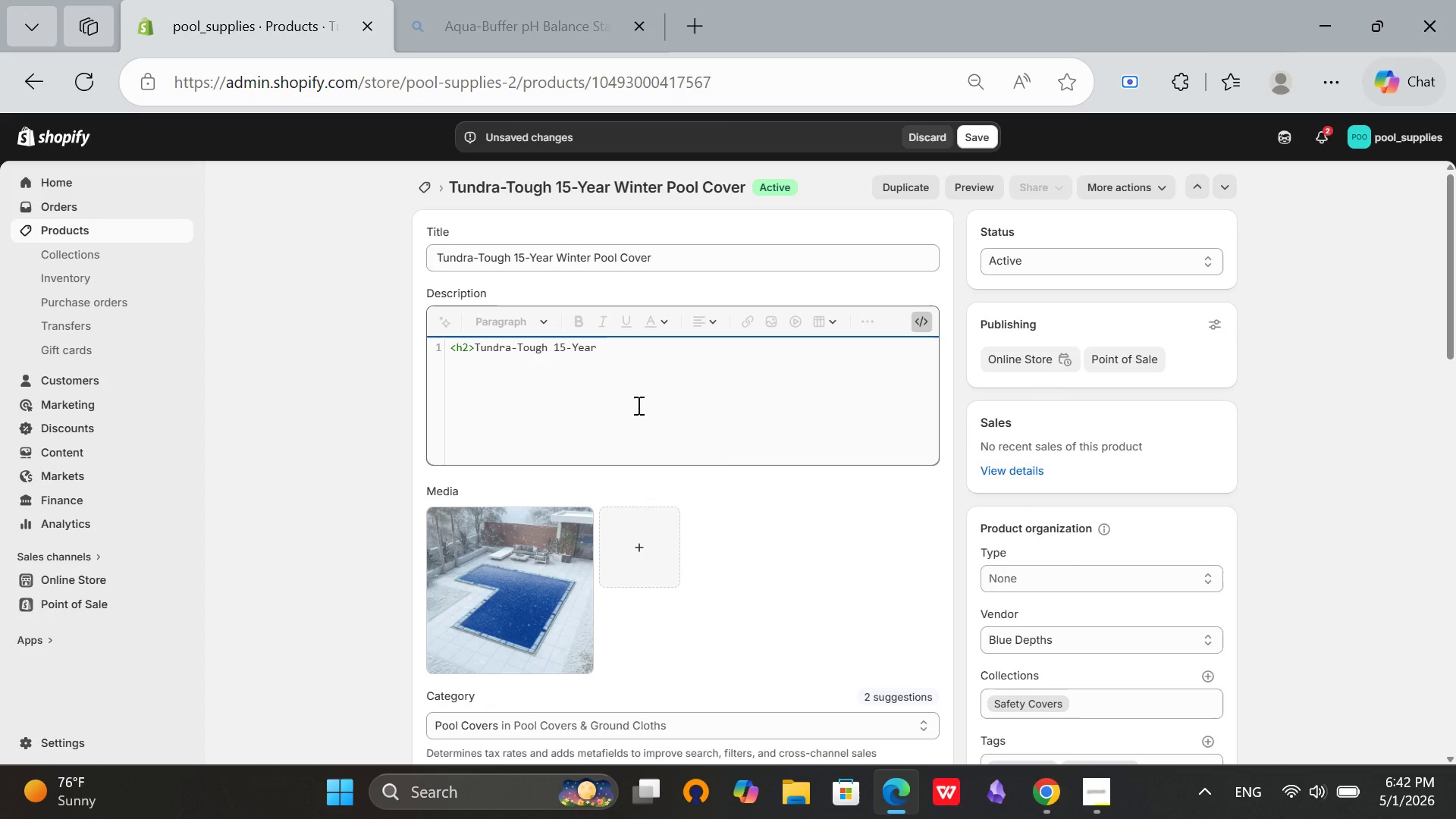 
type(Winter Pool Cover</h2)
 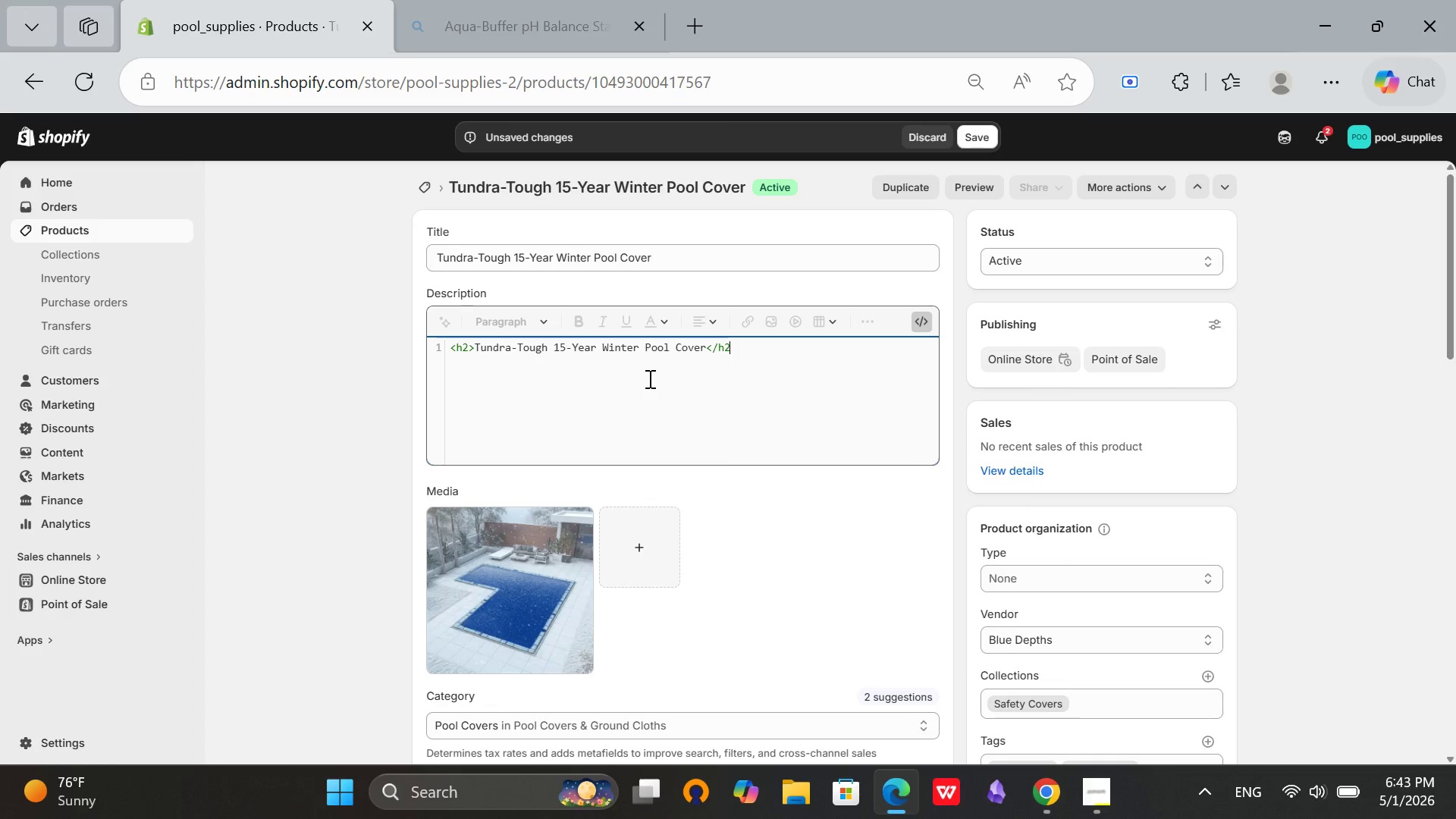 
key(Shift+Period)
 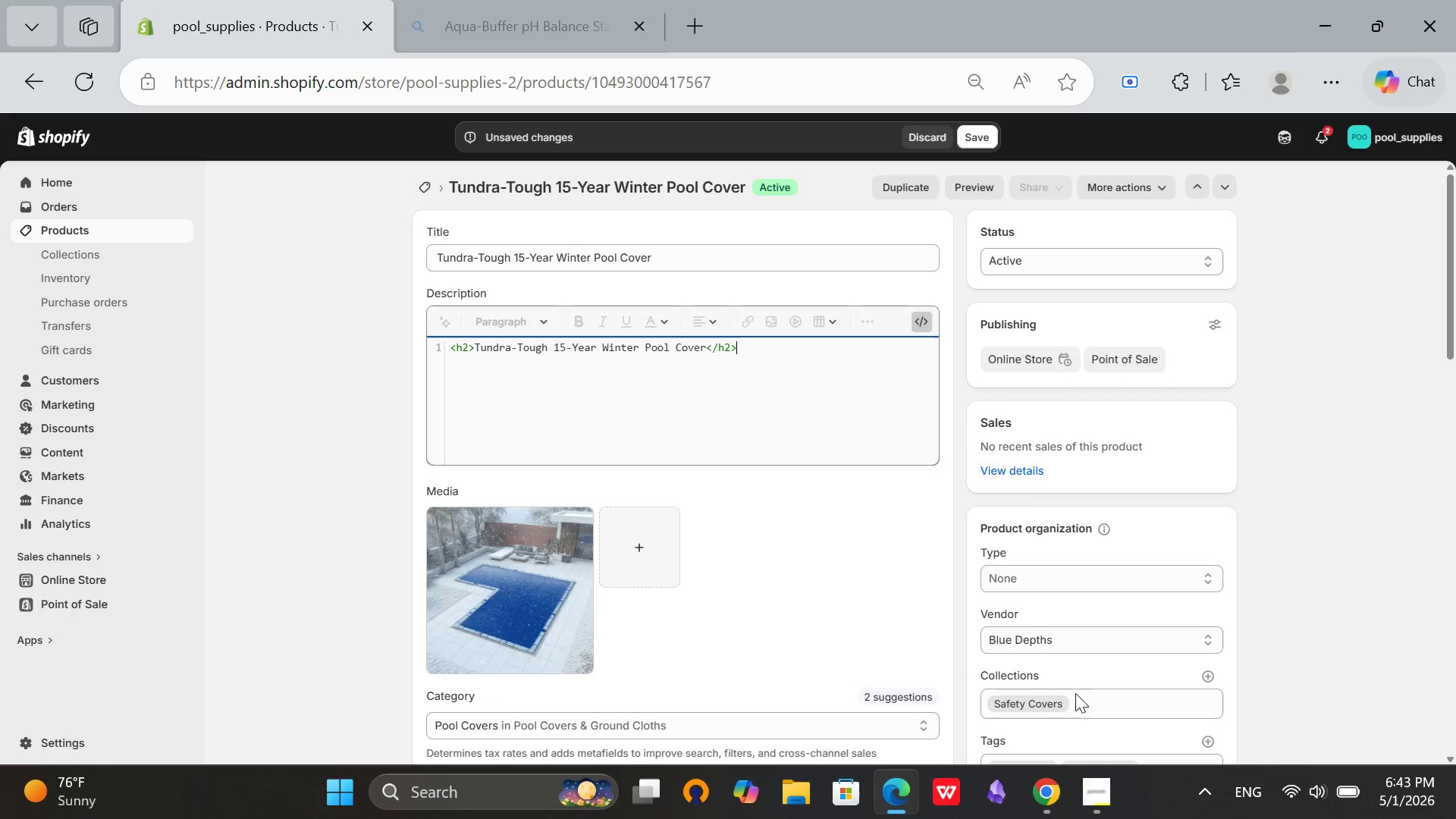 
key(Enter)
 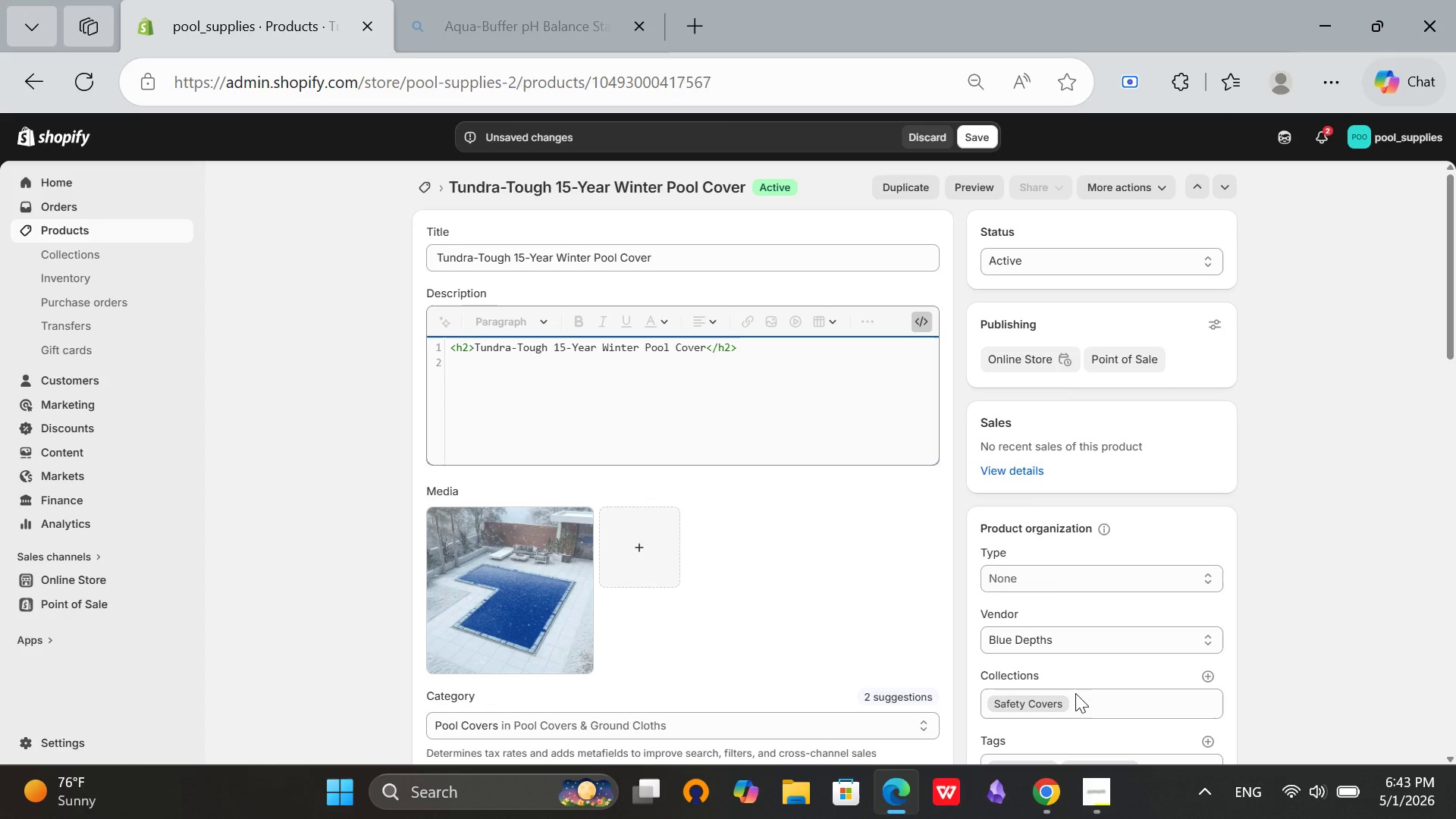 
wait(8.73)
 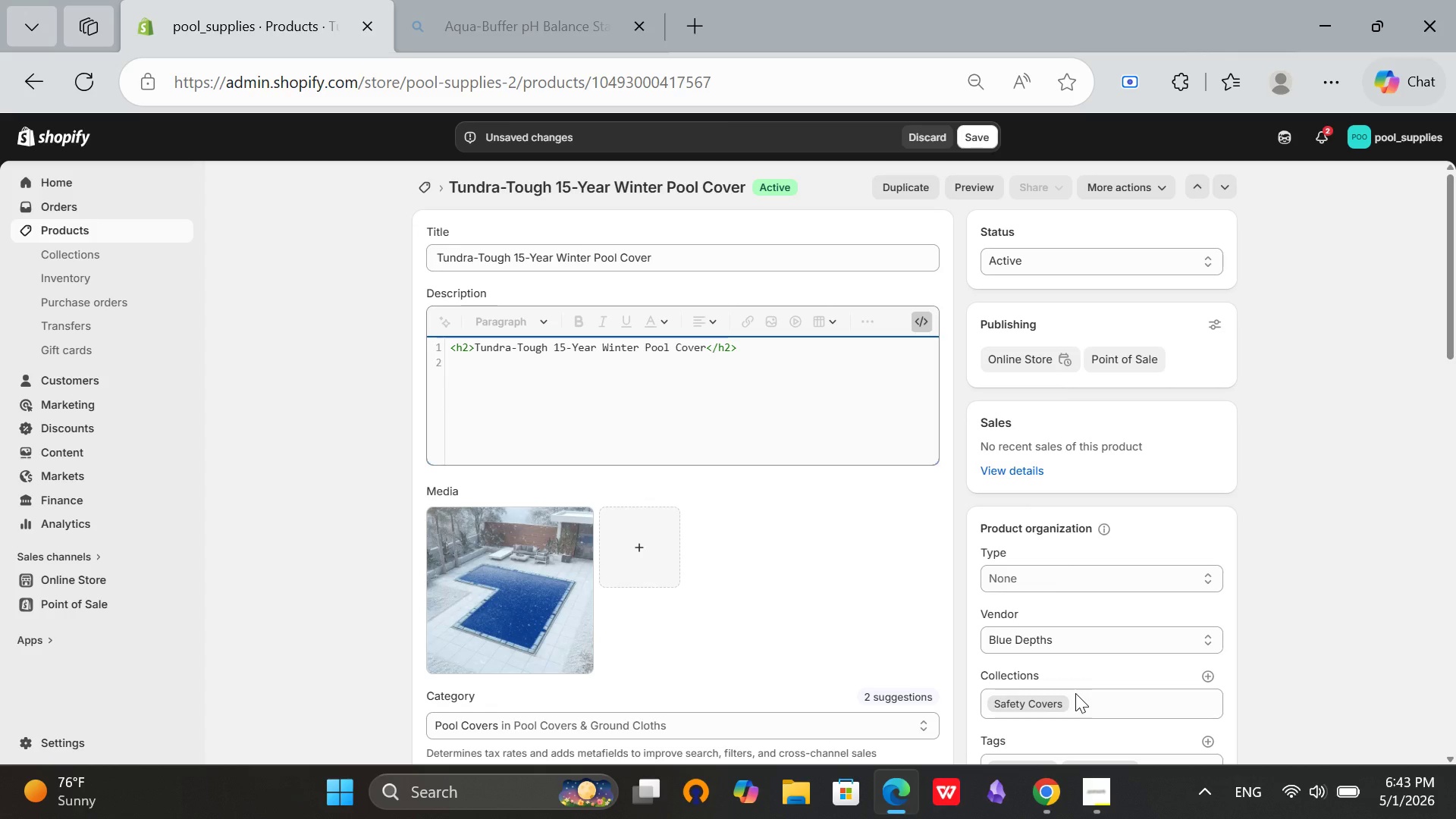 
type(<h3>Product Description</h3>)
 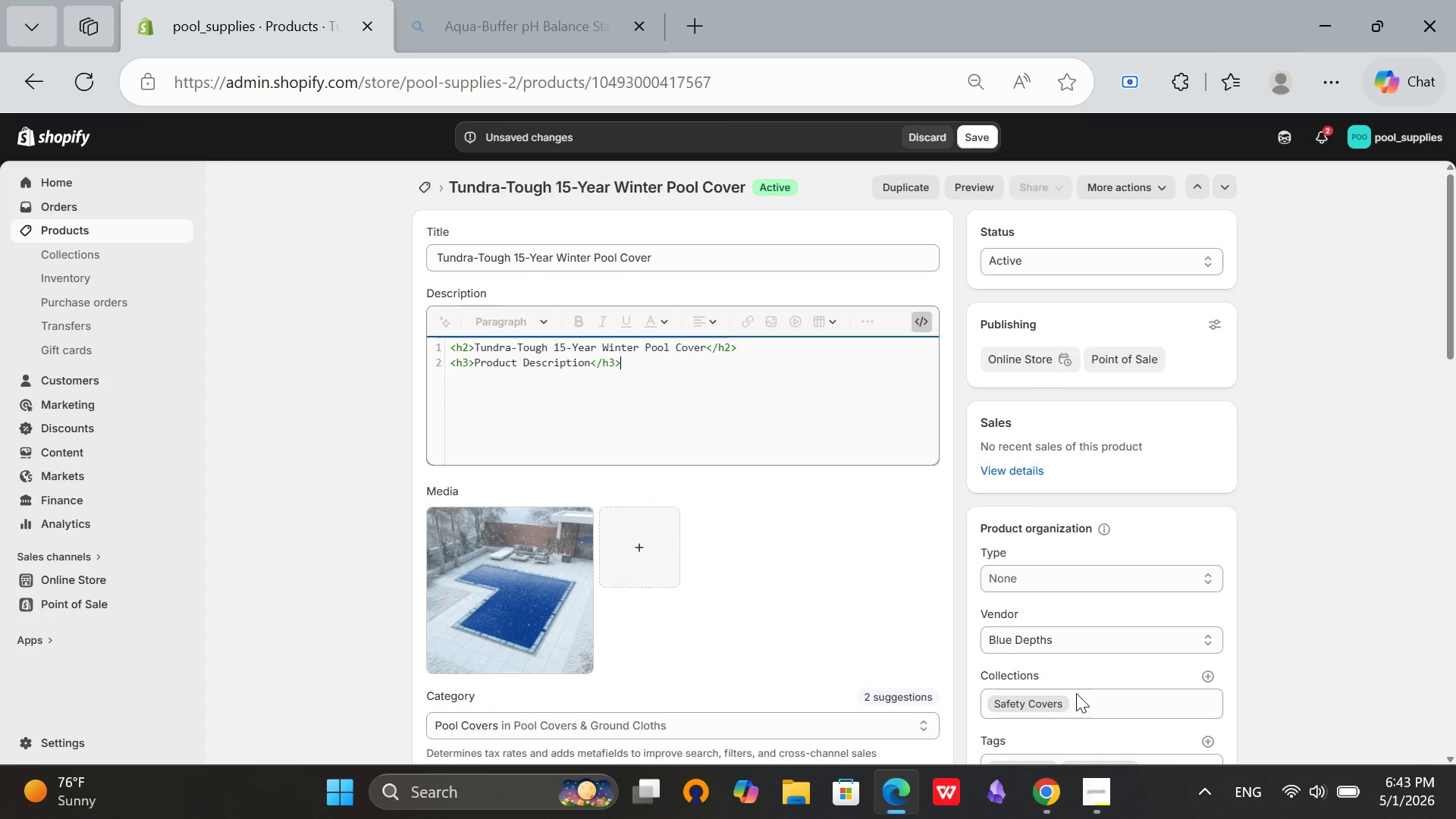 
key(Enter)
 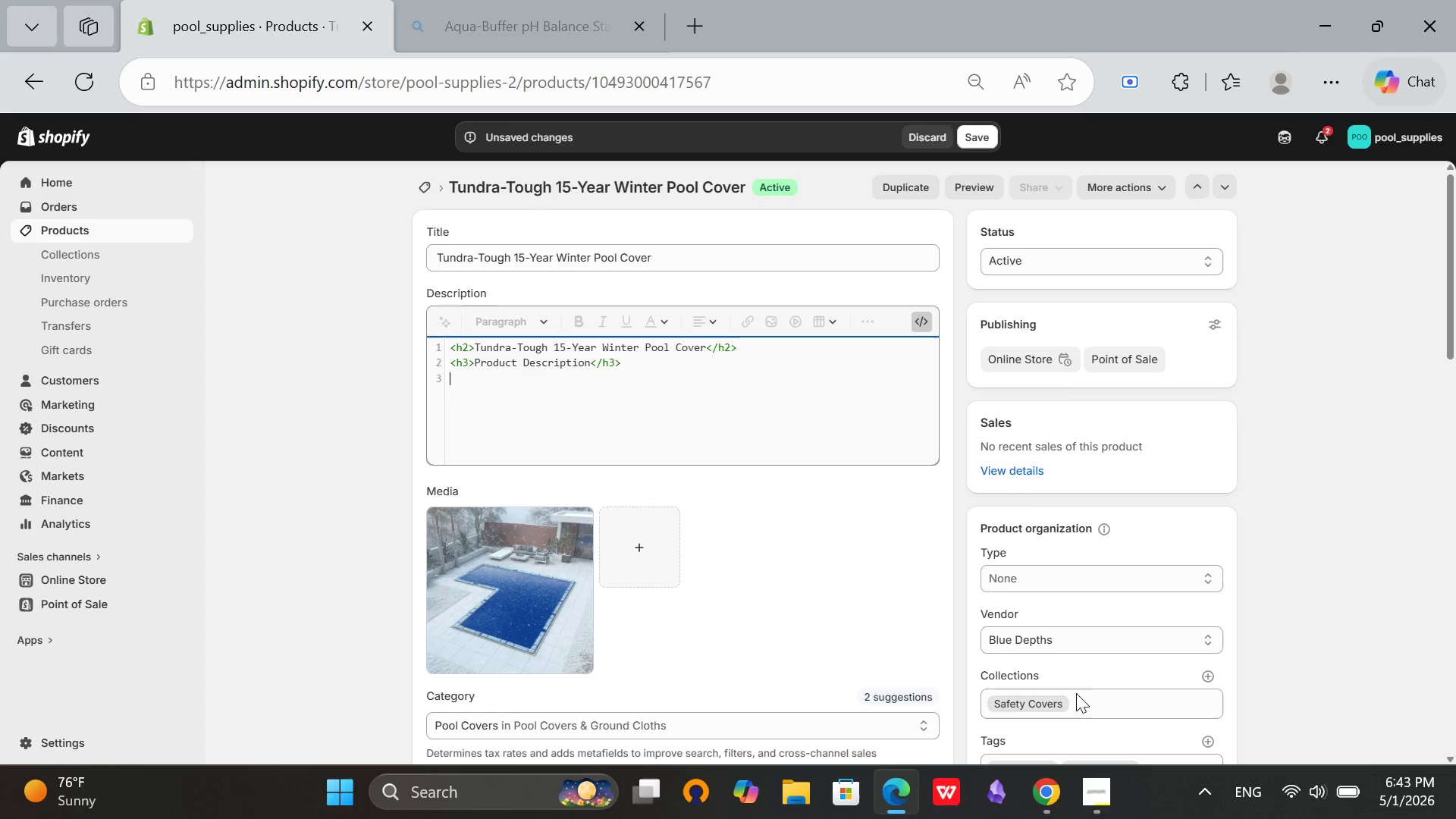 
type(<p>The Tundra-Tough 15-Year)
 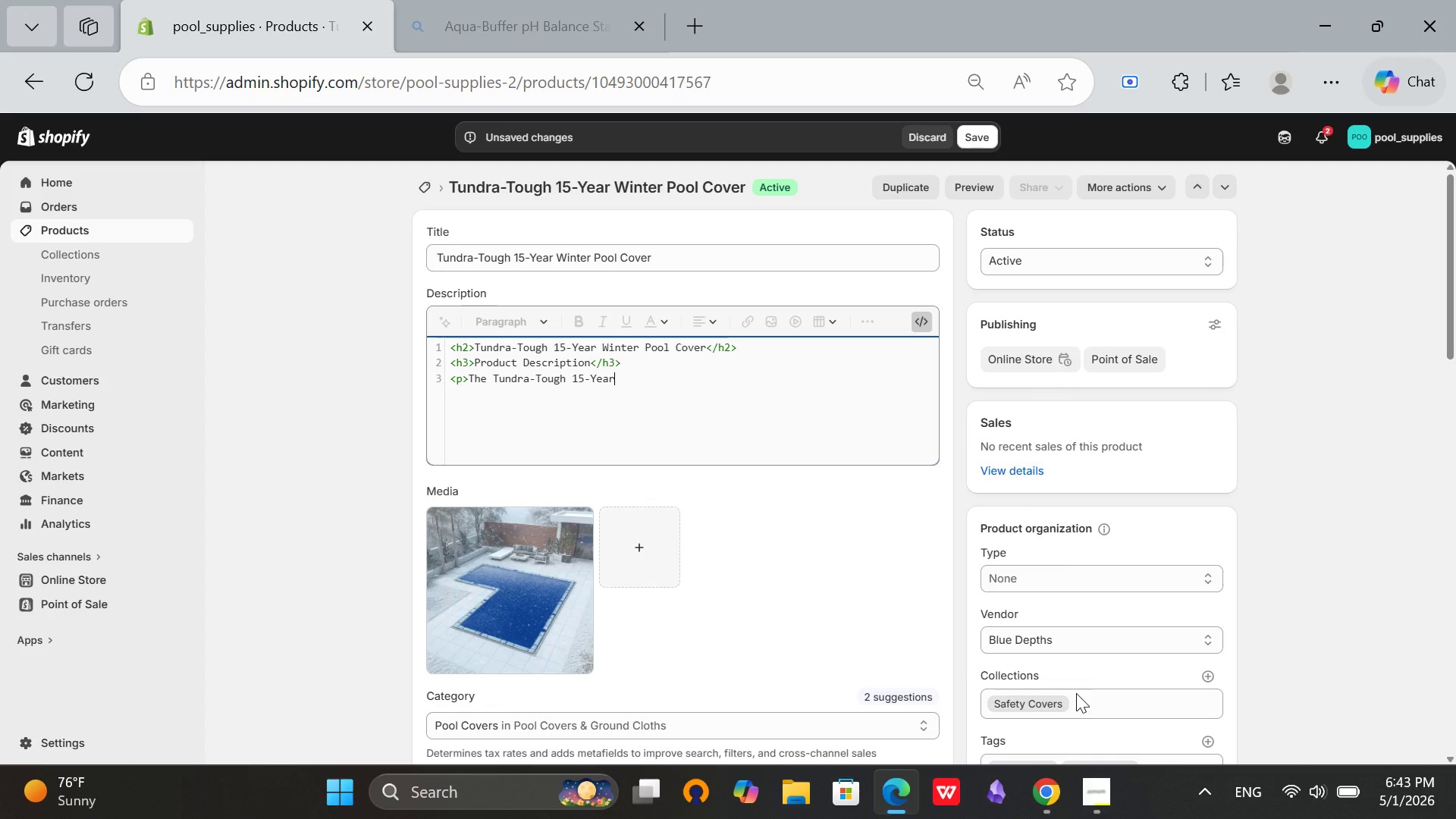 
type( Winter Pool Cover is a premium long-term )
 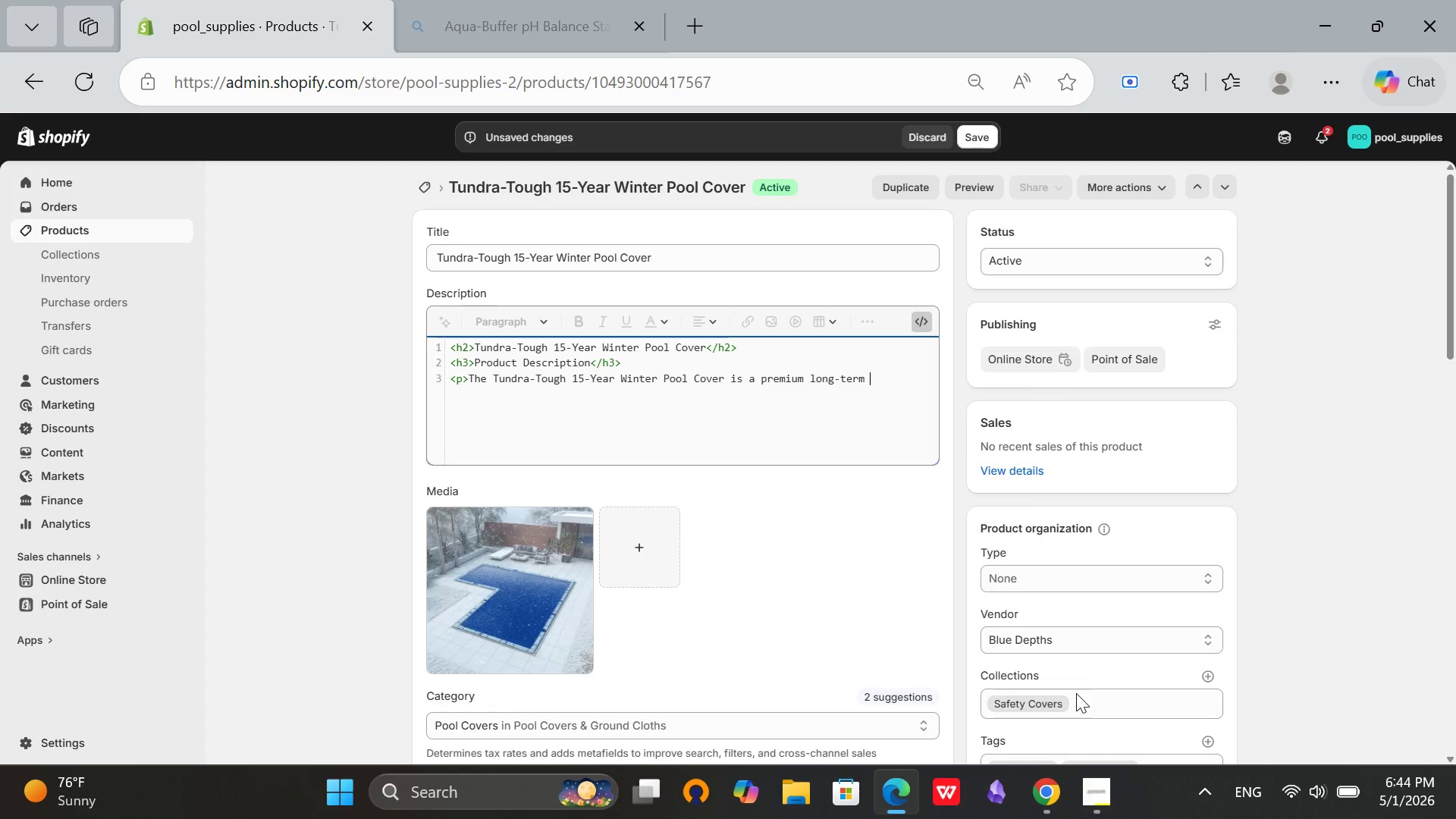 
type(solution designed for extreme weather)
 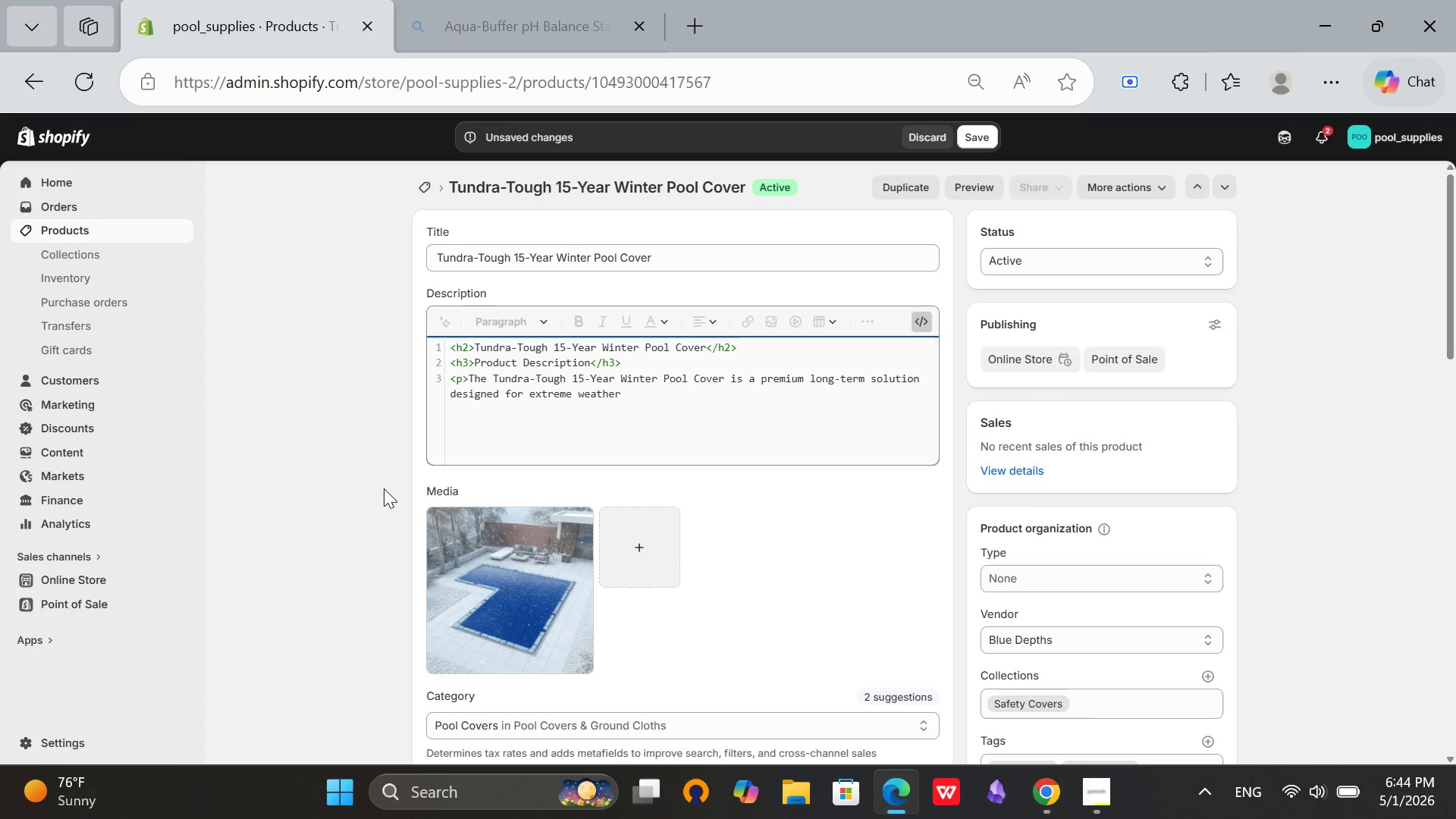 
key(Space)
 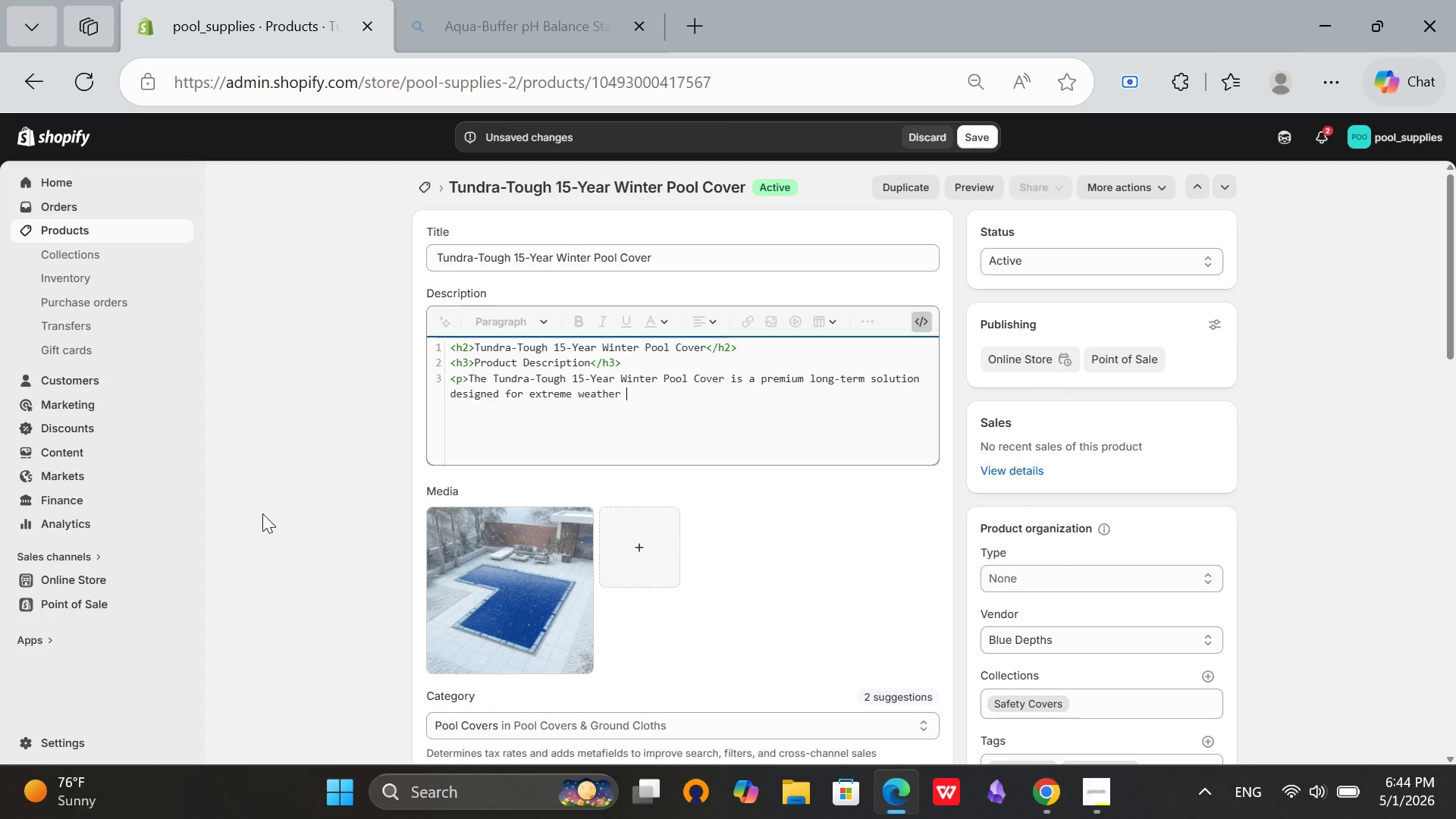 
wait(5.16)
 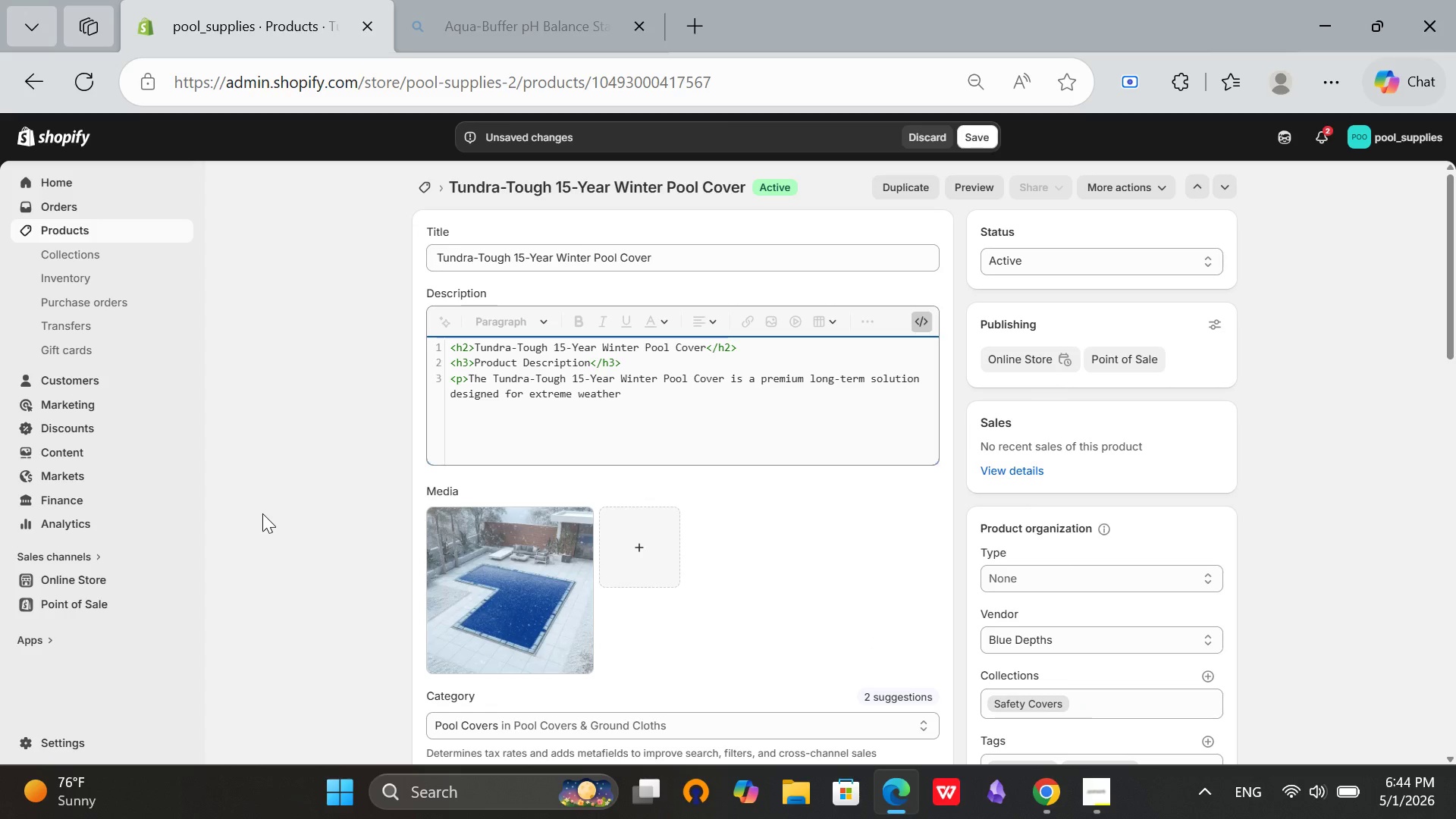 
type(protection and seasonal)
 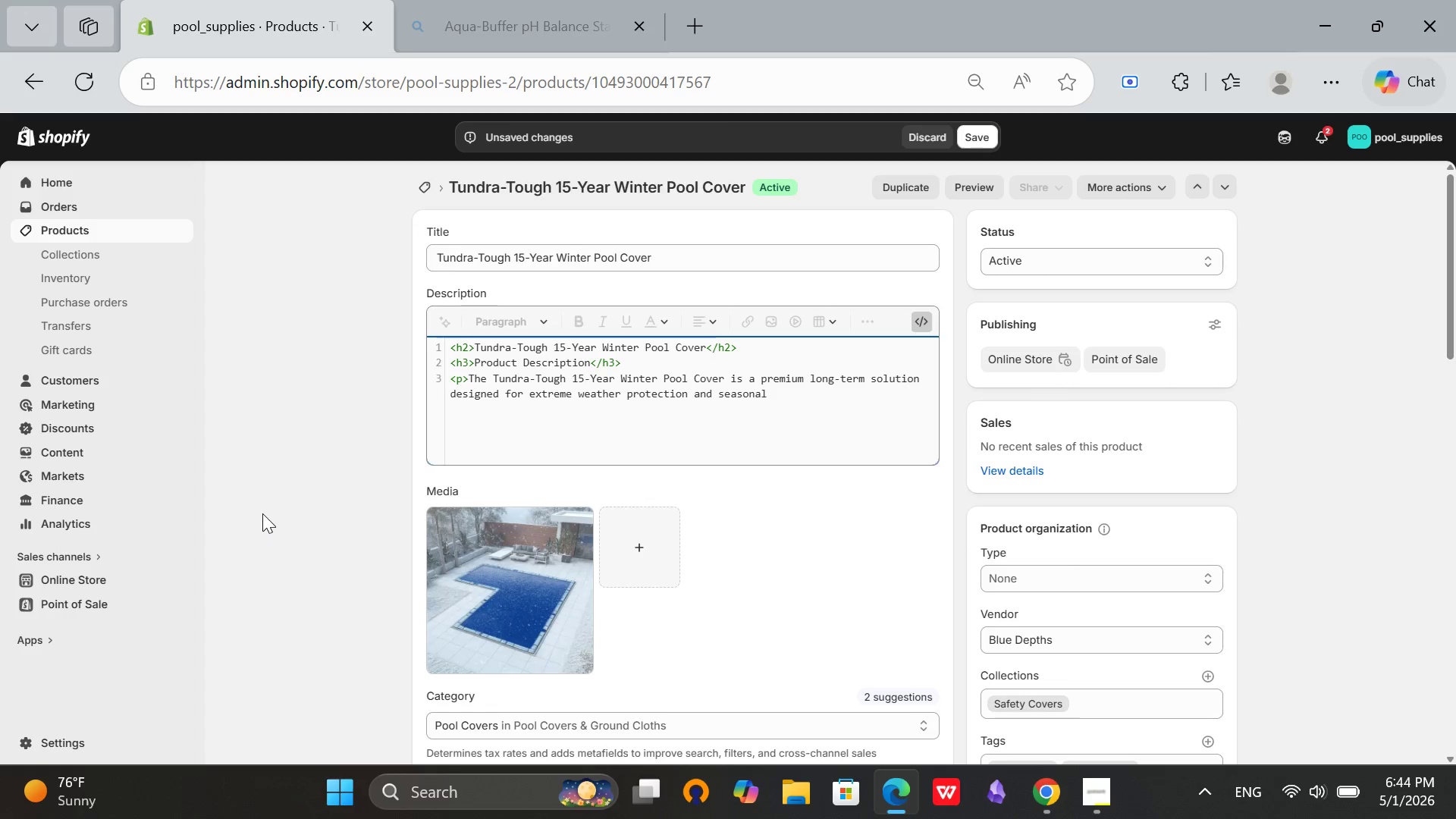 
type( pool care. Manufactured)
 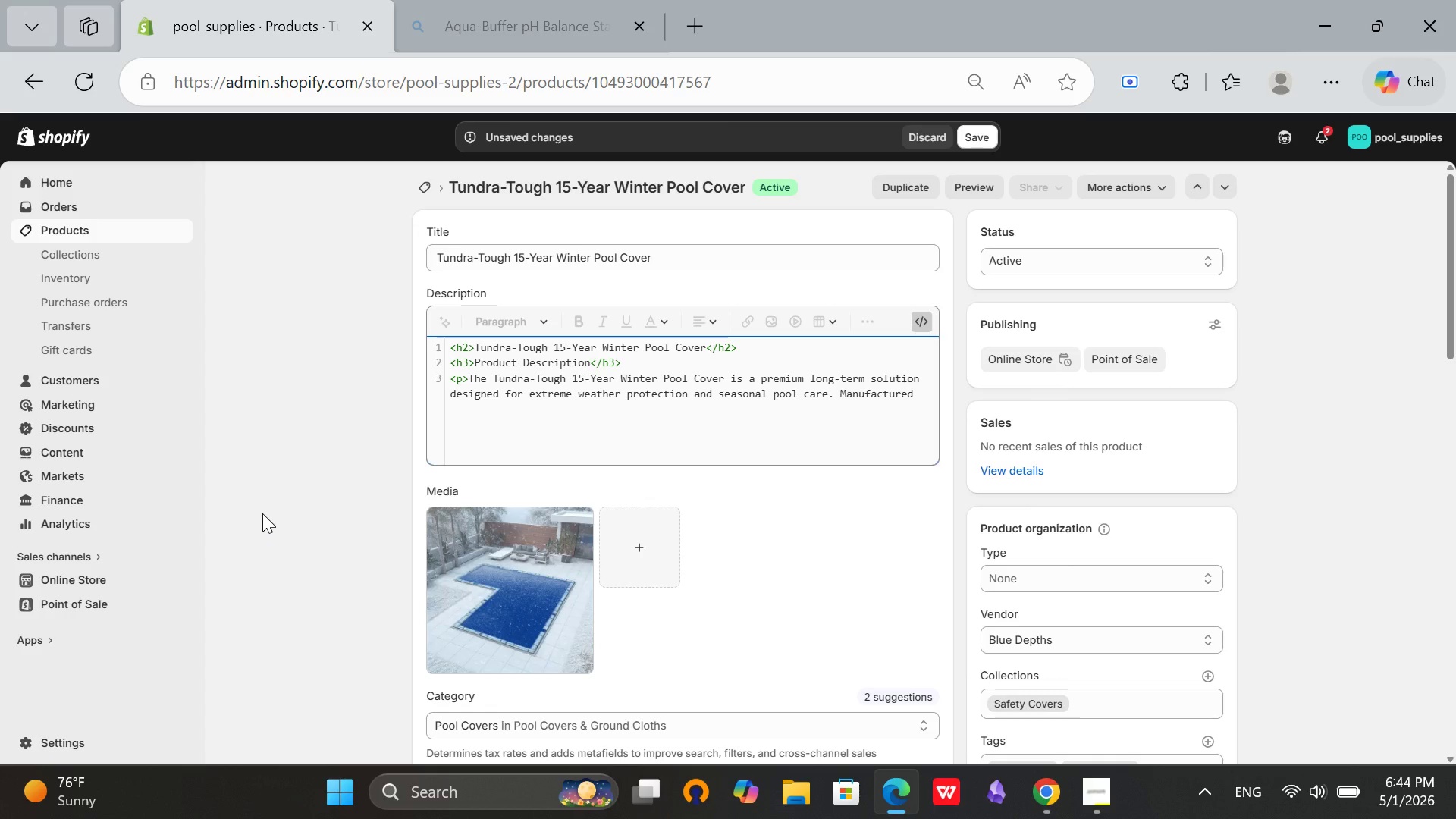 
type( using UV-t)
key(Backspace)
type(sta)
 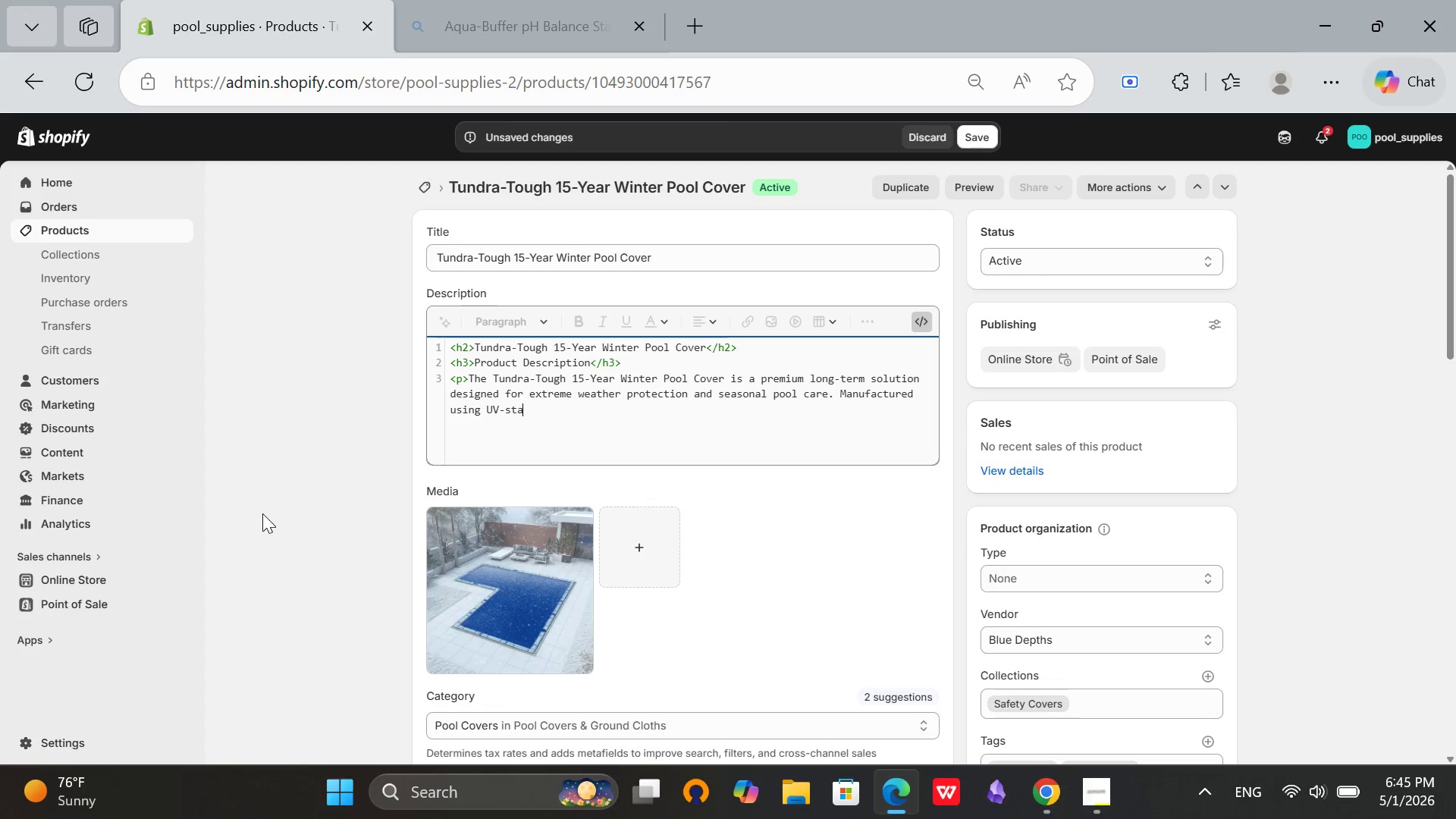 
type(bilized polyethylene, it)
 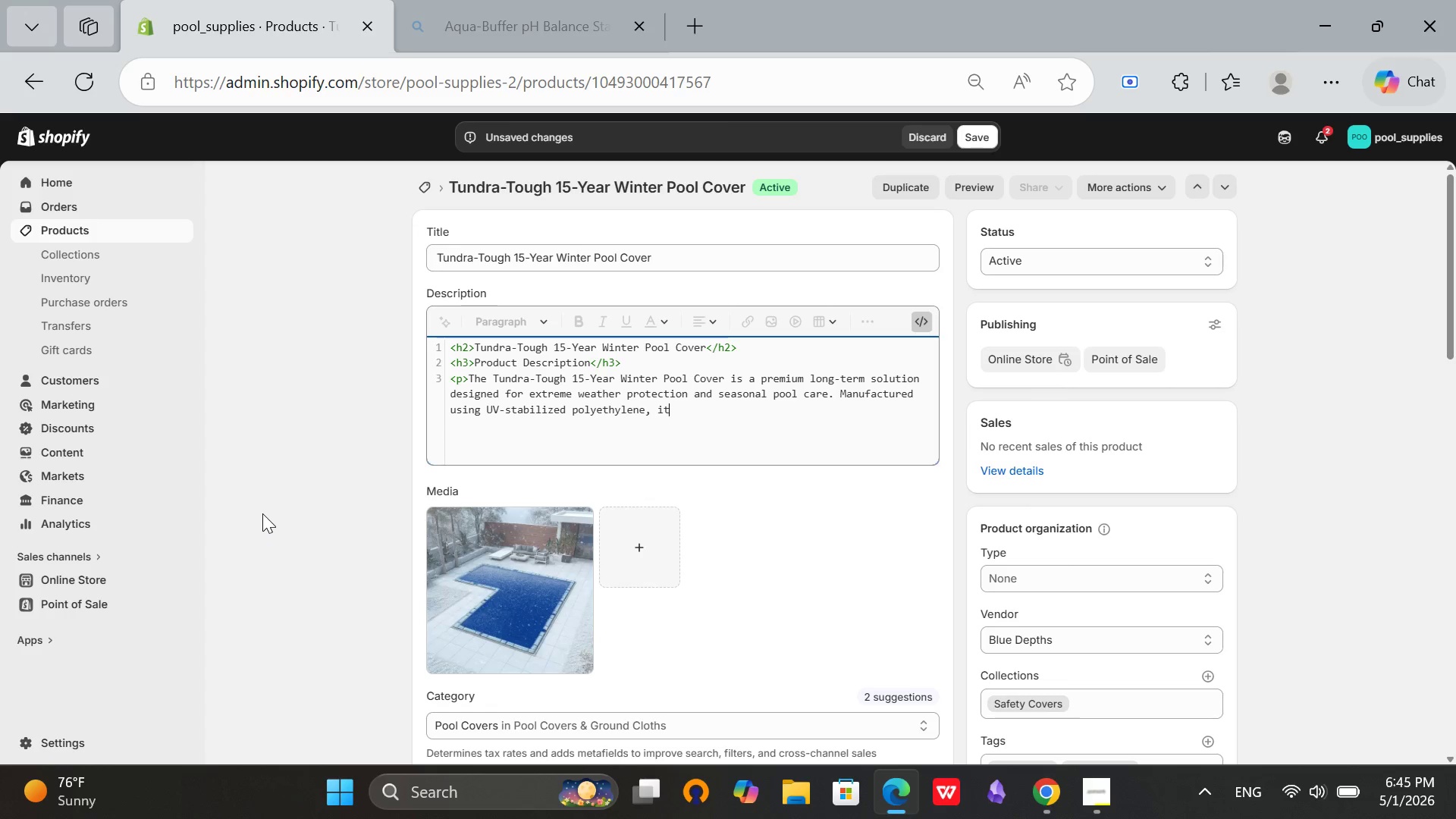 
wait(7.02)
 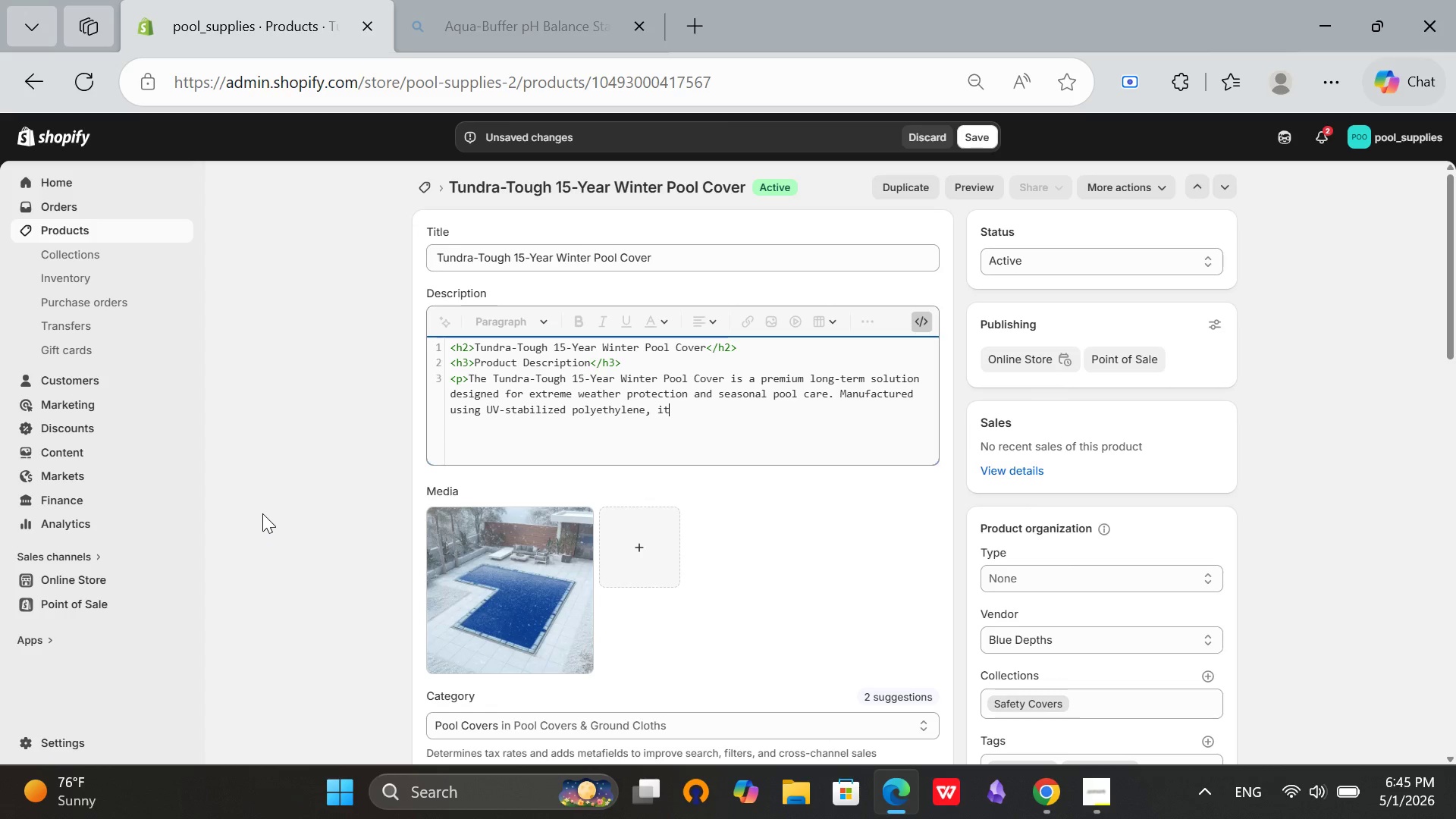 
type( delivers exceptional resistance GA)
key(Backspace)
key(Backspace)
type(against)
 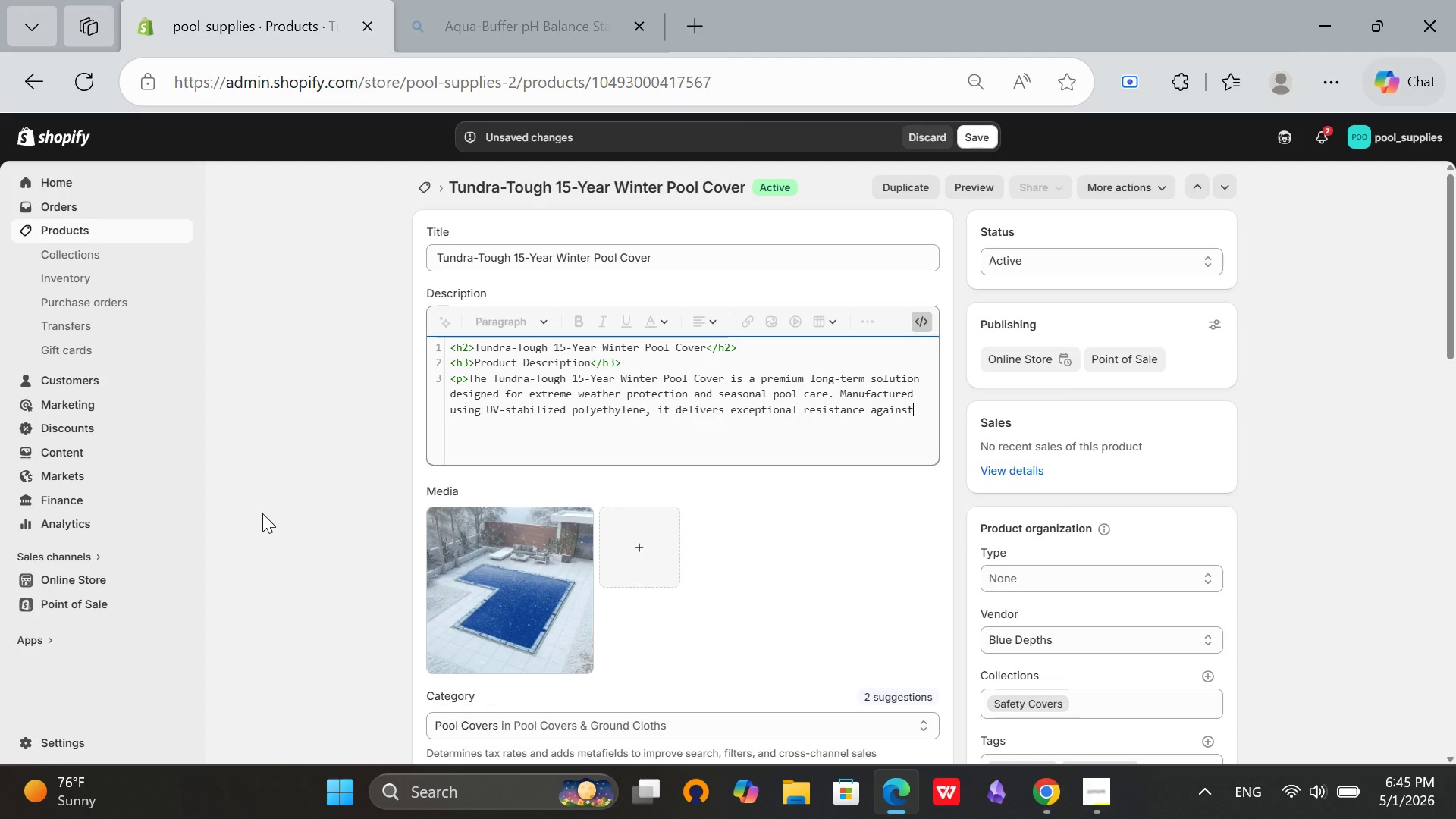 
wait(6.56)
 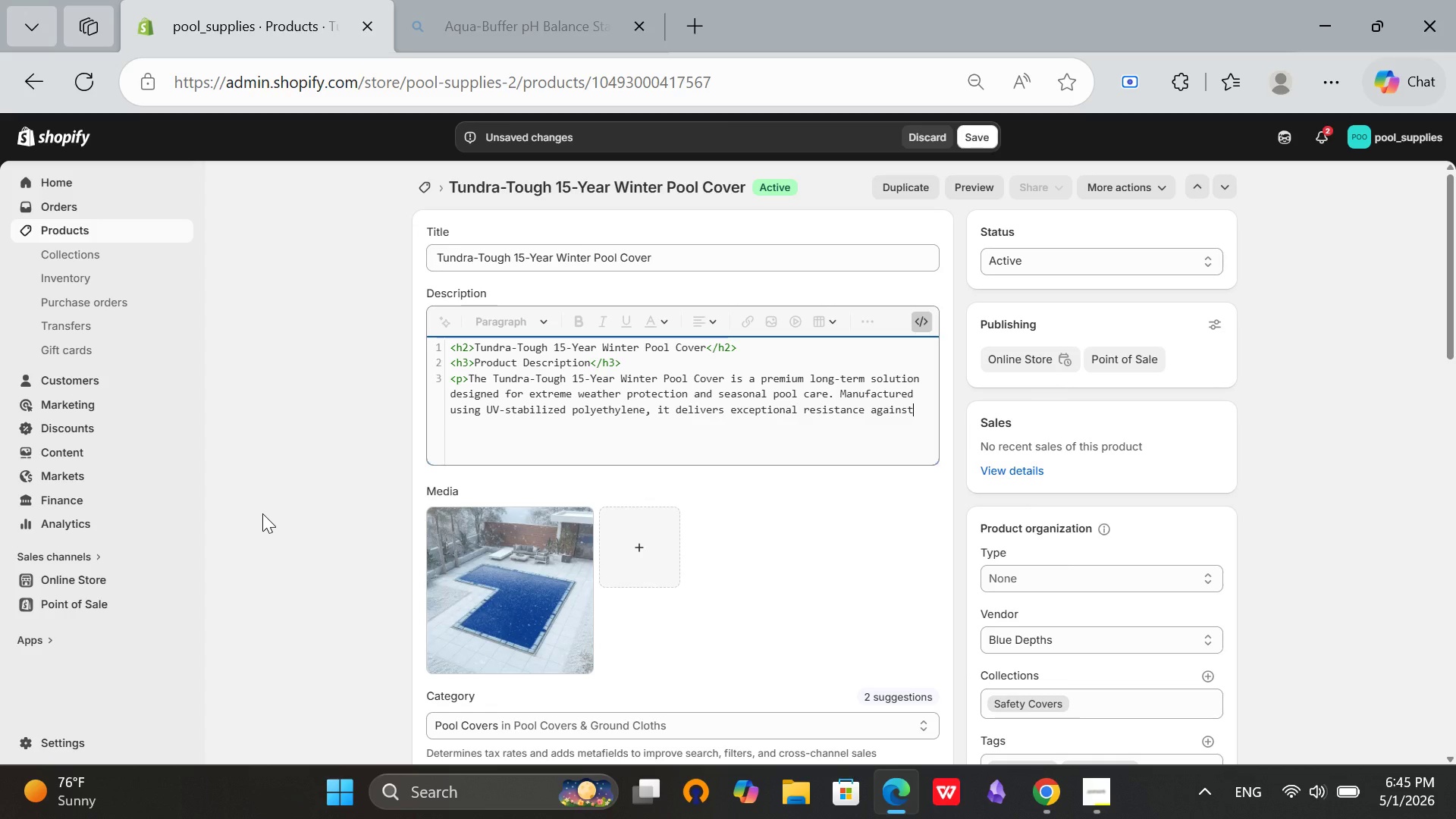 
type( sun exposure, )
 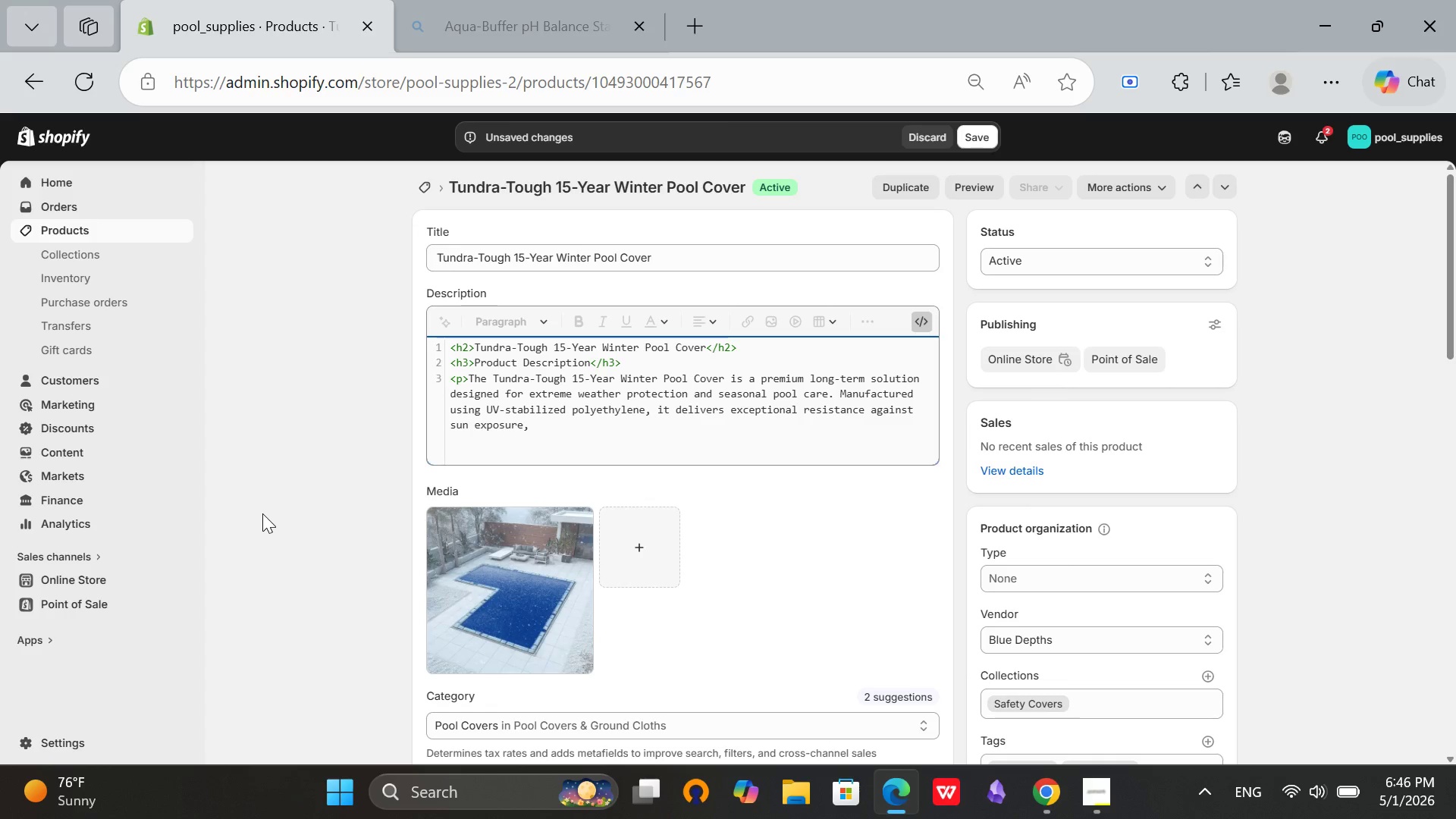 
wait(6.45)
 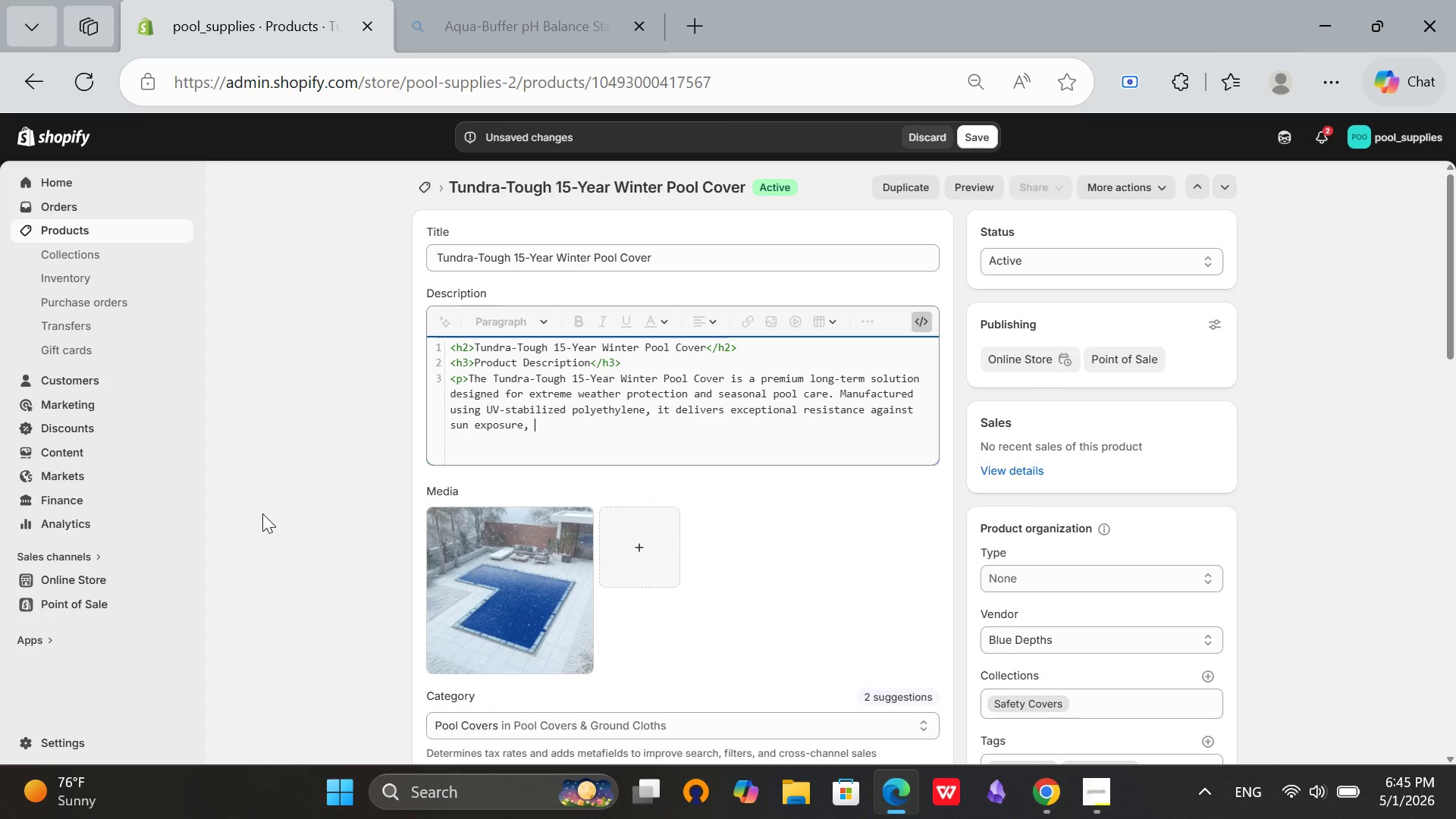 
type(snow loads, and freezing temperatures.</p>)
 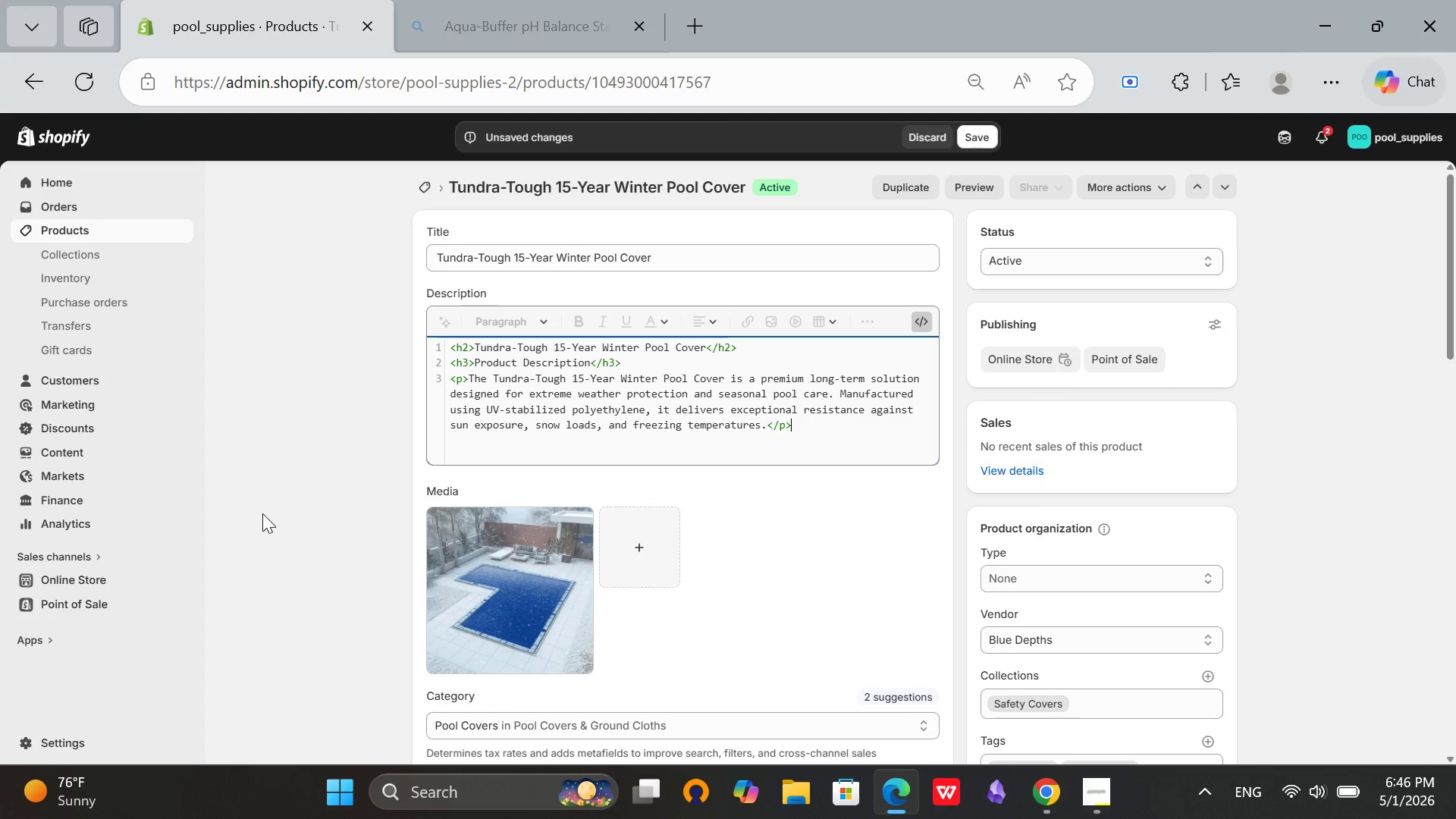 
key(Enter)
 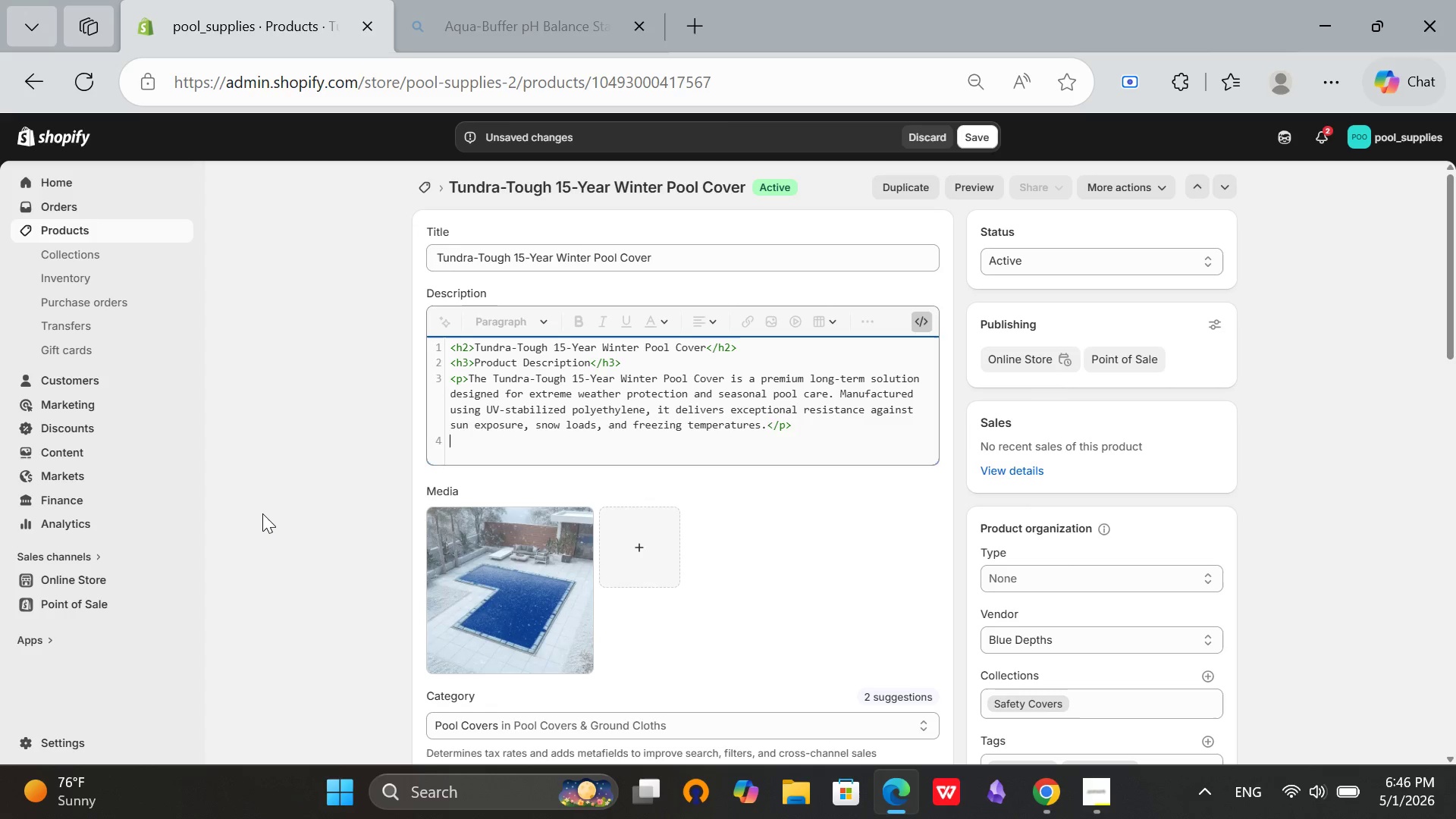 
type(<p>Its reinforced layered construction prevents)
 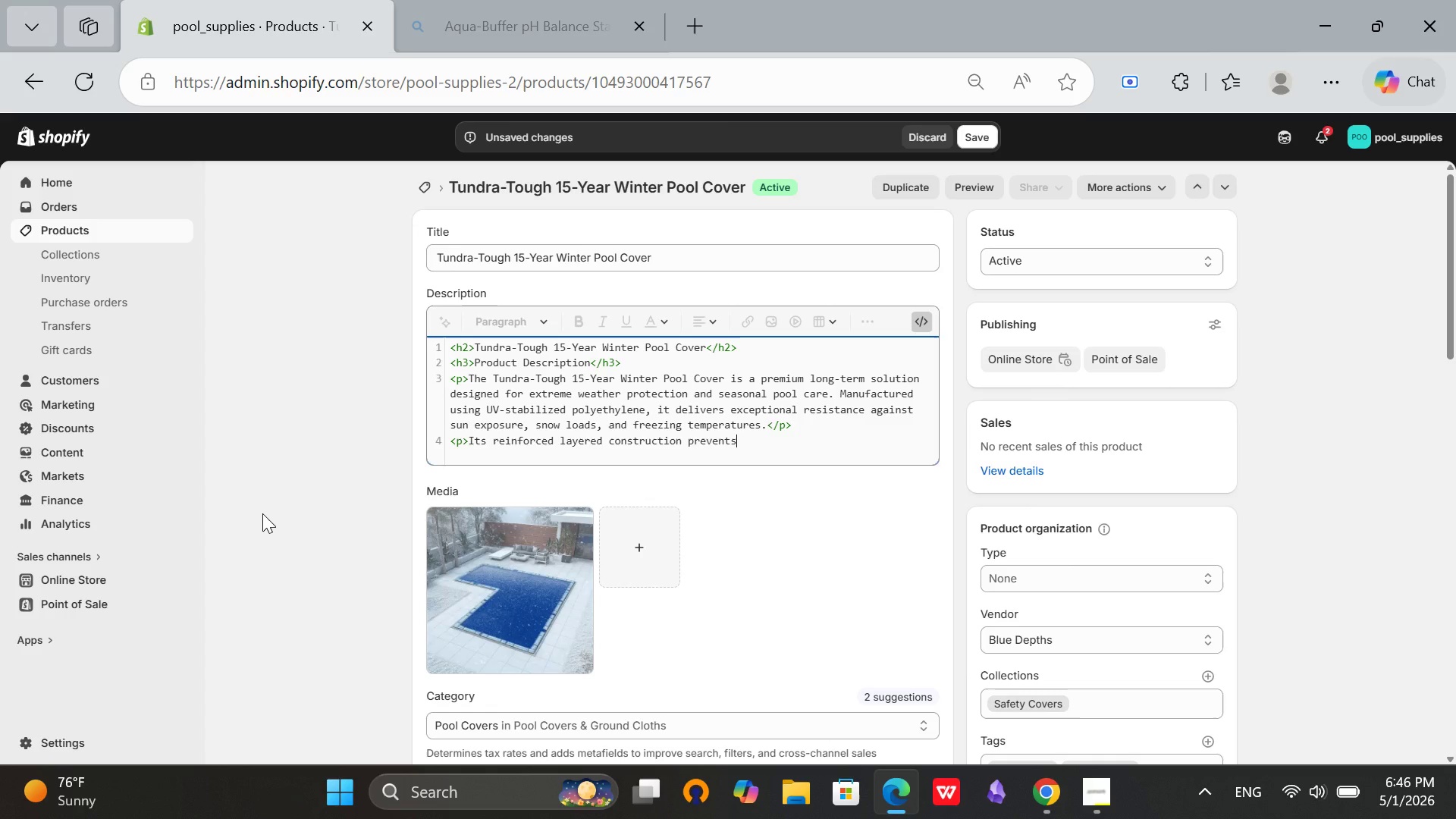 
wait(5.62)
 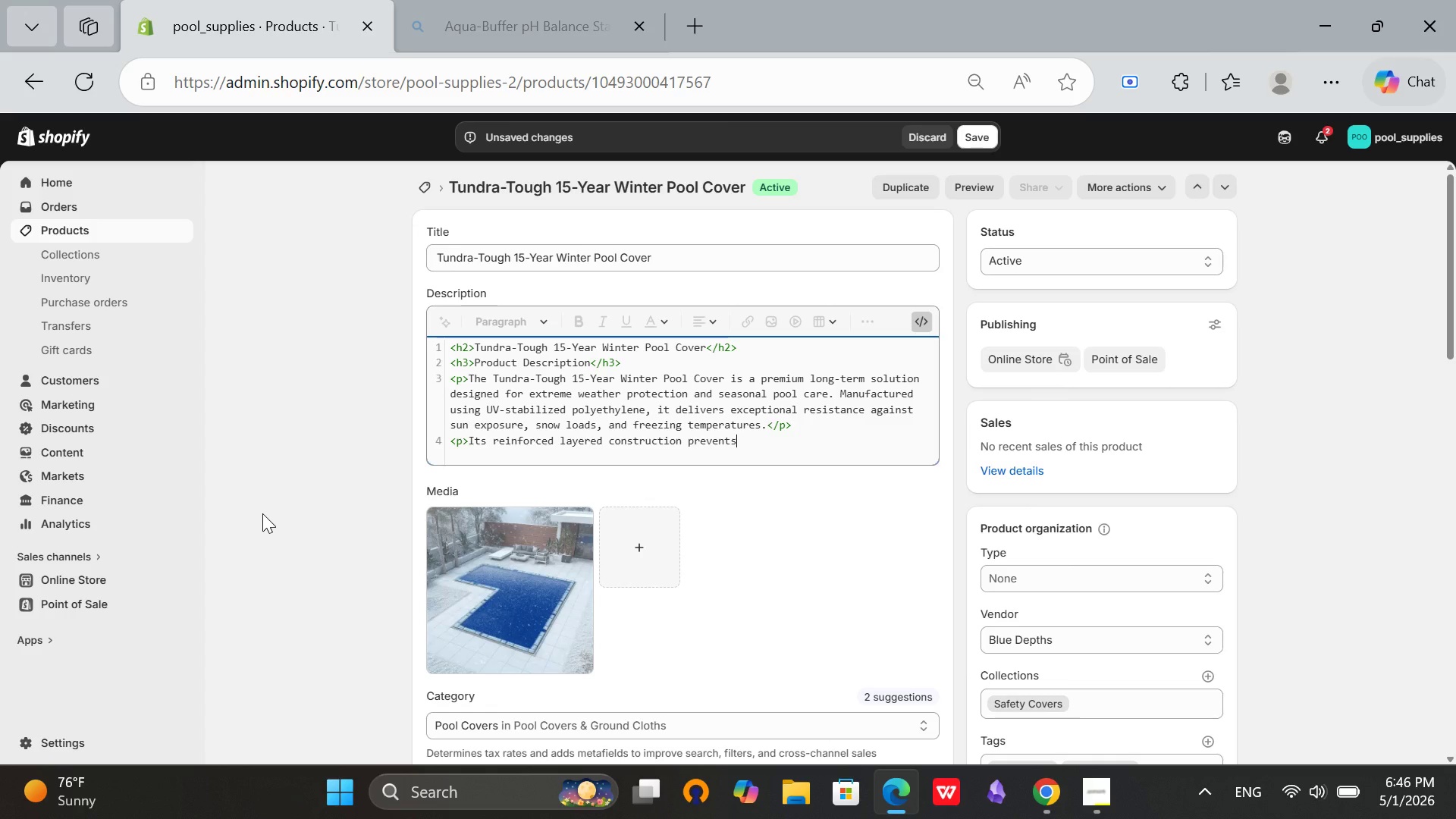 
type( tearing, stretching, and premature wear, making)
 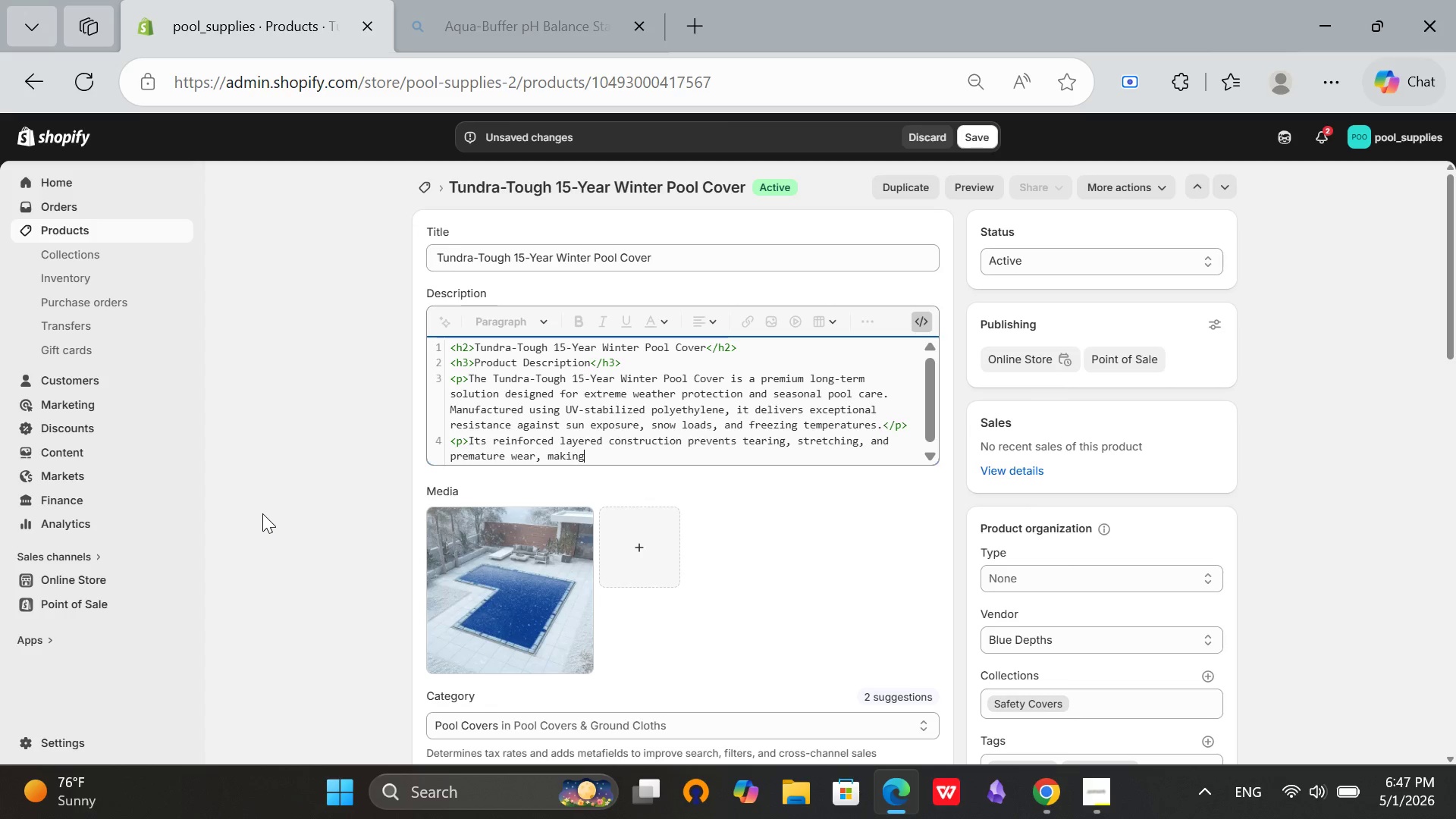 
type( it suitable for long-term seasoonal )
key(Backspace)
key(Backspace)
key(Backspace)
key(Backspace)
key(Backspace)
type(nal use. The cover effectively bloacks)
key(Backspace)
key(Backspace)
key(Backspace)
key(Backspace)
type(cks debris, leaves, and )
 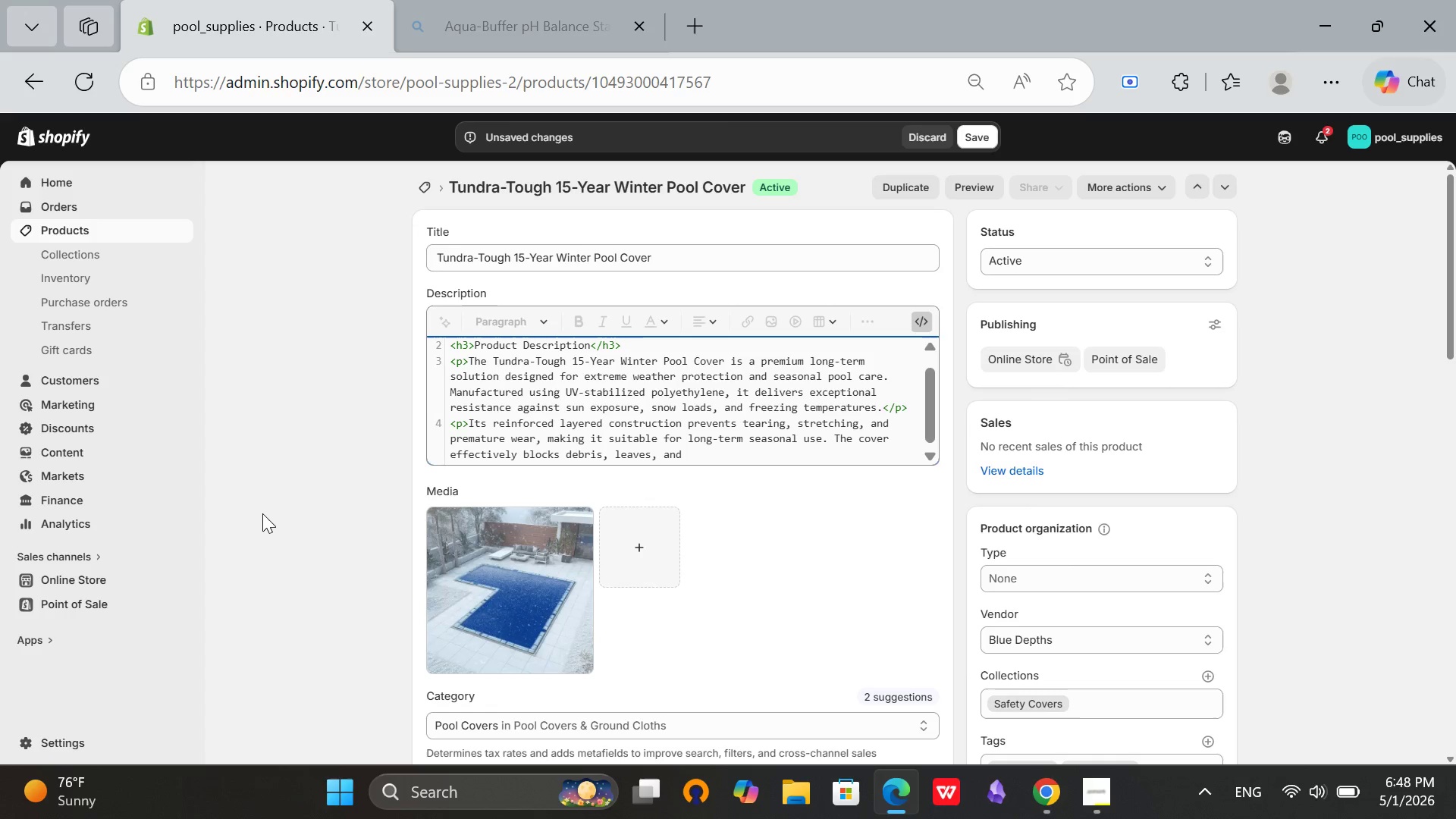 
type(contaminants)
 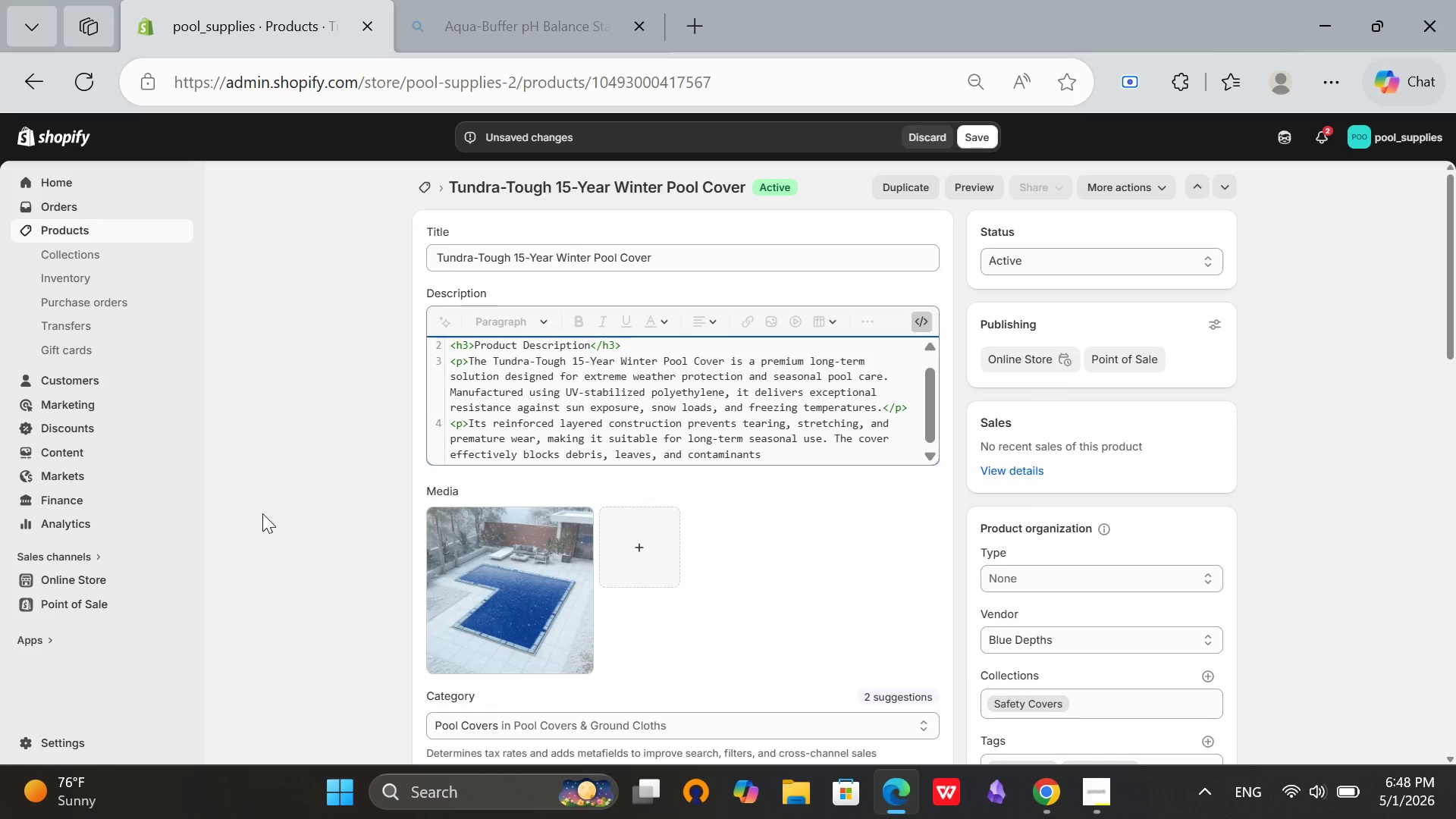 
type( while reducingcsunlight)
 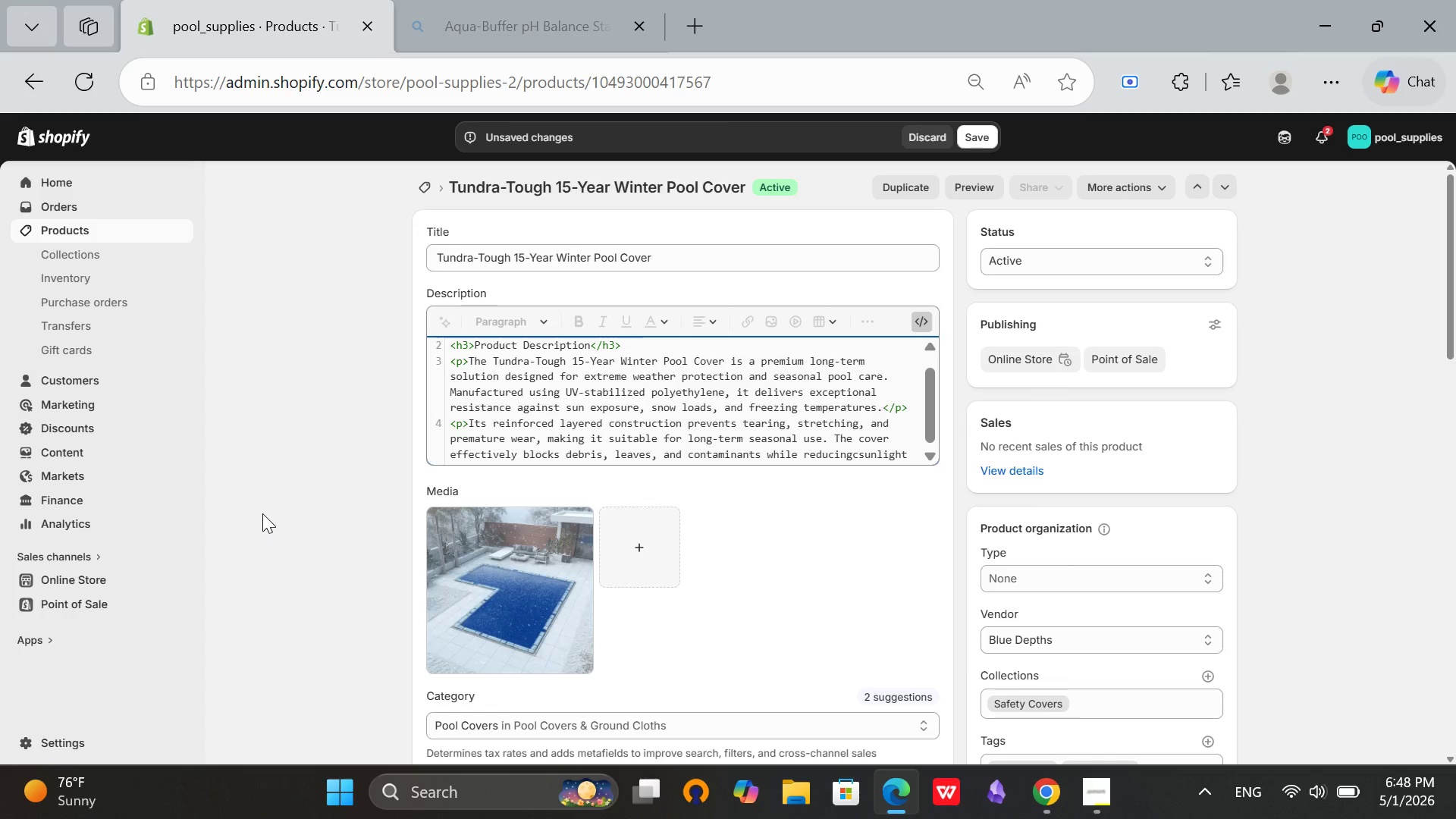 
key(ArrowLeft)
 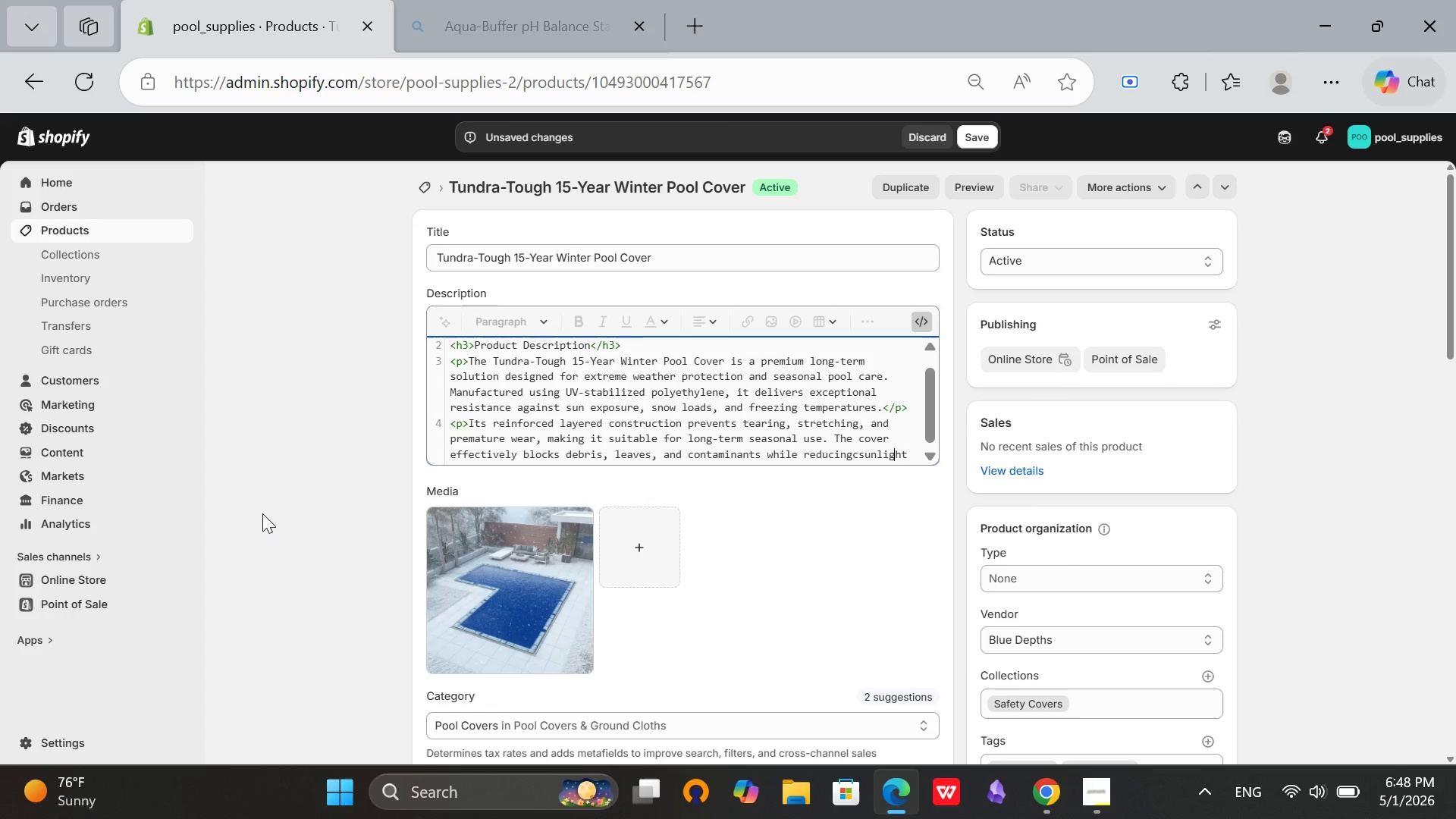 
key(ArrowLeft)
 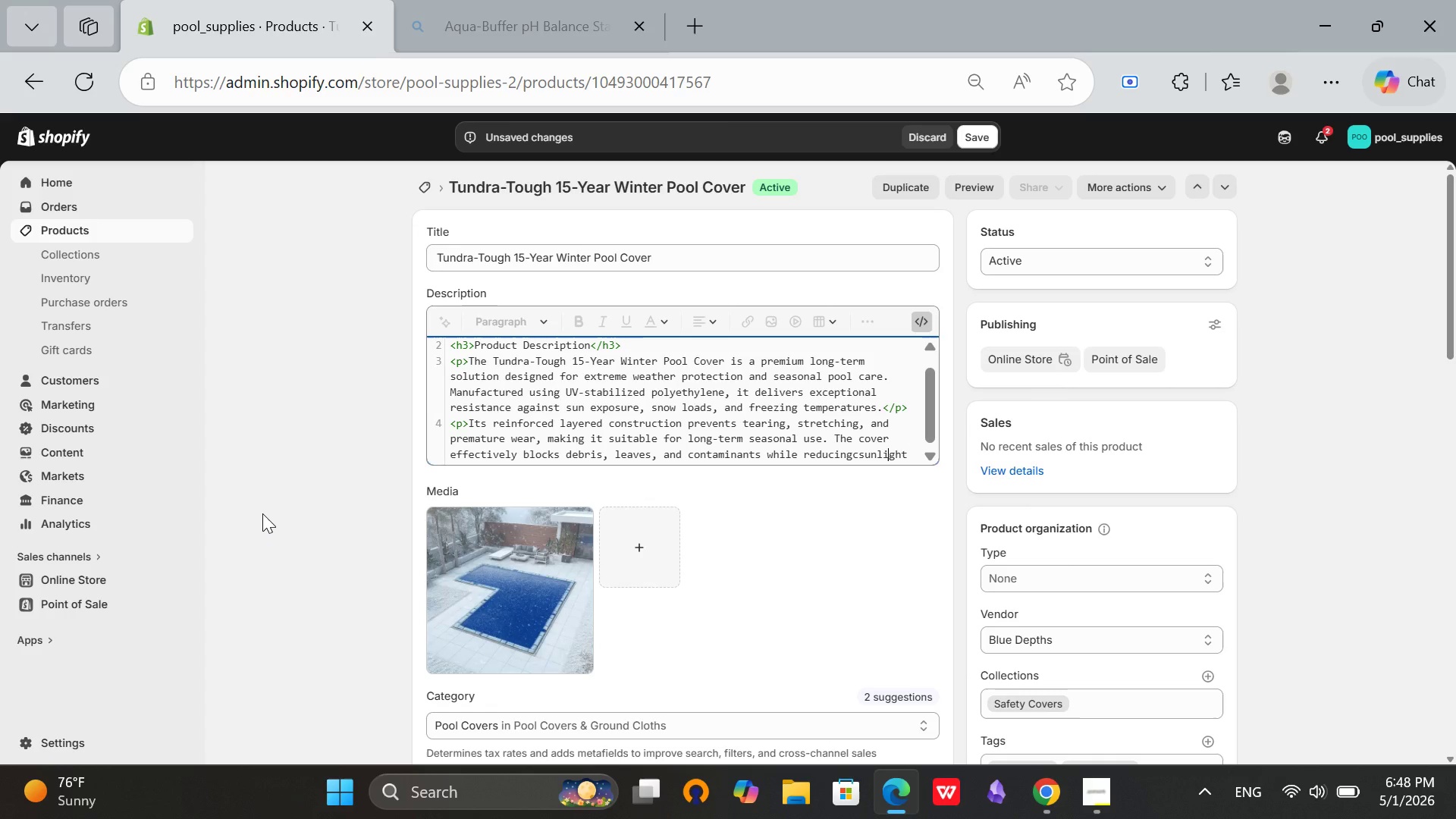 
key(ArrowLeft)
 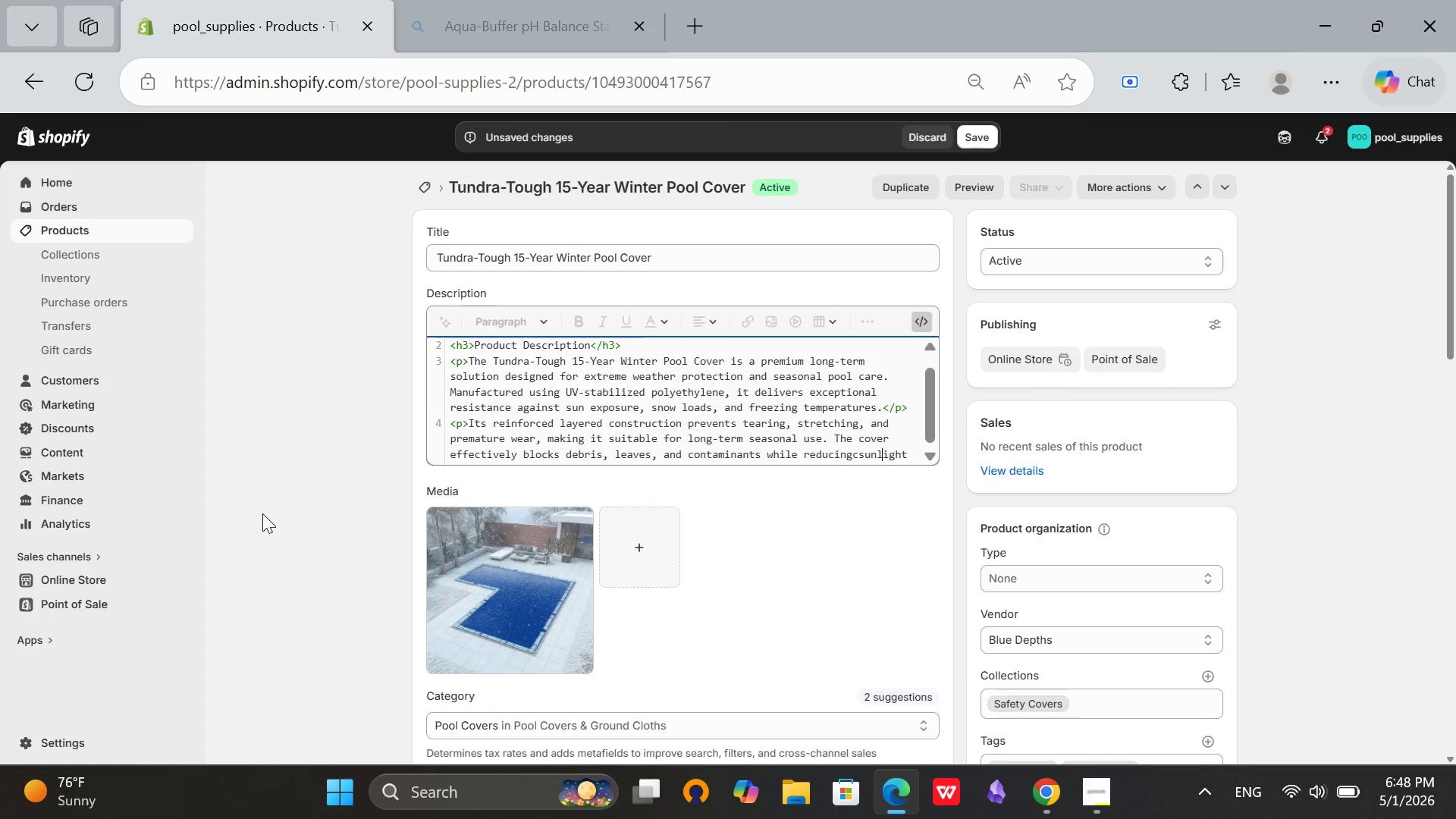 
key(ArrowLeft)
 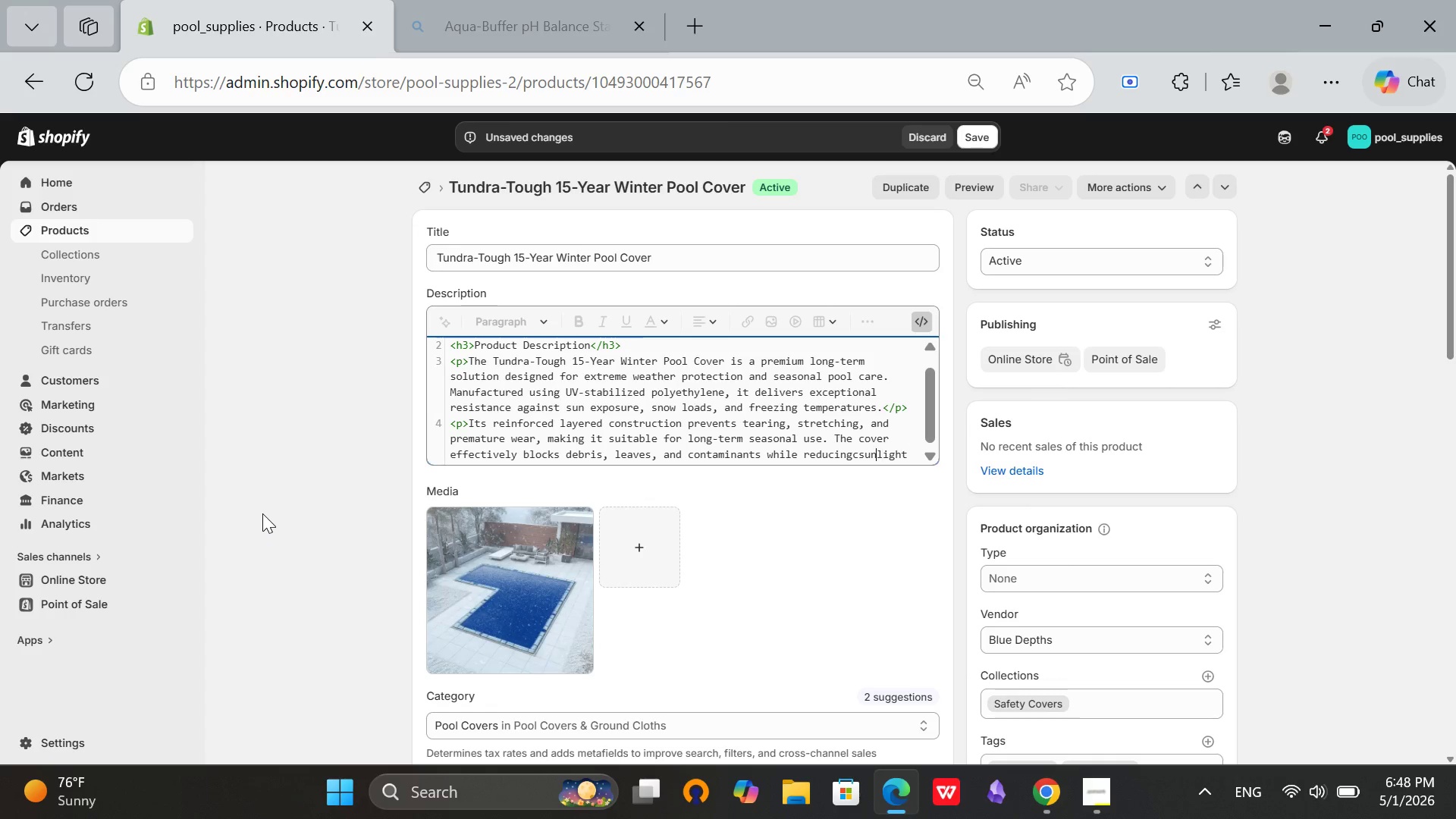 
key(ArrowLeft)
 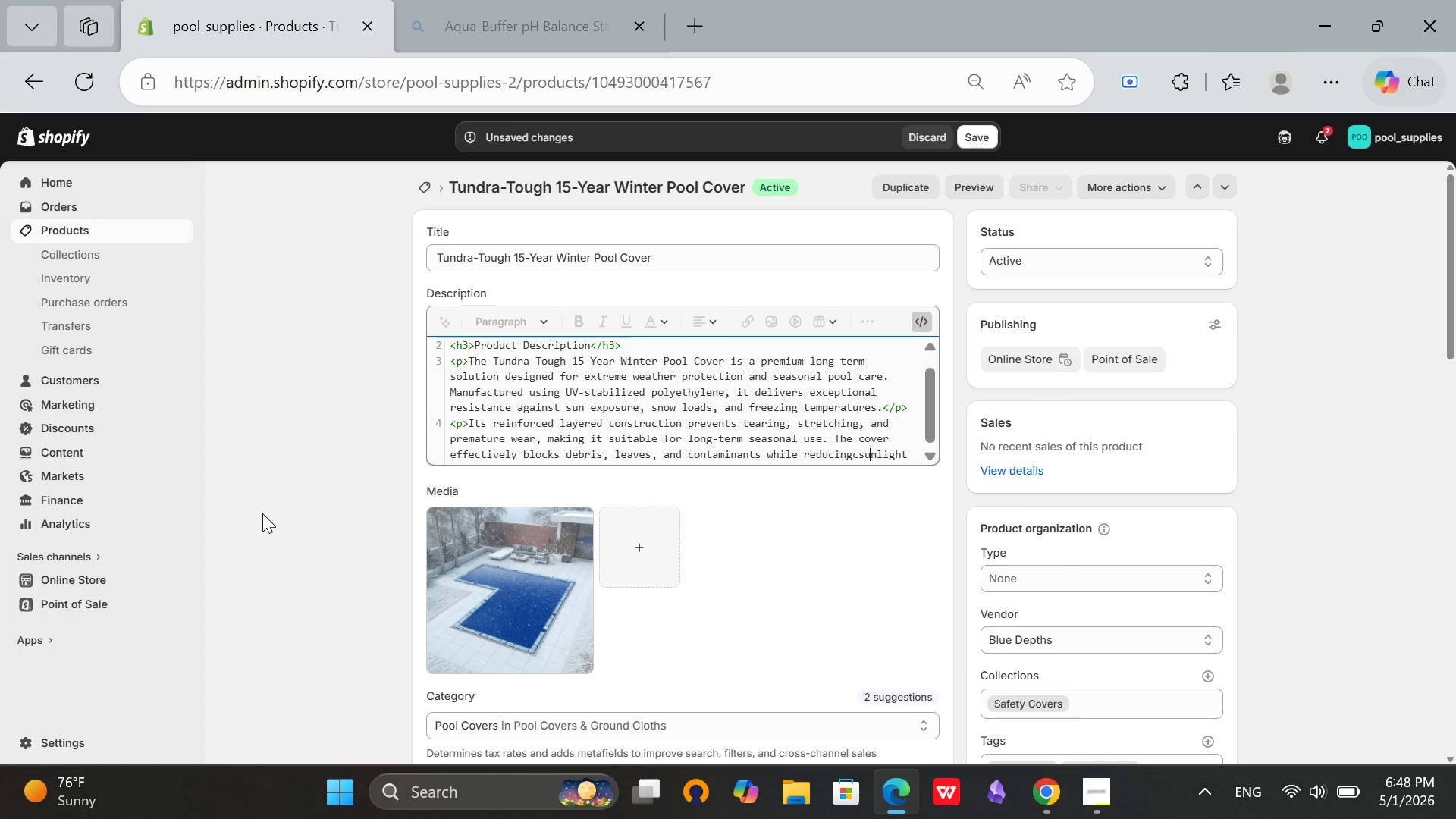 
key(ArrowLeft)
 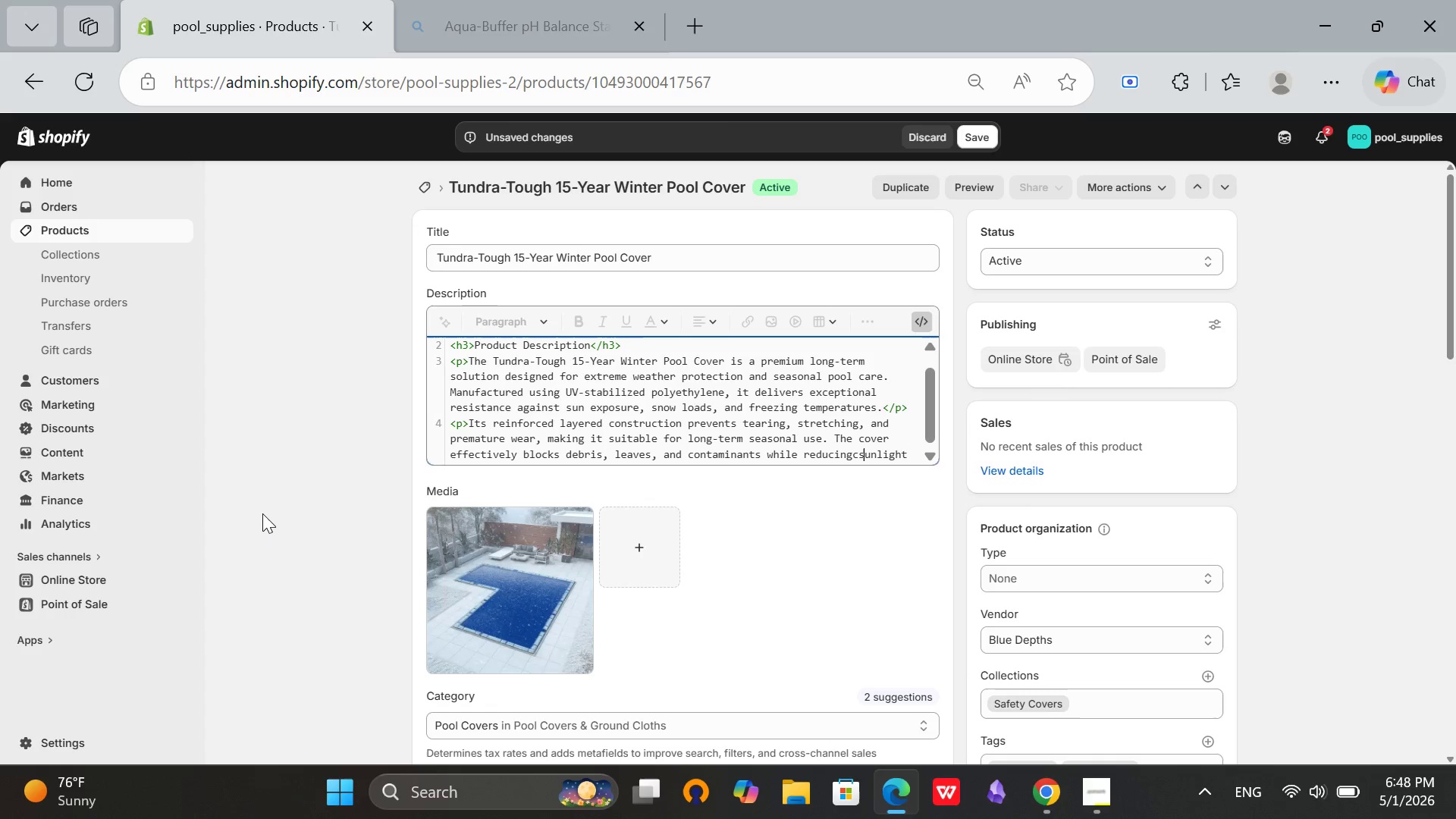 
key(ArrowLeft)
 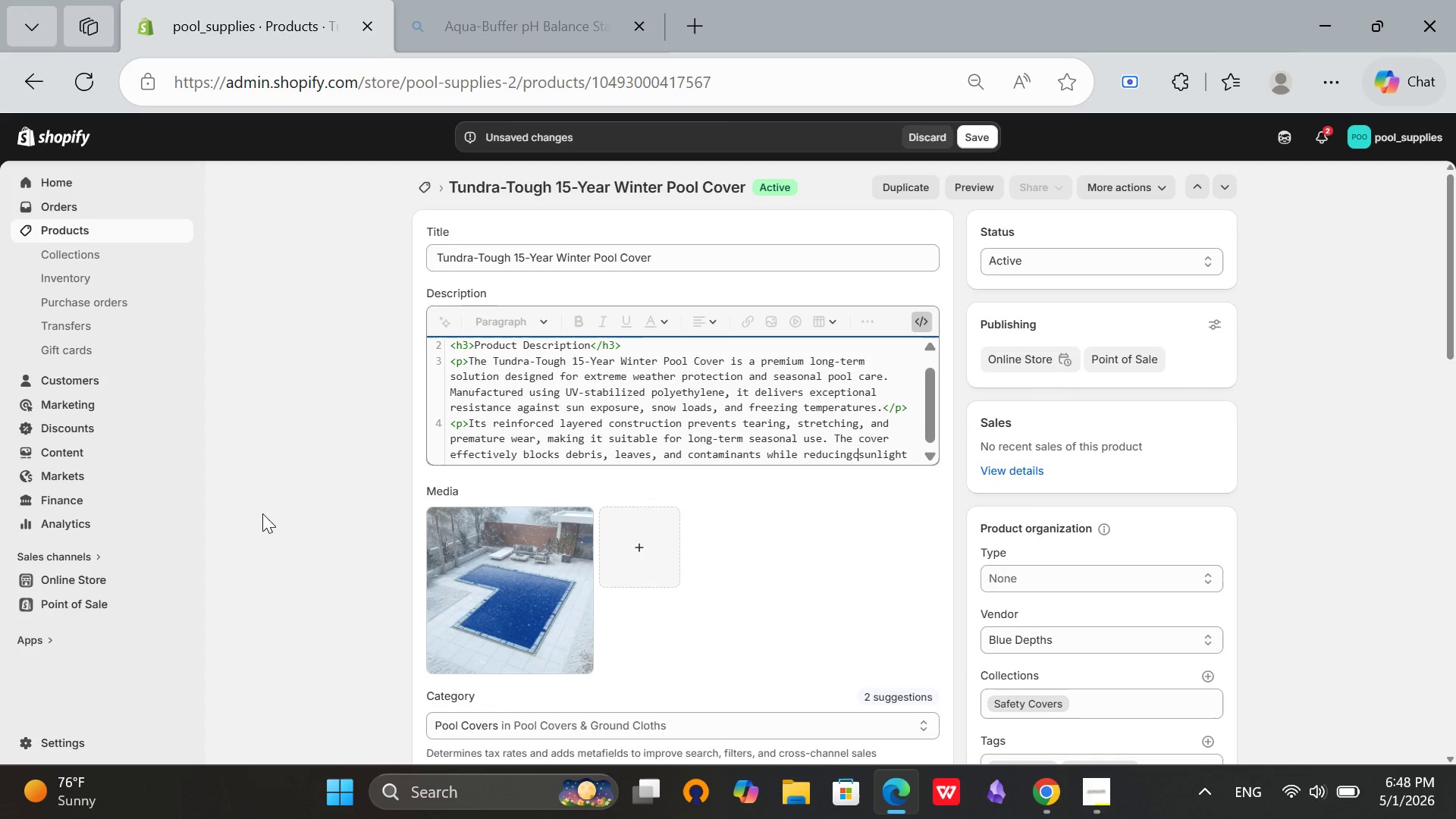 
key(ArrowLeft)
 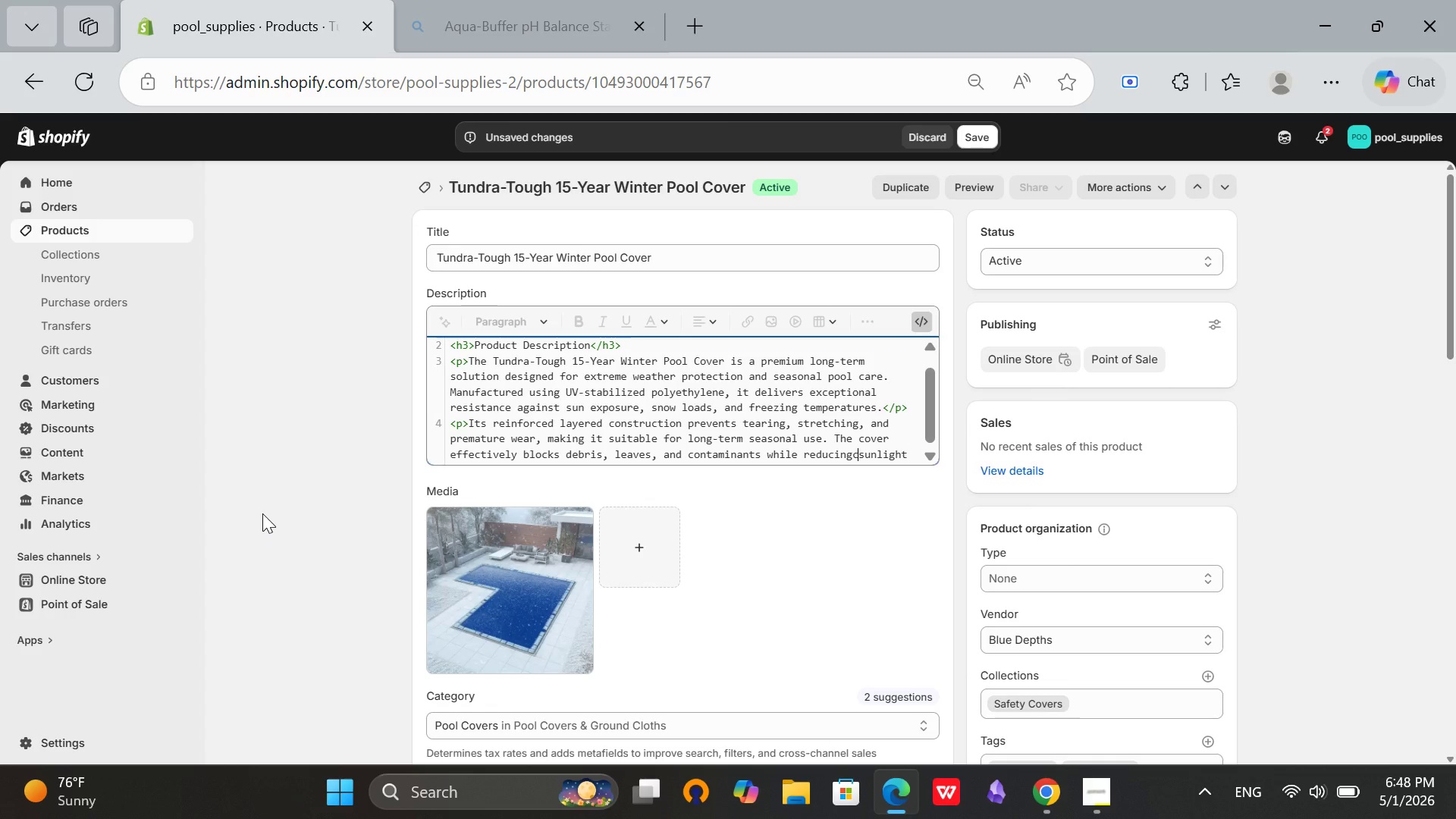 
key(Backspace)
 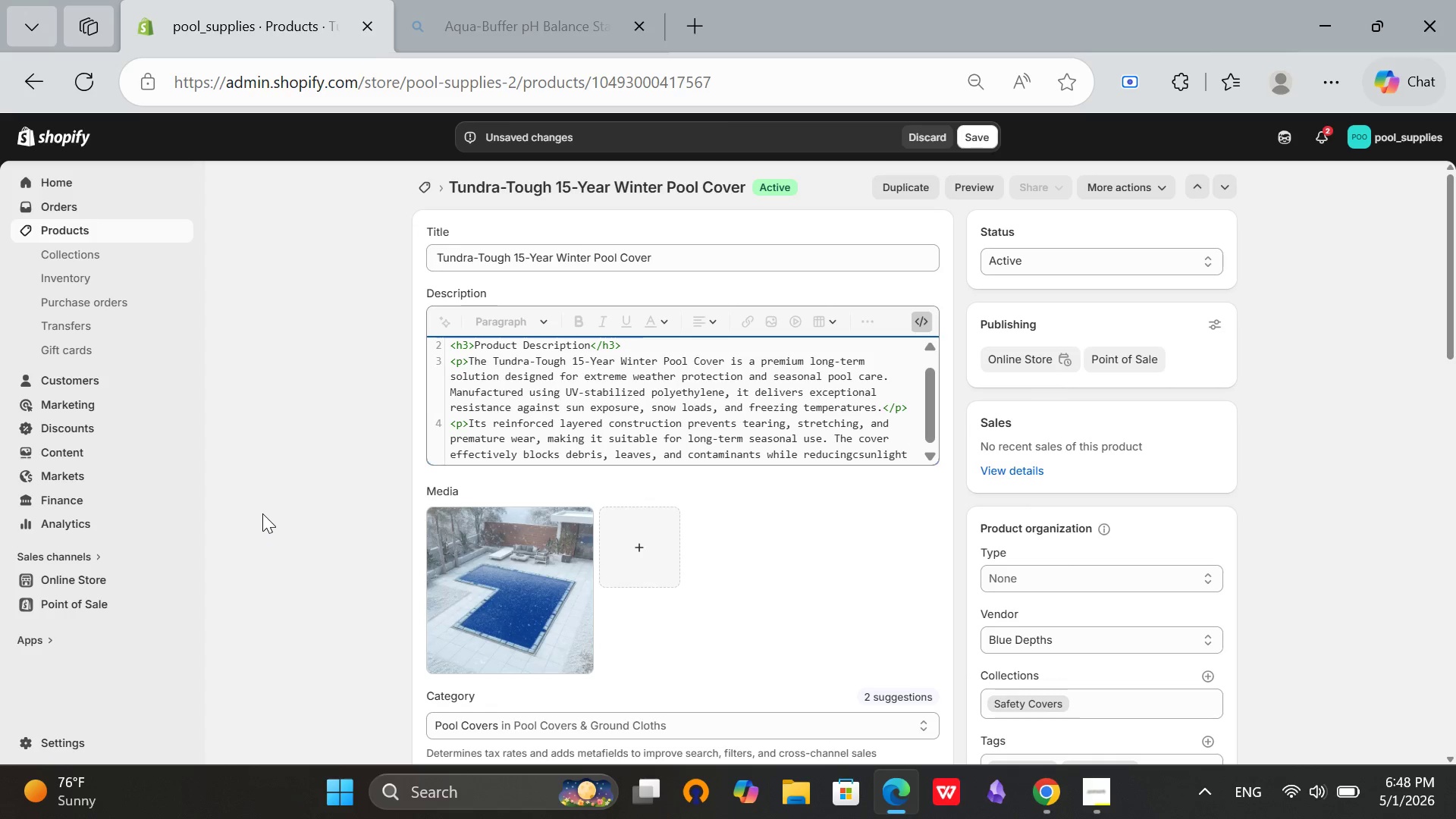 
key(Space)
 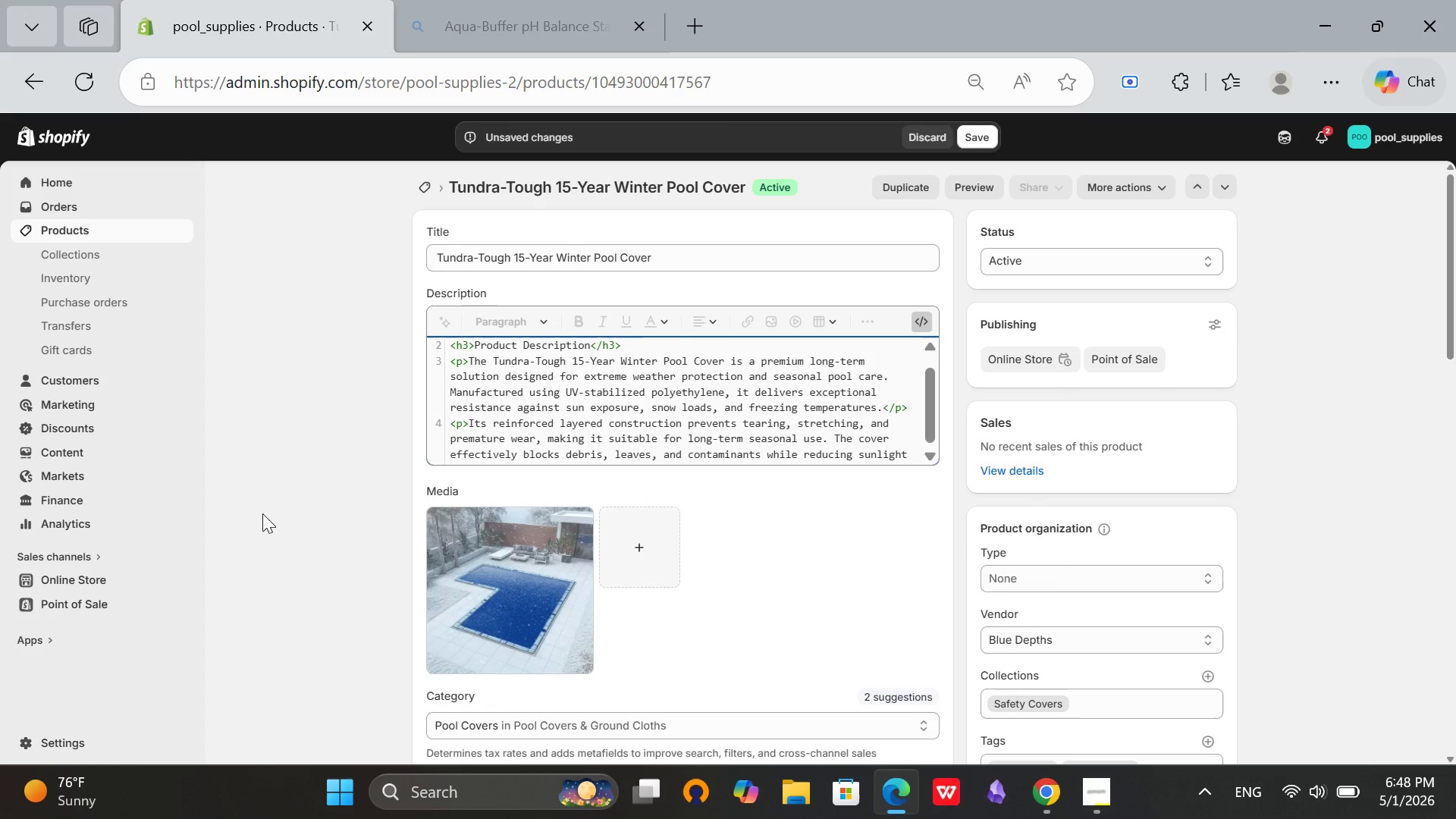 
hold_key(key=ArrowRight, duration=0.72)
 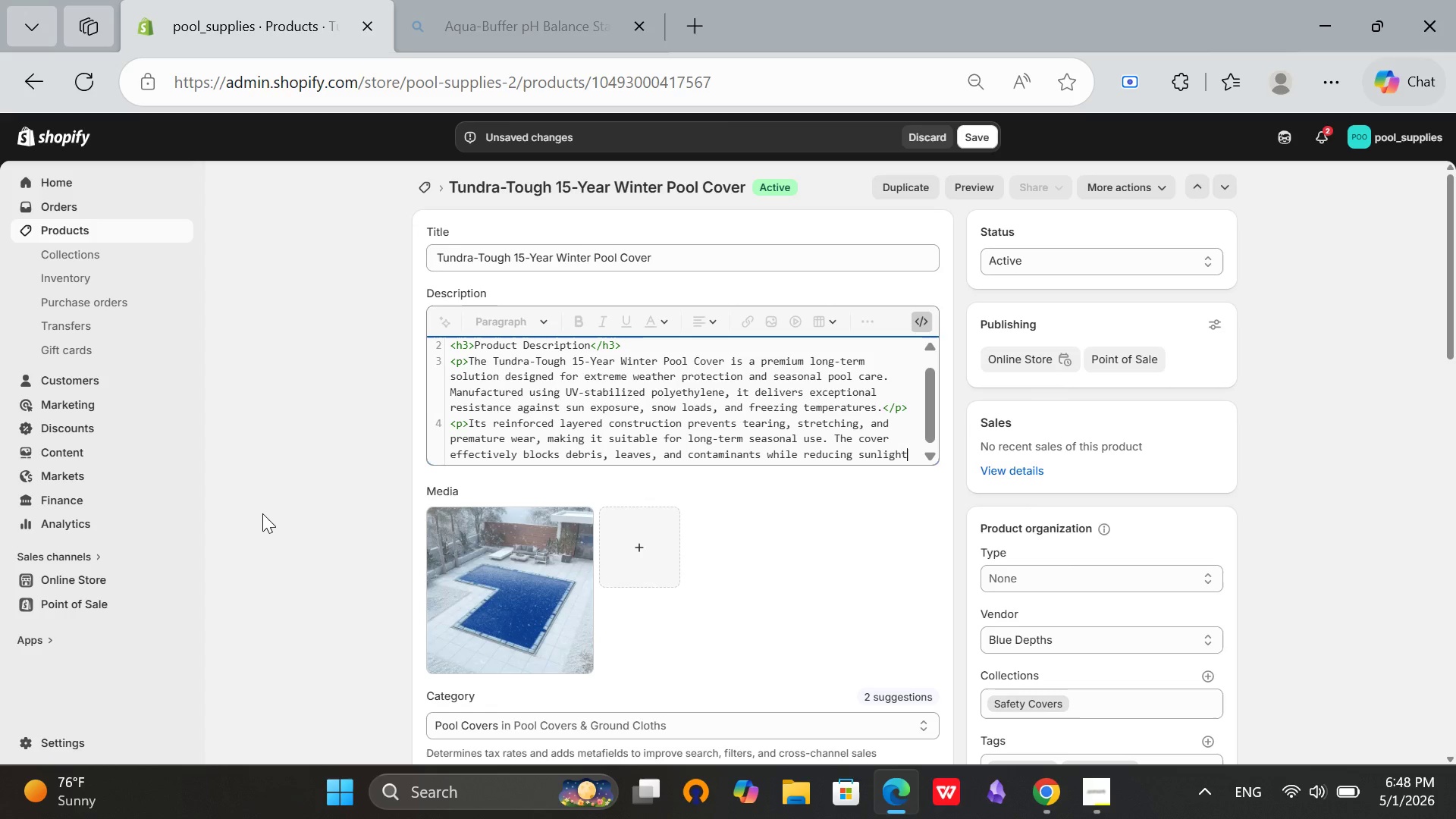 
key(ArrowRight)
 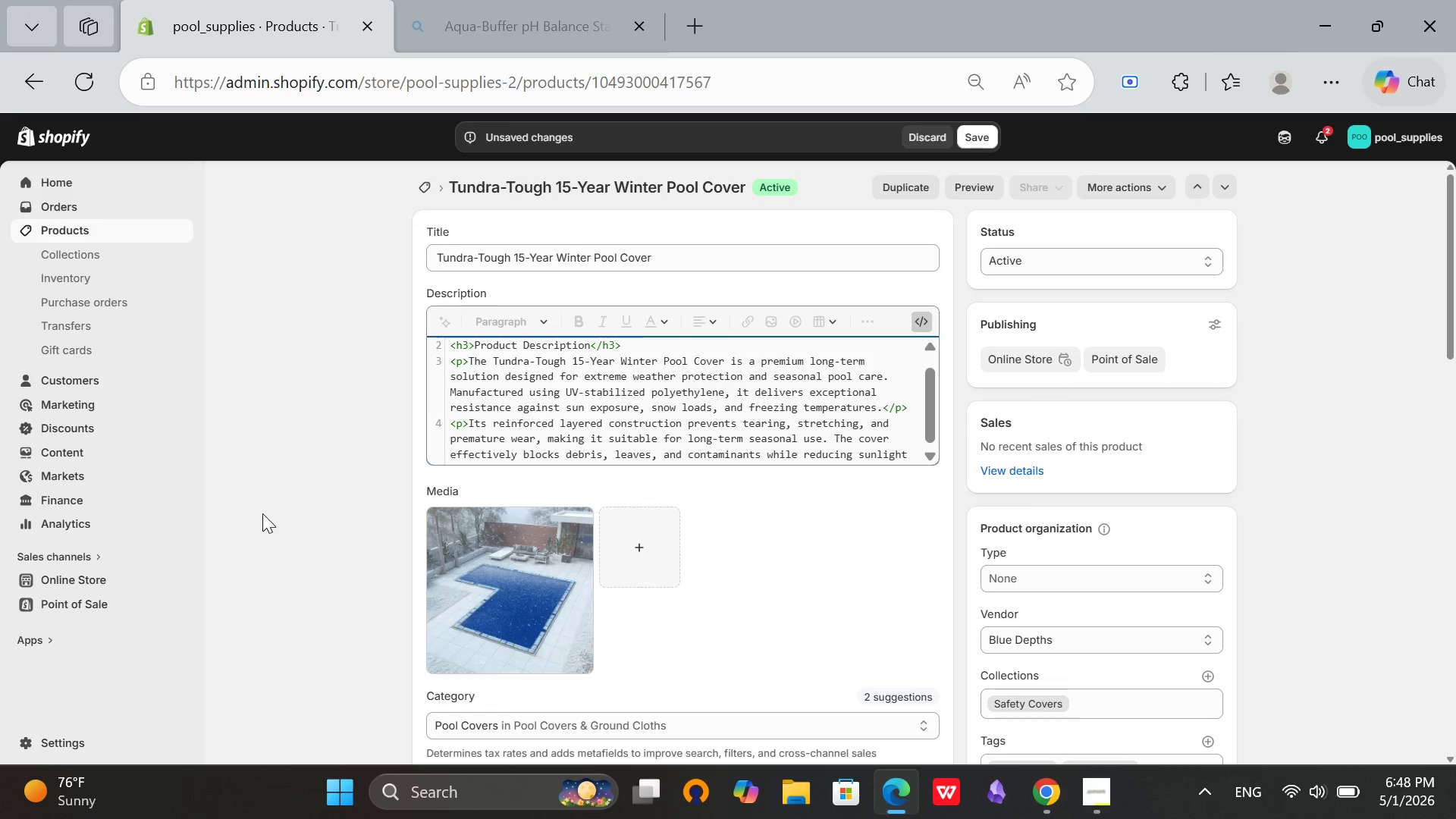 
type( peen)
key(Backspace)
key(Backspace)
type(netration to limit)
 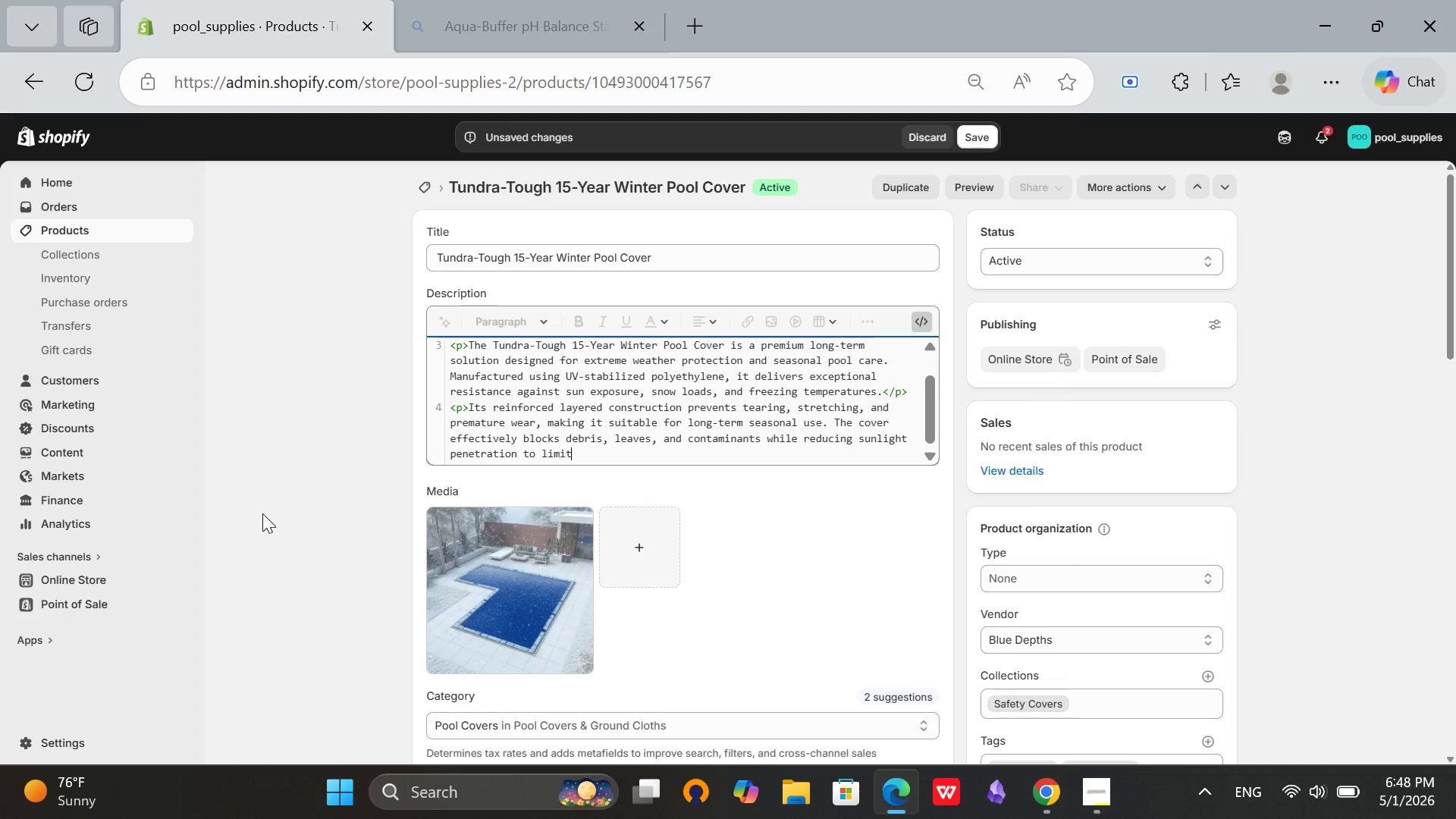 
type( algae)
 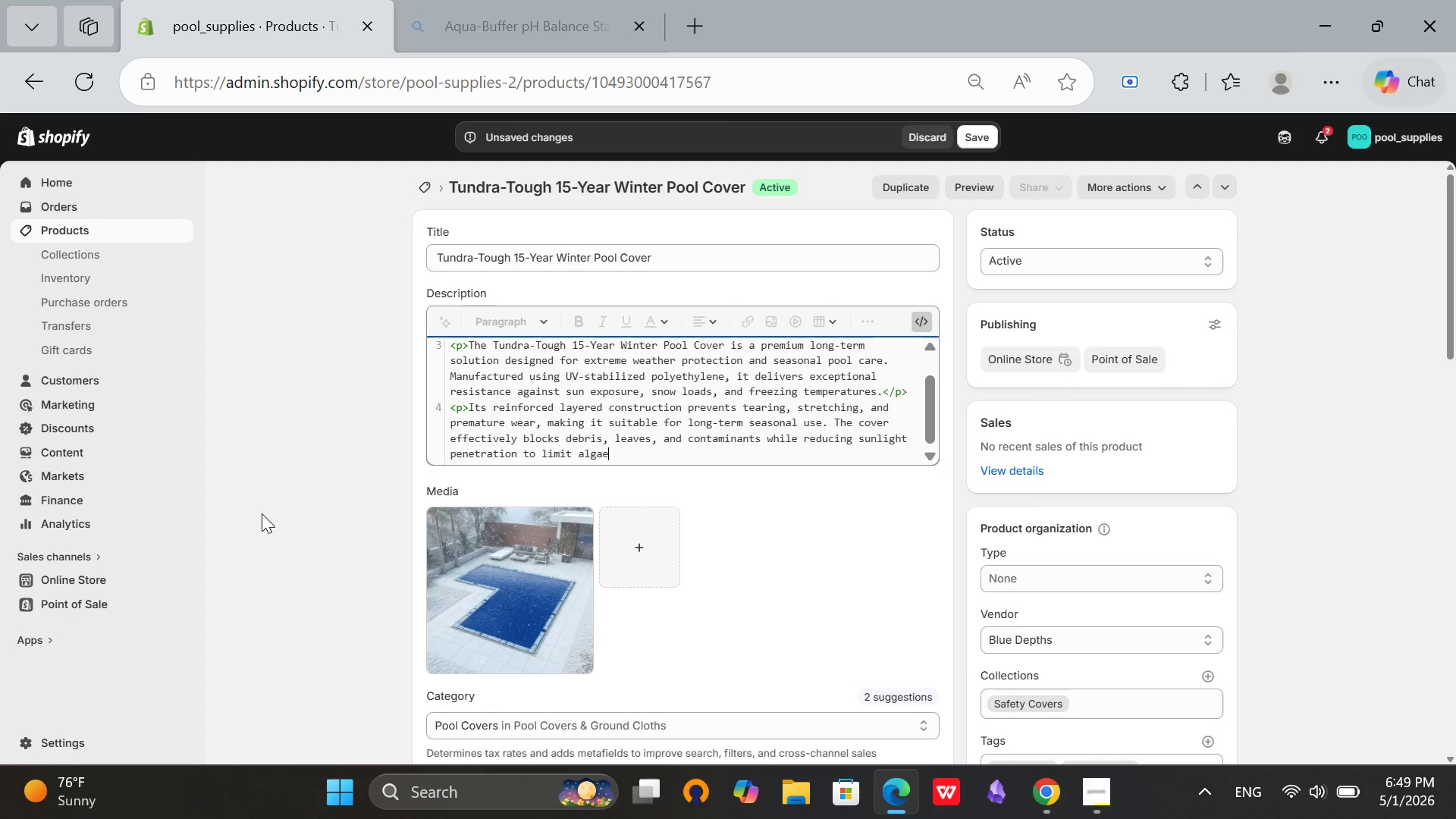 
wait(5.62)
 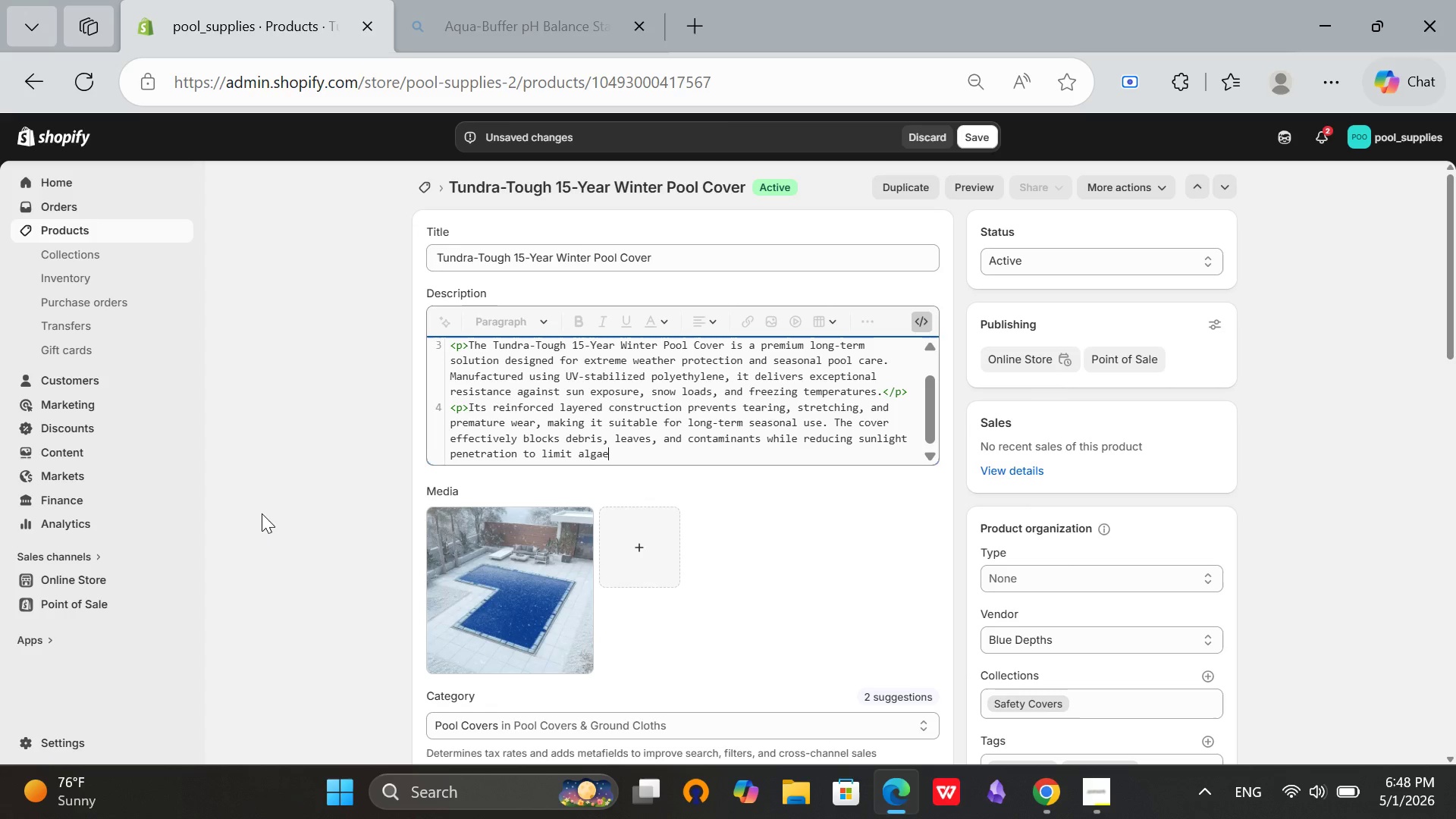 
type( growth during winter months.</p>)
 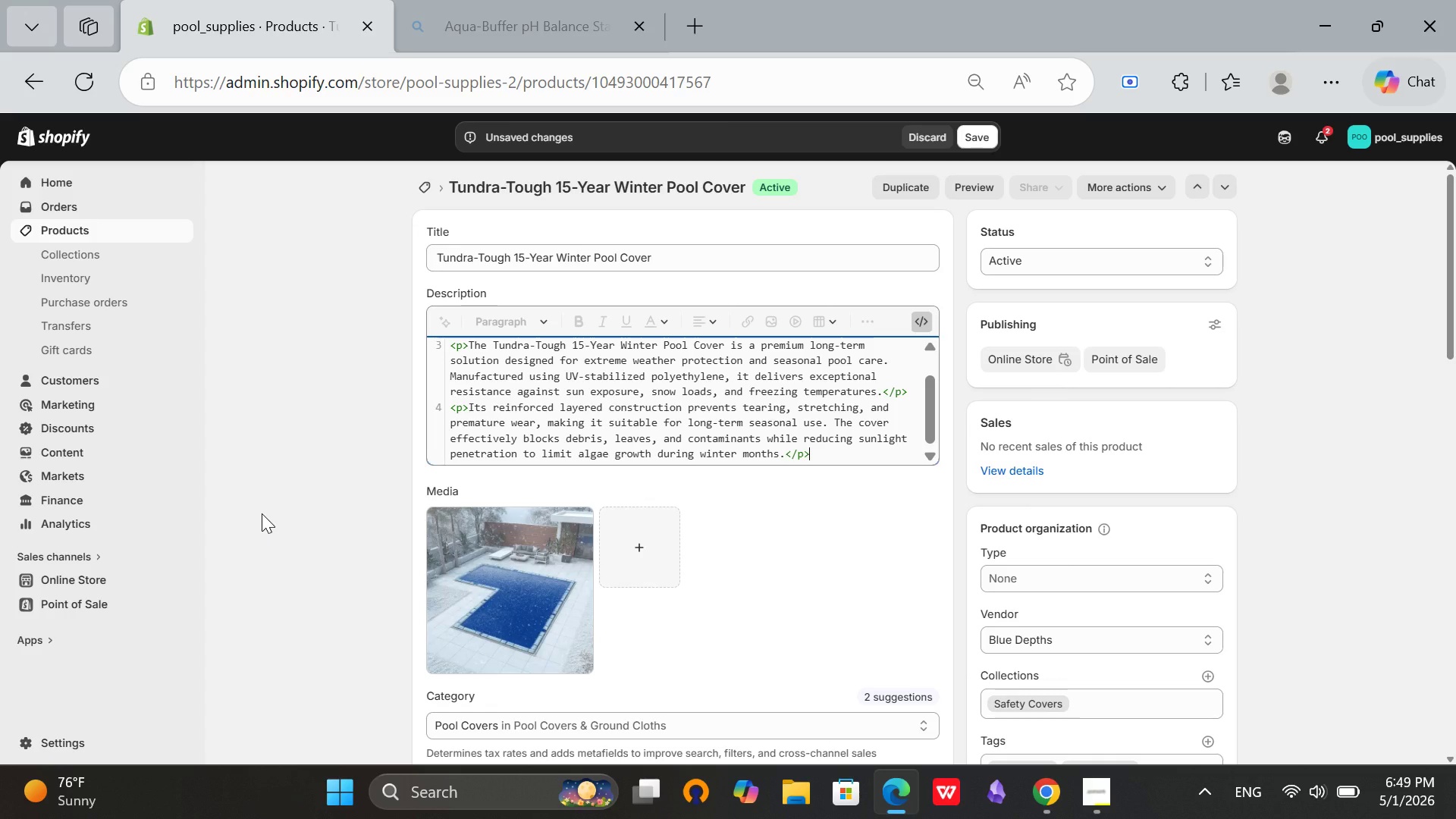 
key(Enter)
 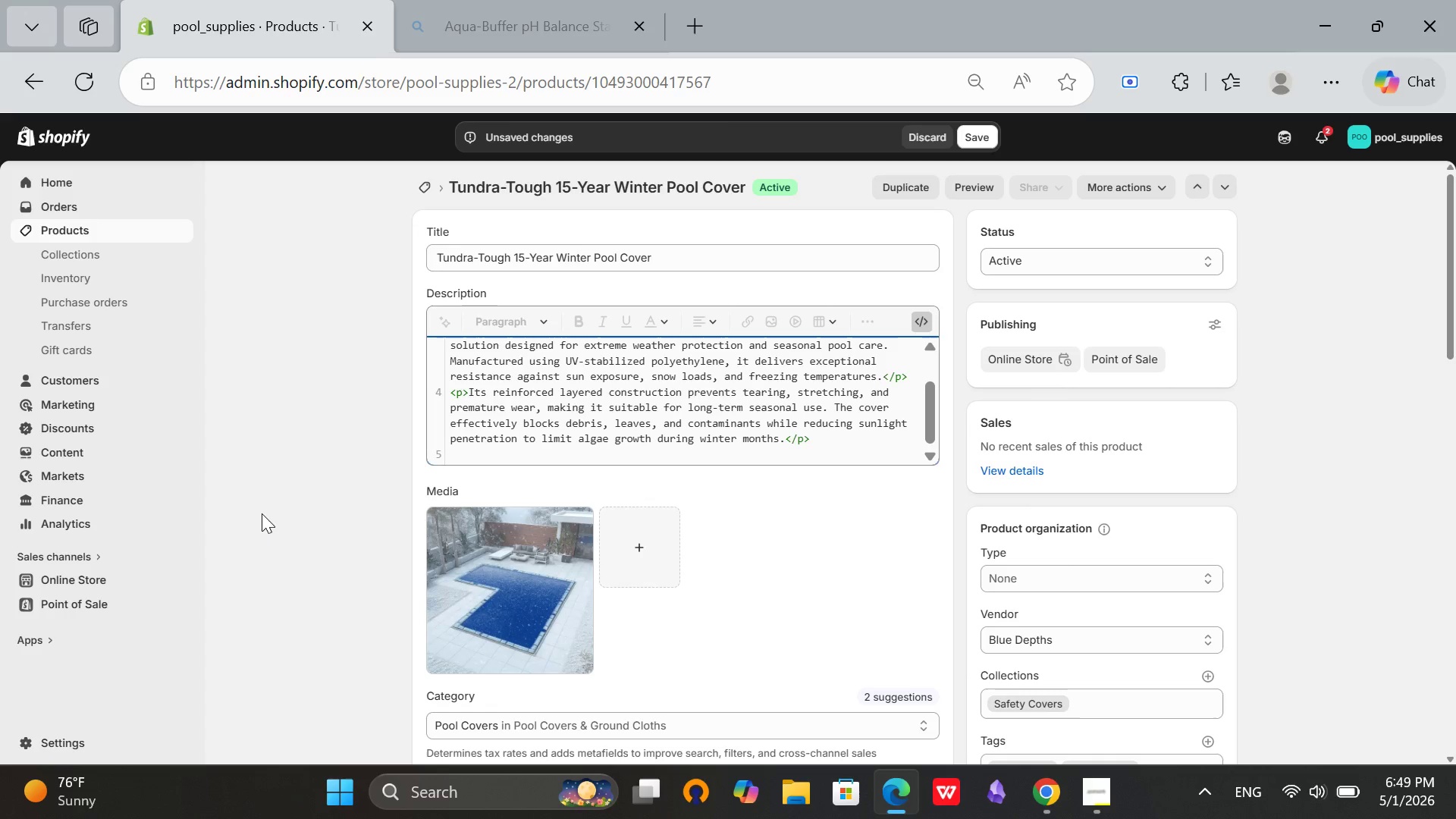 
type(<p>Tih)
key(Backspace)
key(Backspace)
type(his cover is designed for both)
 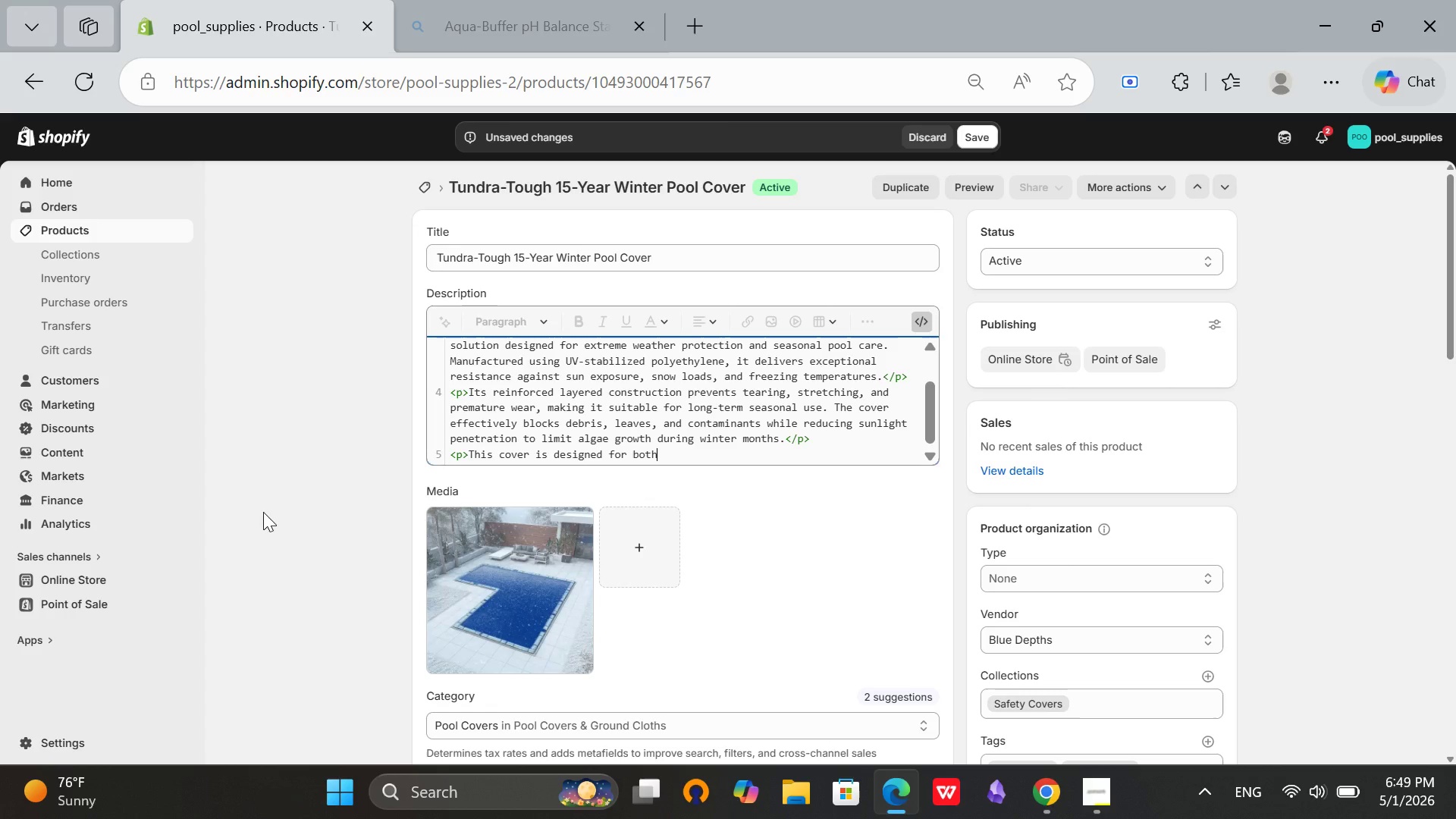 
type( residentia)
 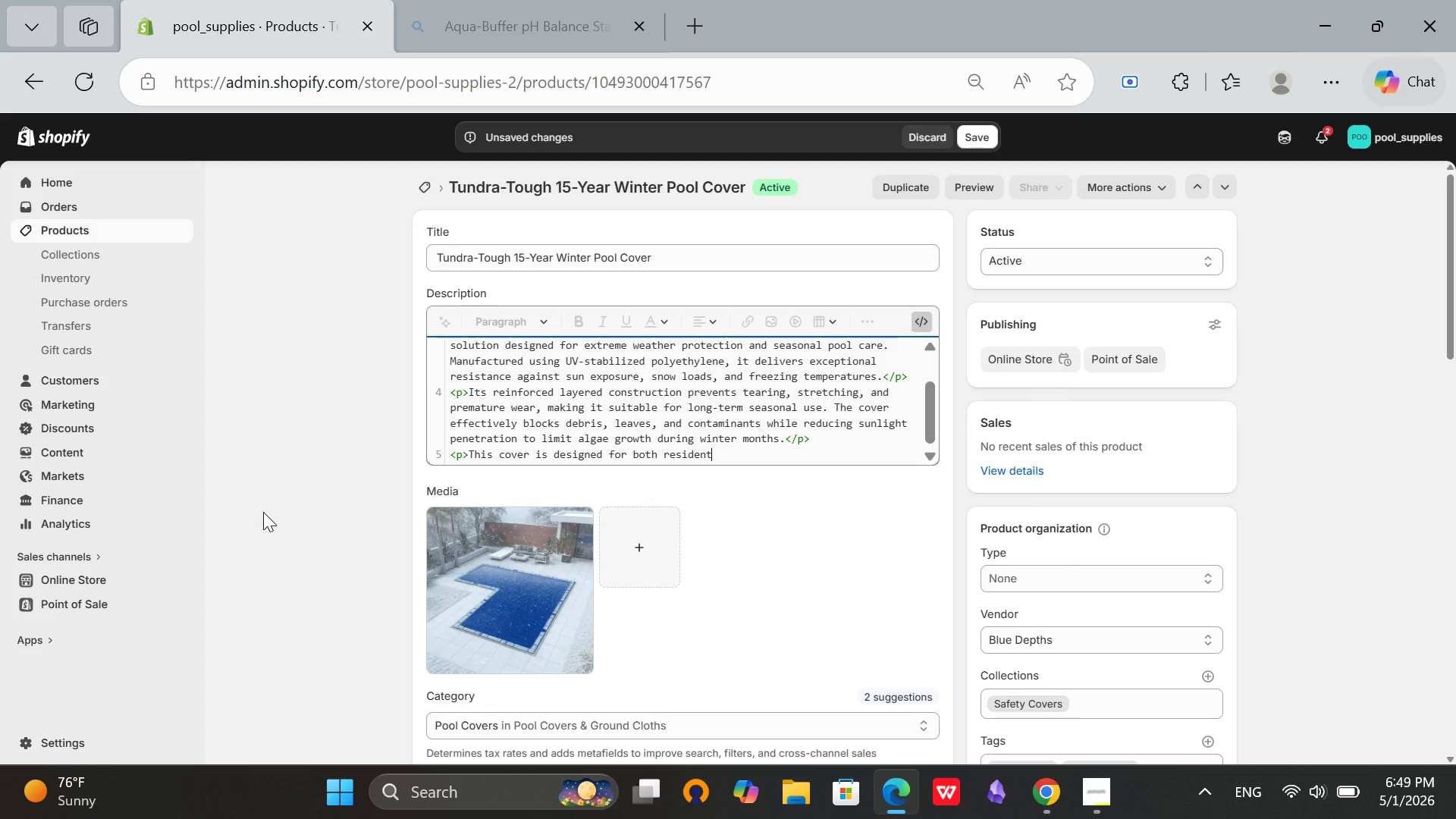 
hold_key(key=L, duration=0.34)
 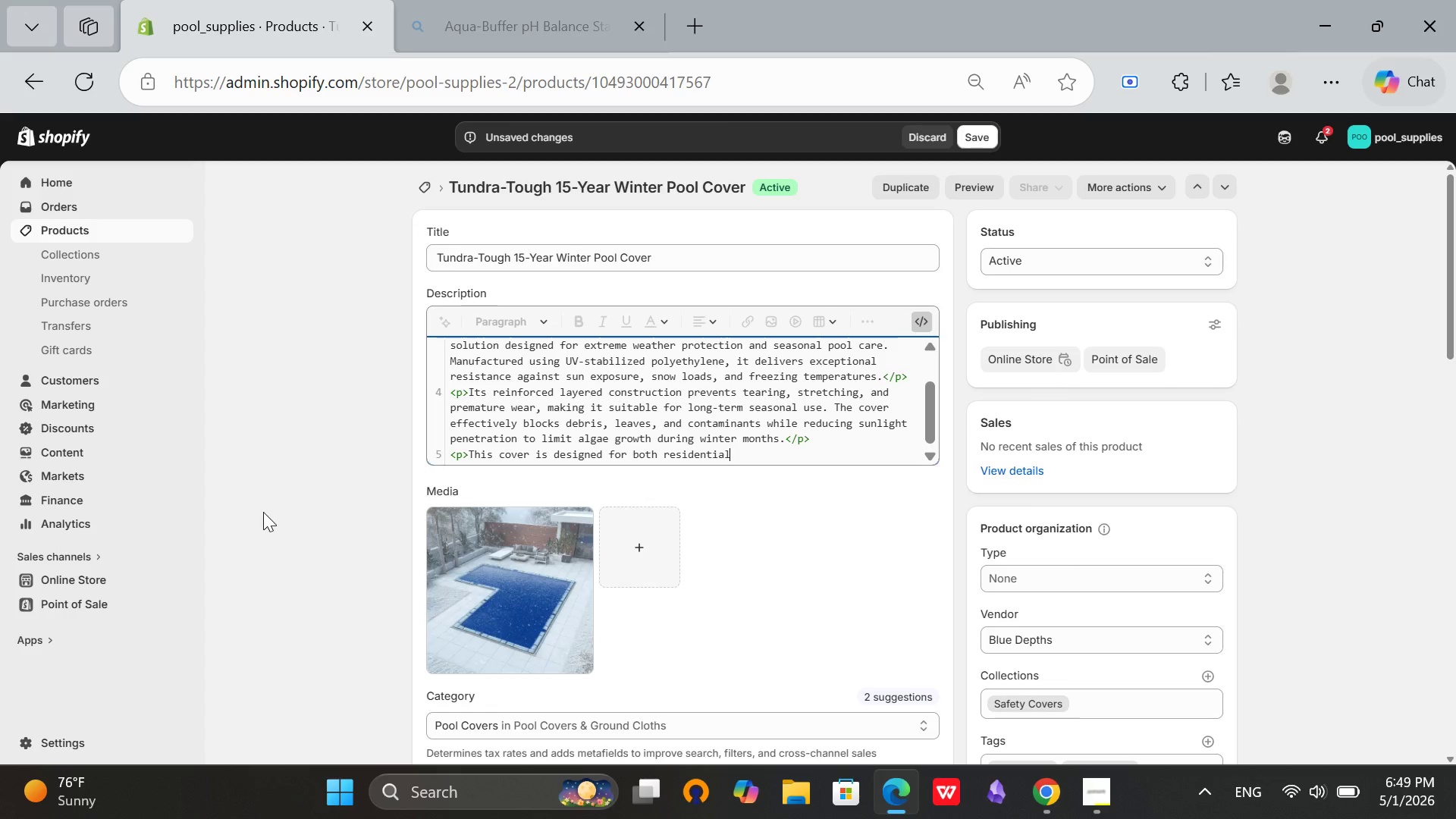 
type( and commert)
key(Backspace)
type(cial pools)
 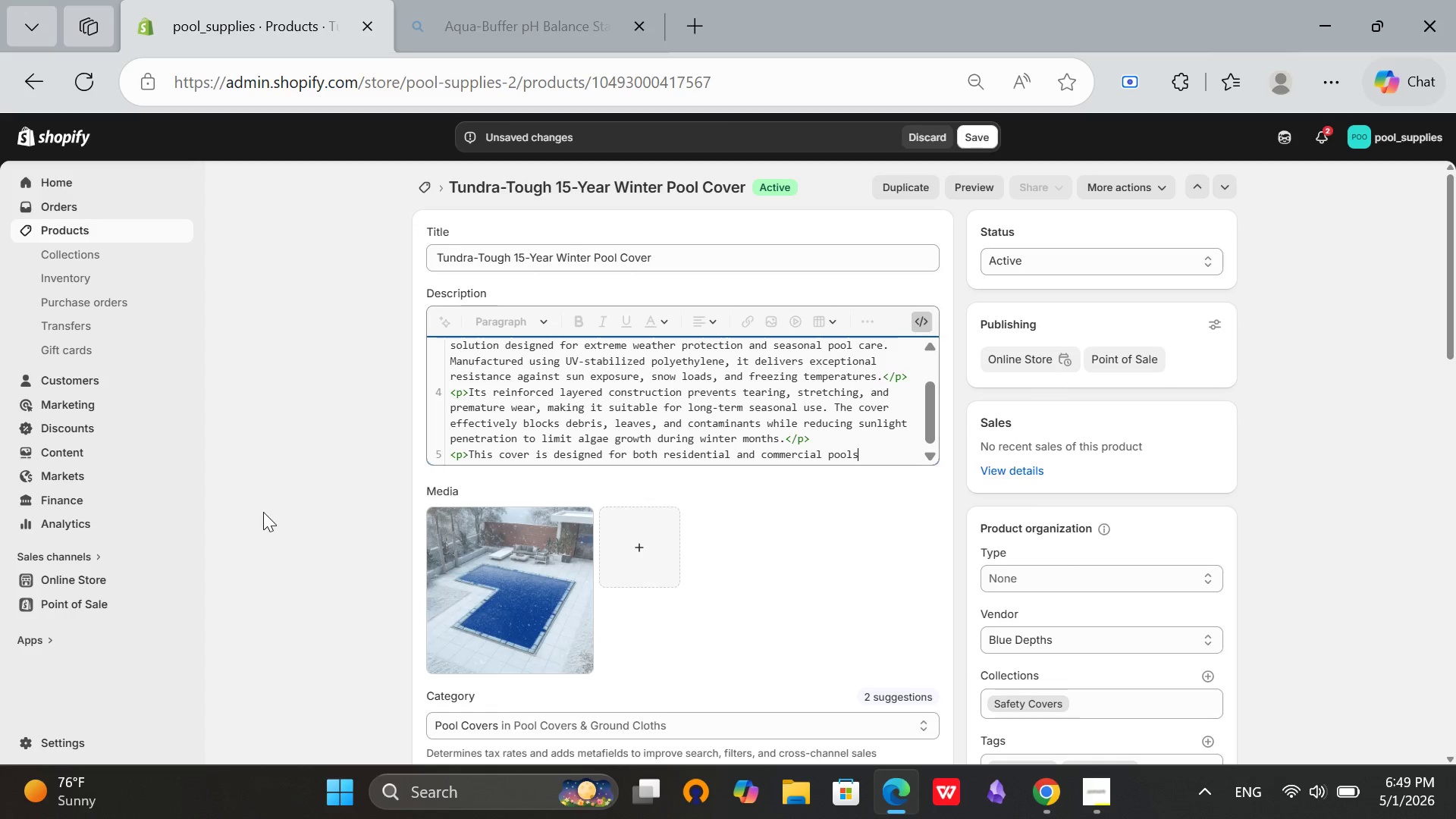 
wait(5.19)
 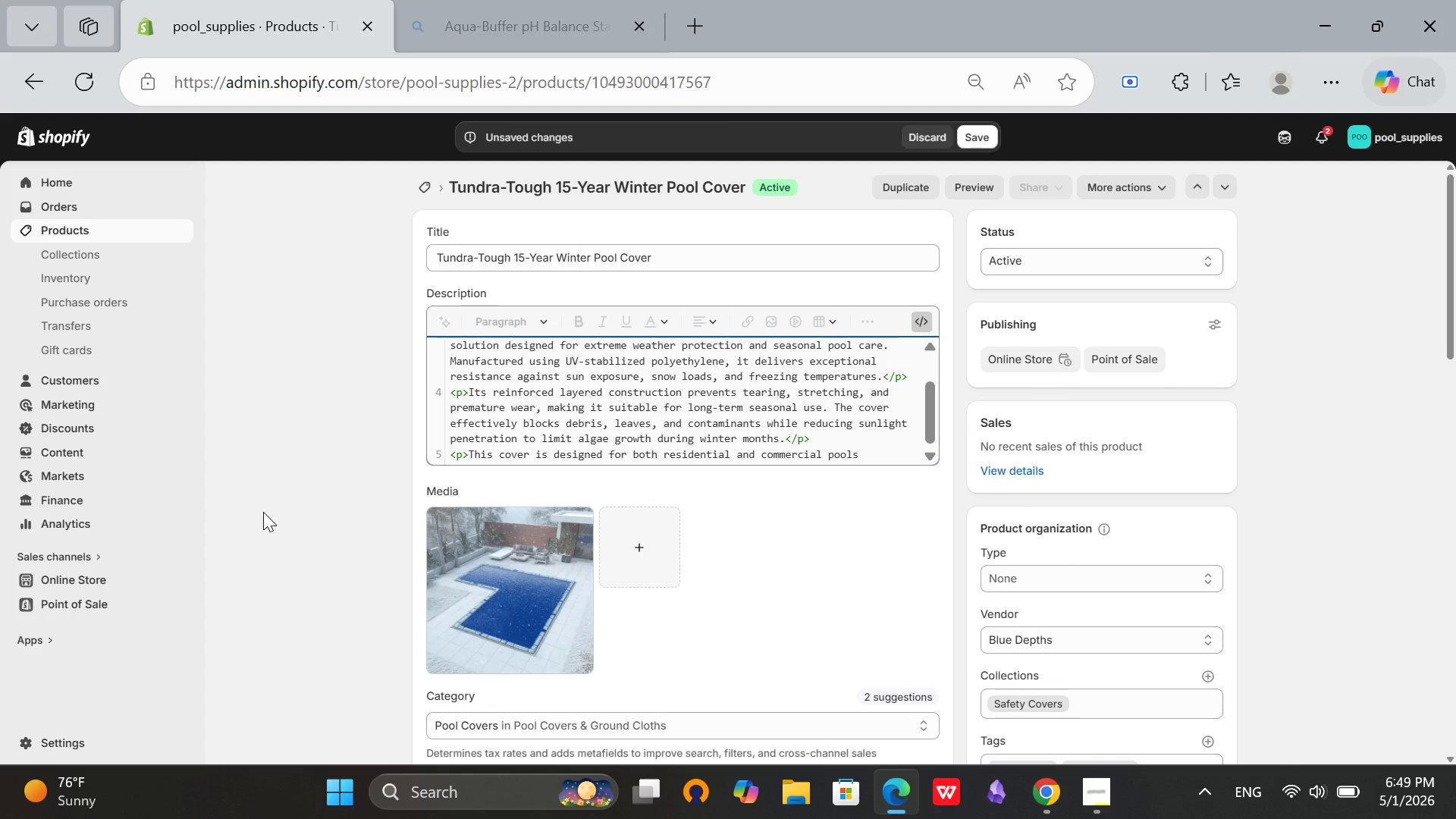 
type( and includes a ss)
key(Backspace)
type(ecure fastening)
 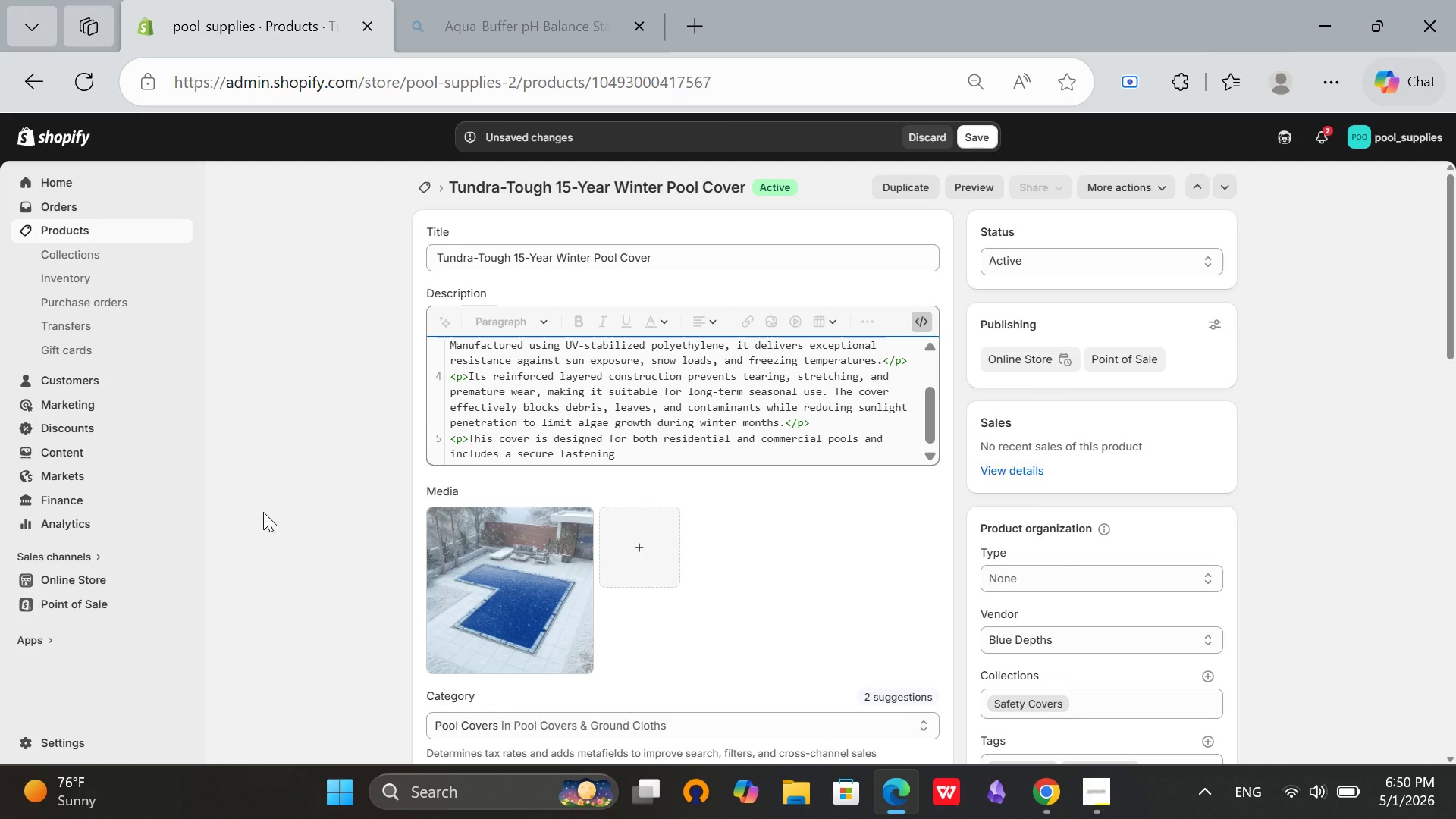 
type( system stability in windy conditions)
 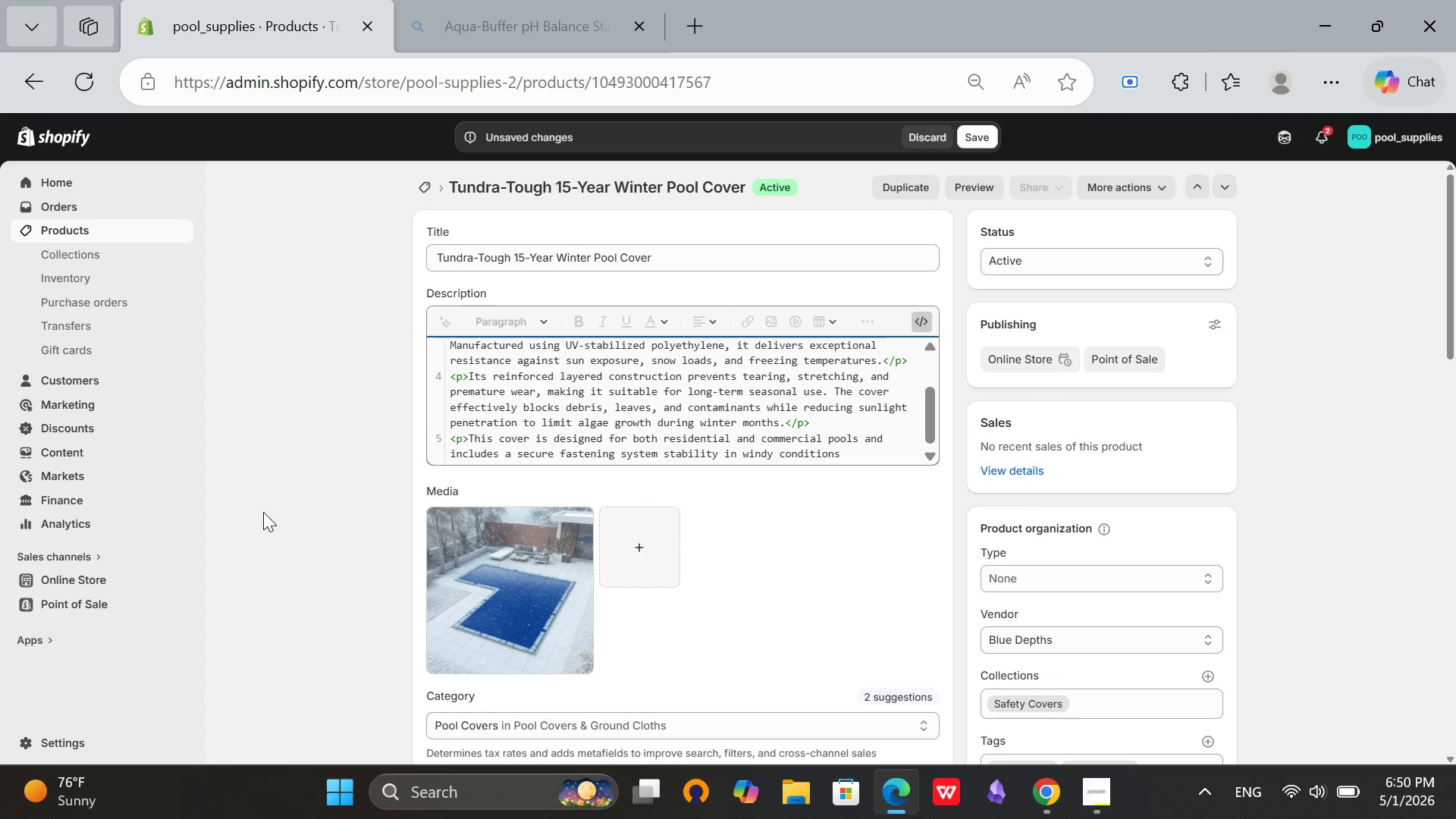 
wait(5.47)
 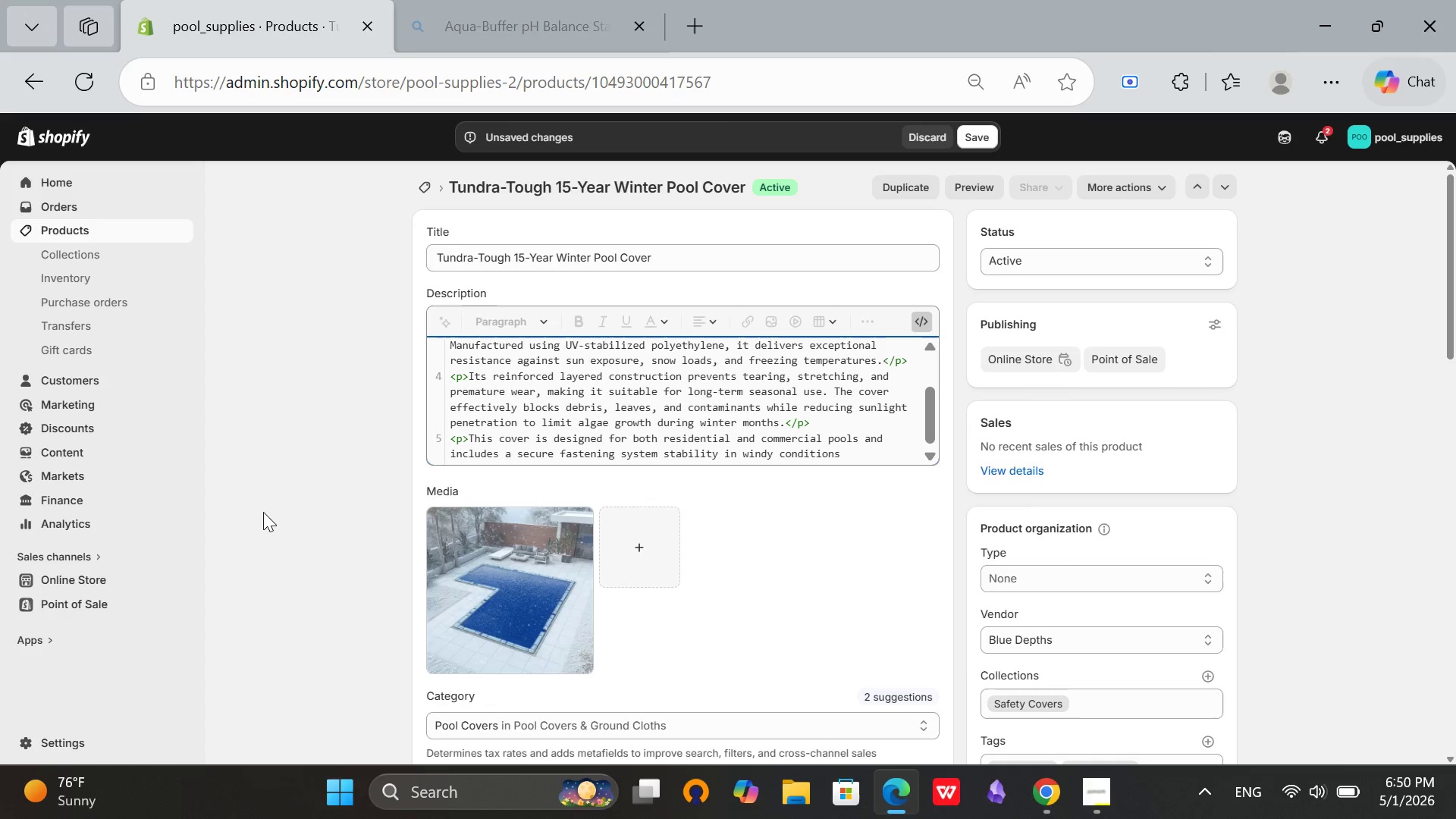 
type(. It reduces spring cleanup time and helps mainr)
key(Backspace)
type(tain better water quality )
 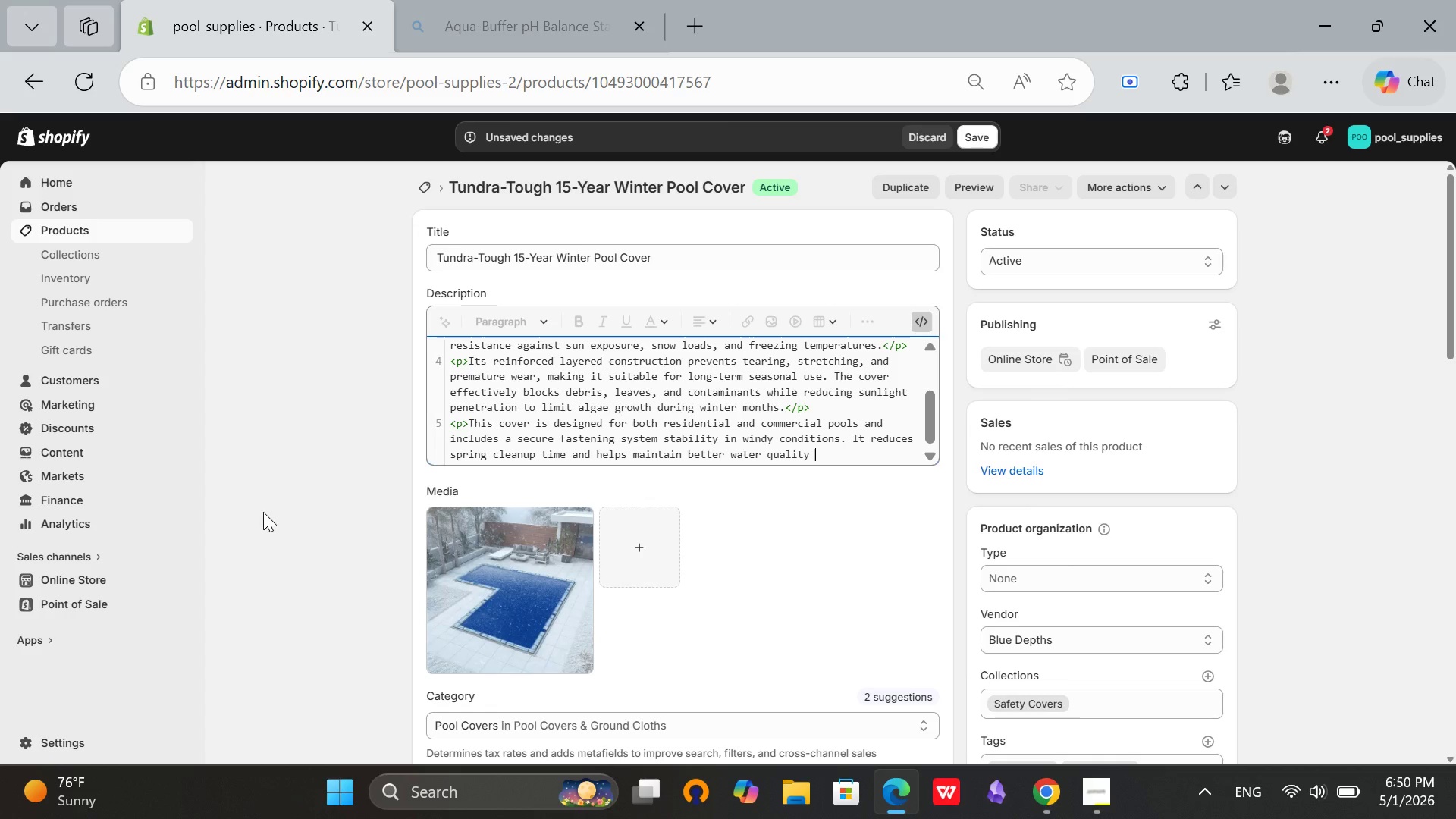 
type(throughout the off-season. Its lightweight )
 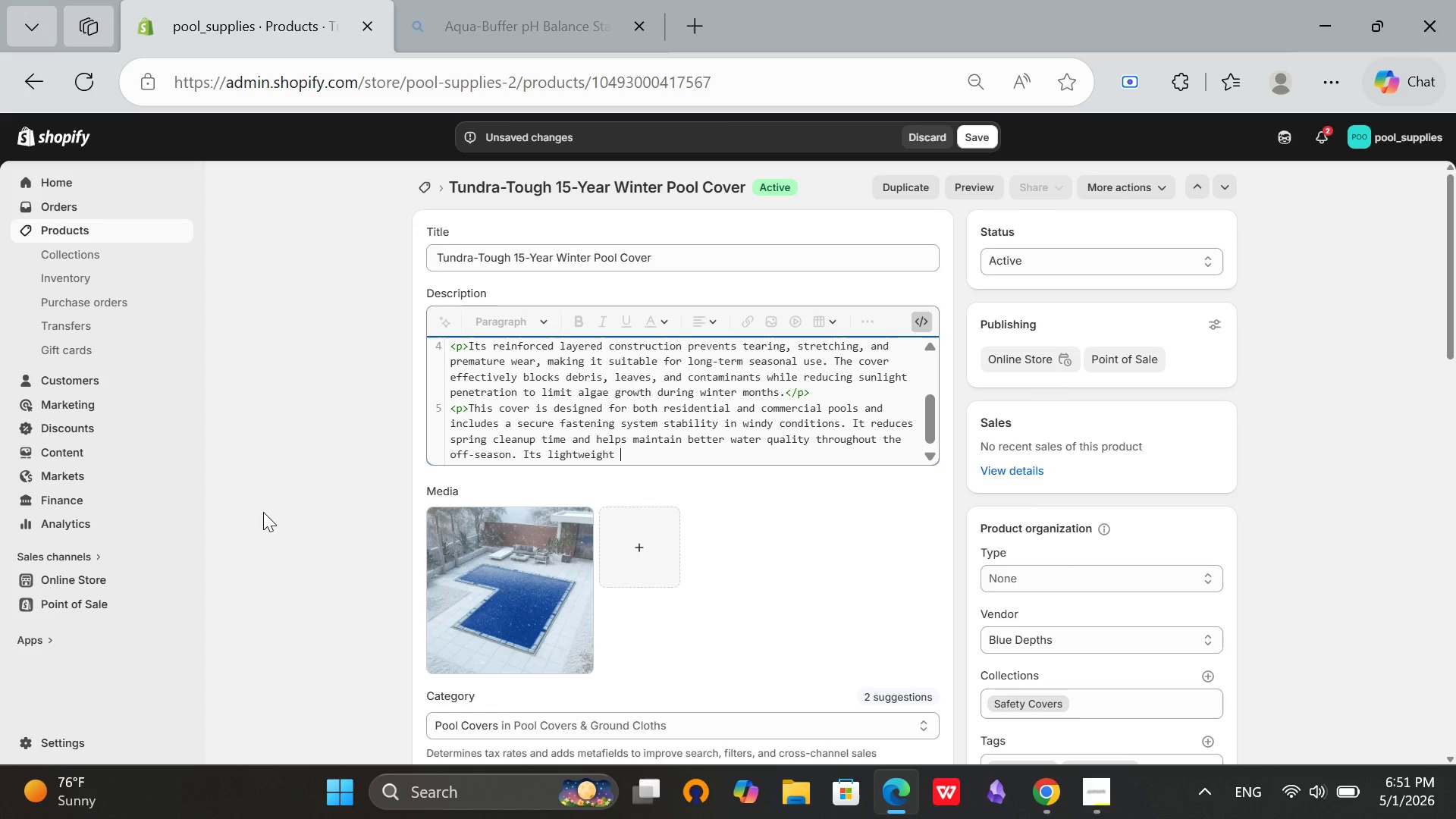 
type( )
key(Backspace)
type(structure)
 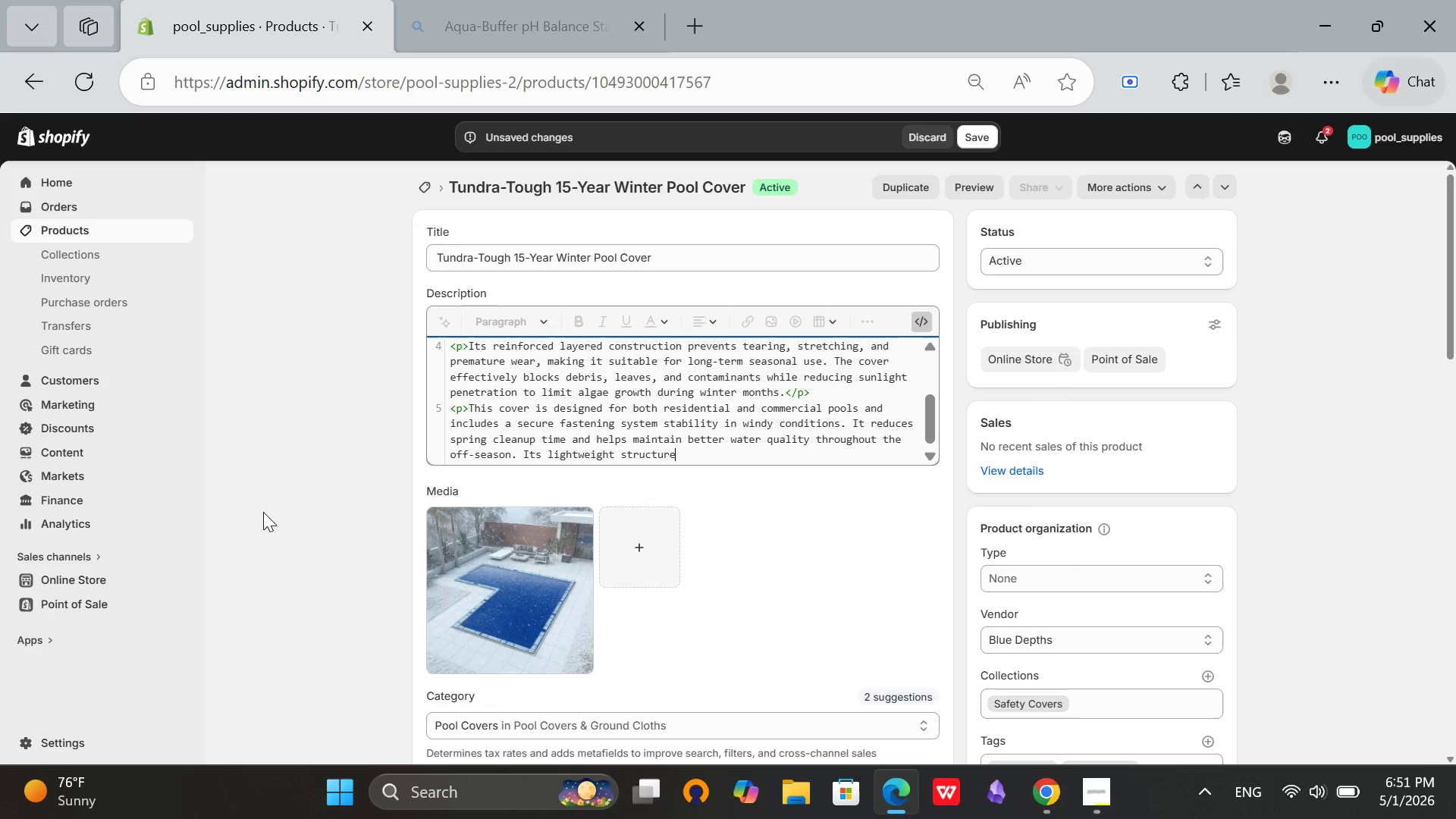 
type( also allows for w)
key(Backspace)
type(easier handling during installation and removal.</p>)
 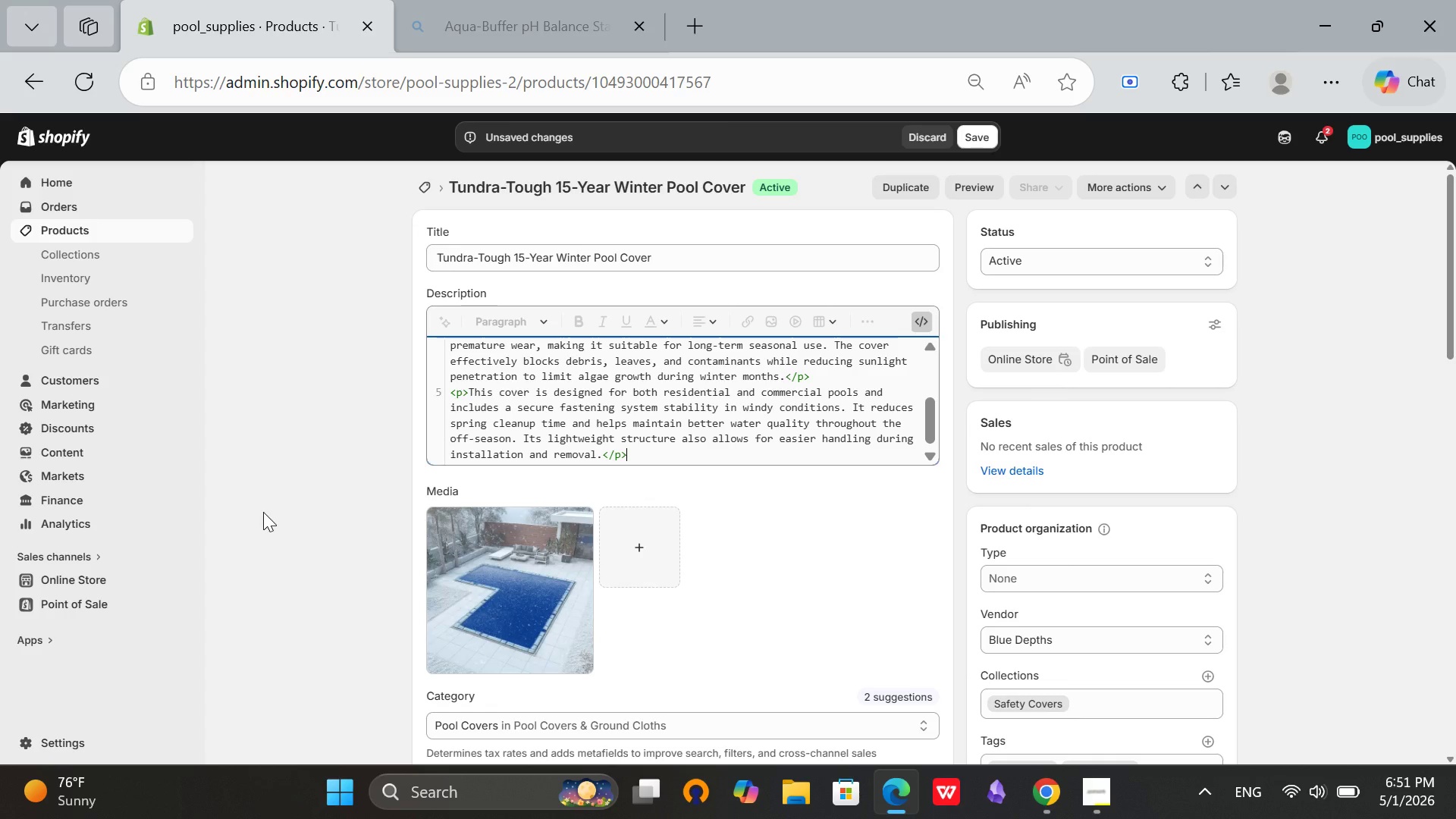 
key(Enter)
 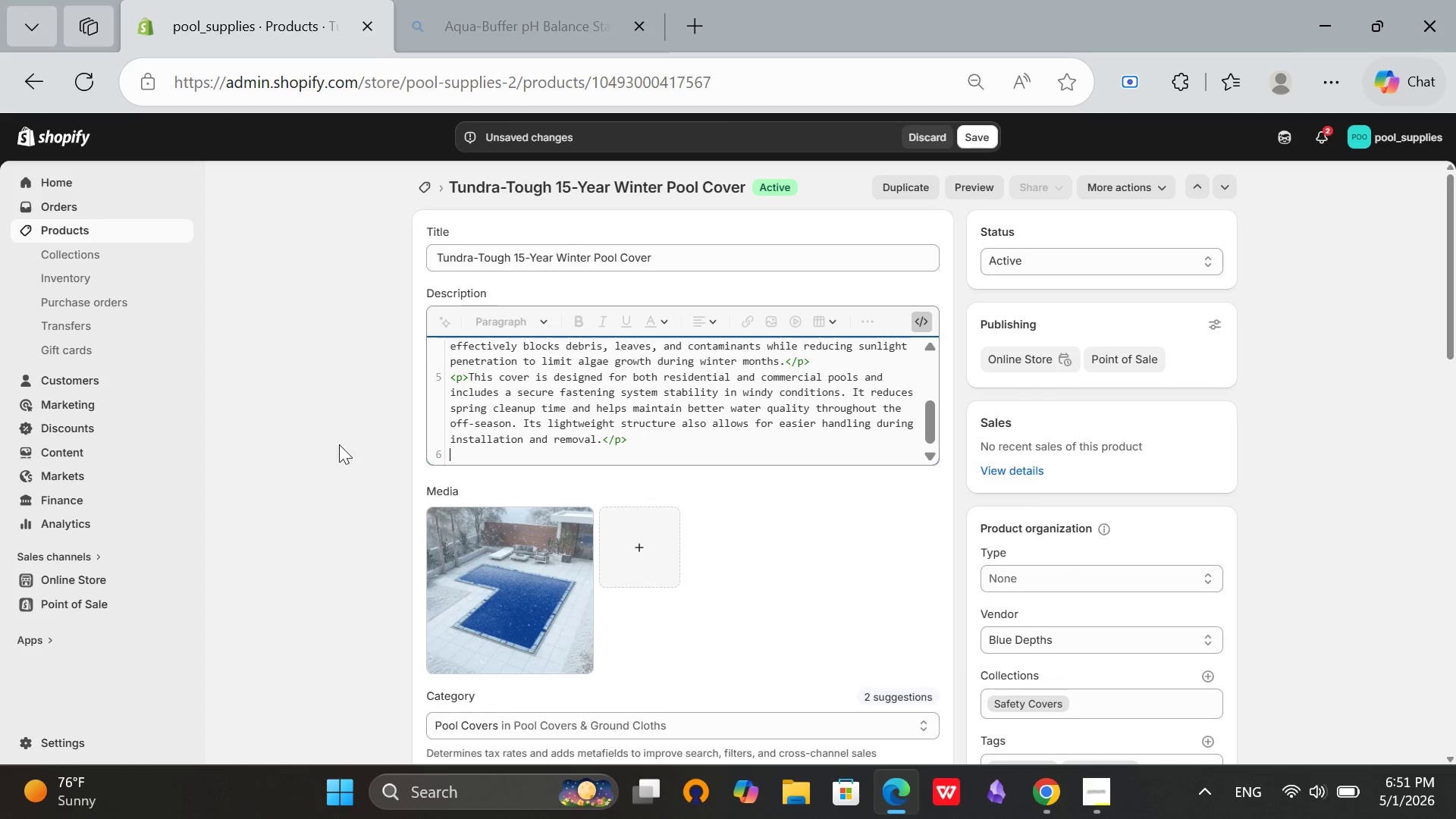 
wait(5.53)
 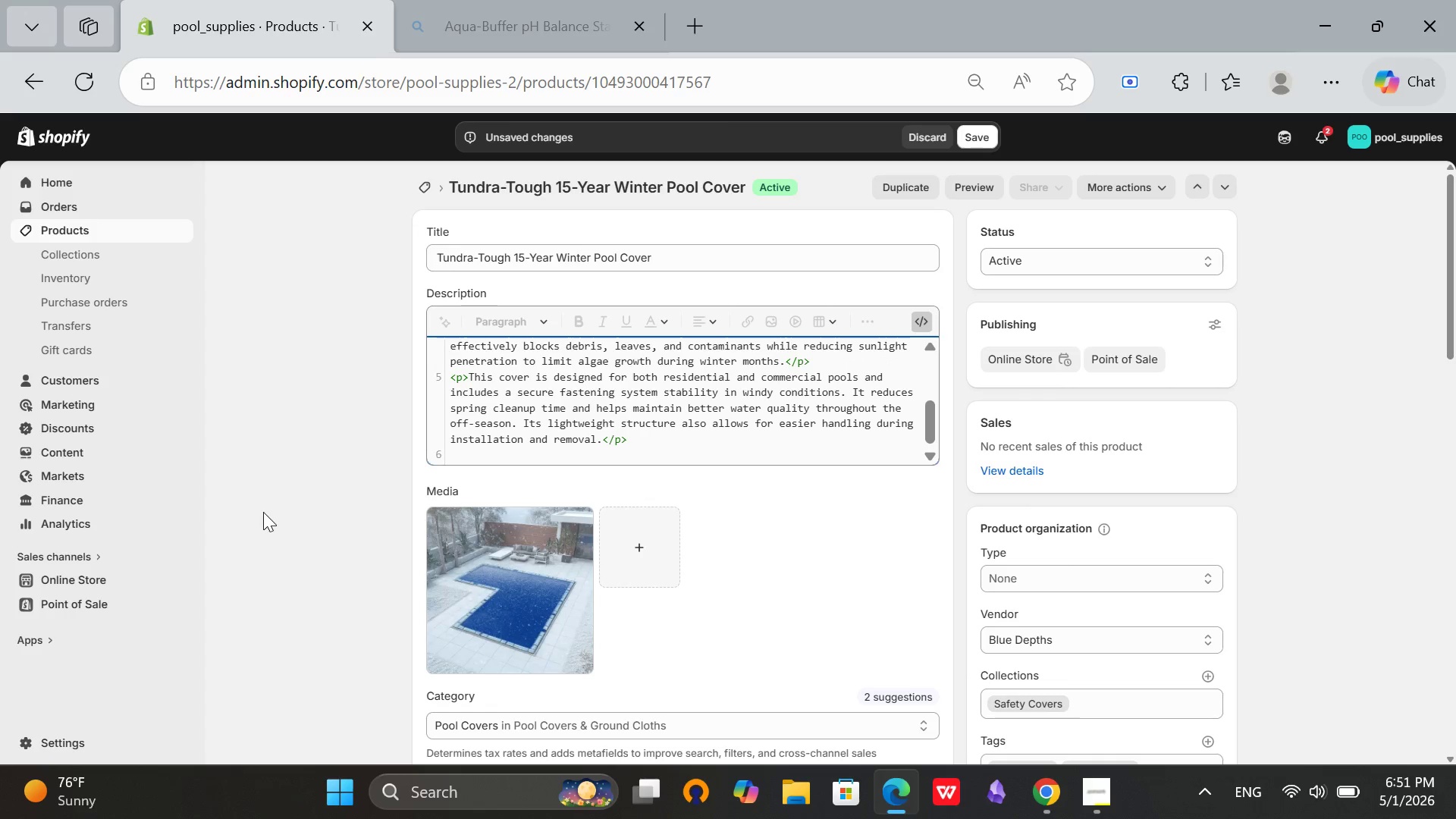 
left_click([931, 313])
 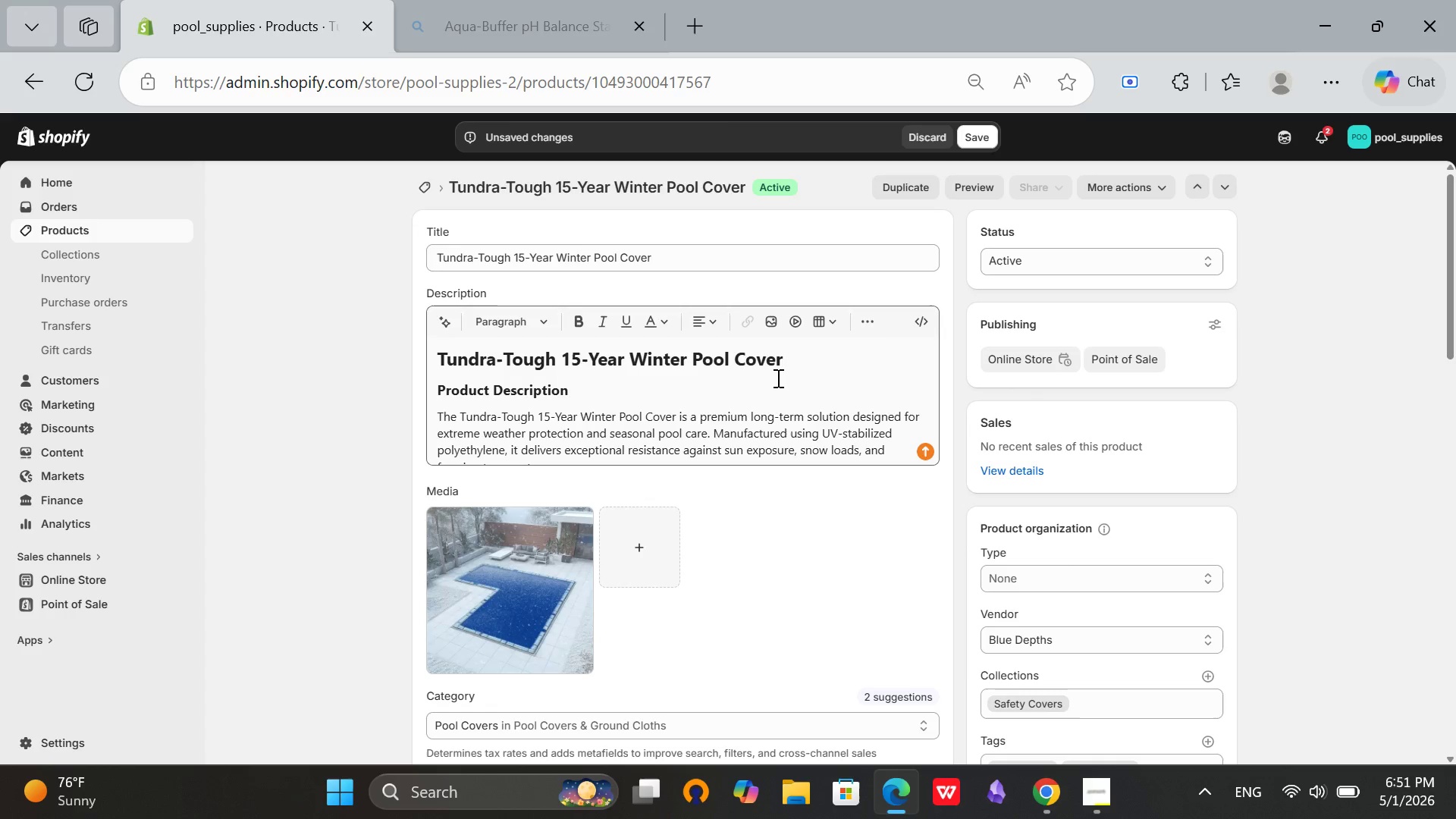 
scroll: coordinate [770, 387], scroll_direction: up, amount: 1.0
 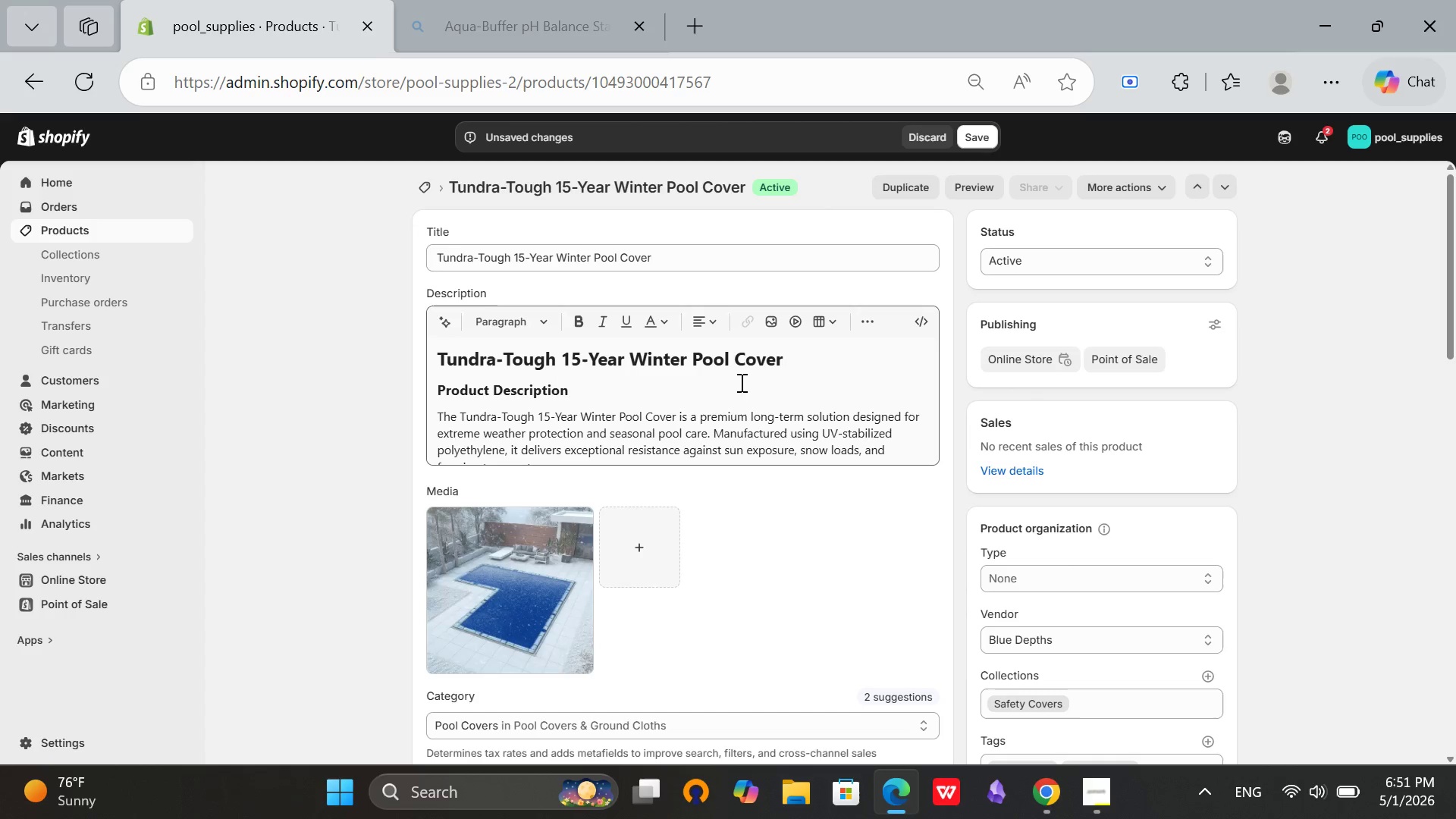 
left_click([740, 381])
 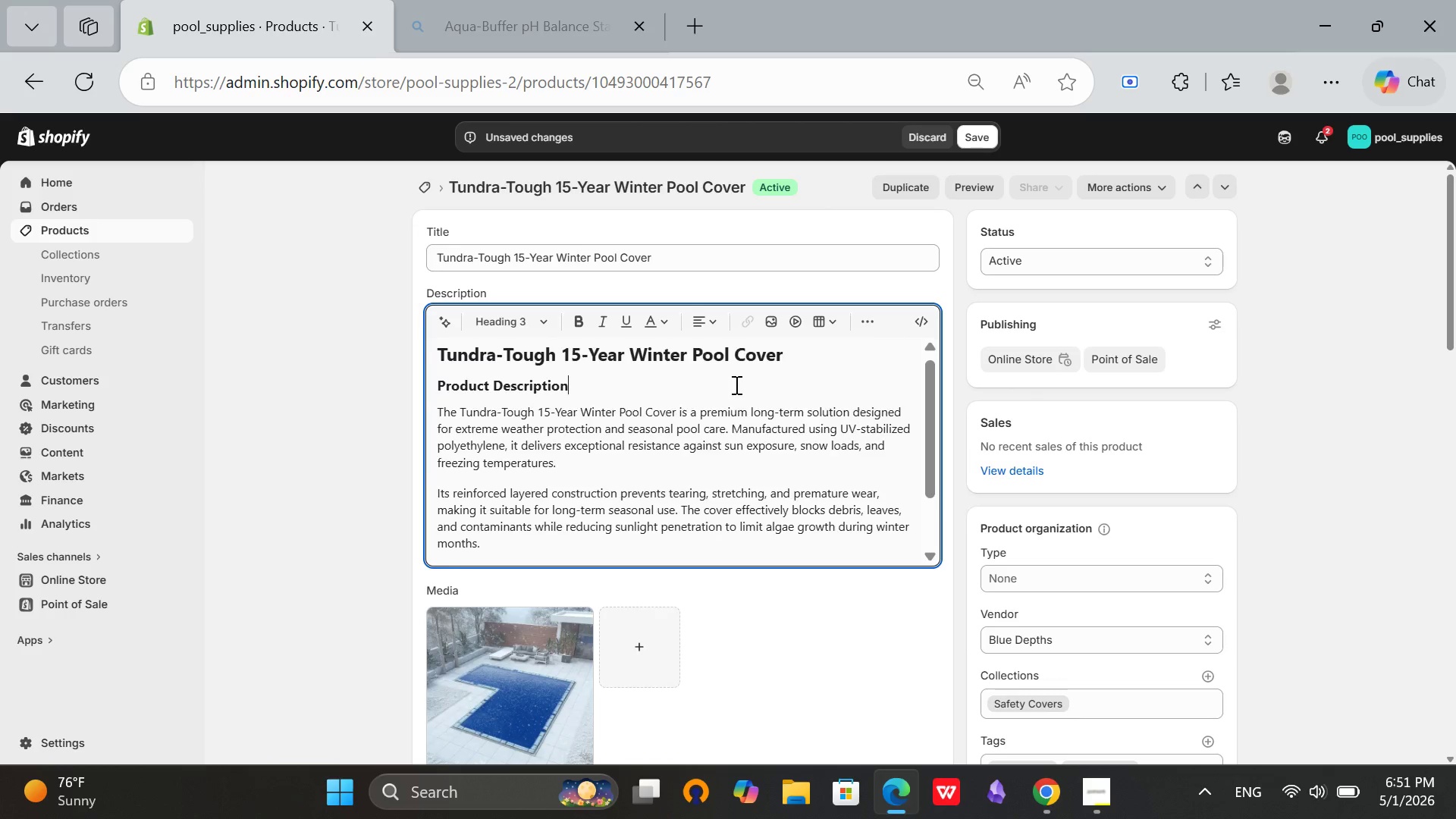 
scroll: coordinate [709, 502], scroll_direction: none, amount: 0.0
 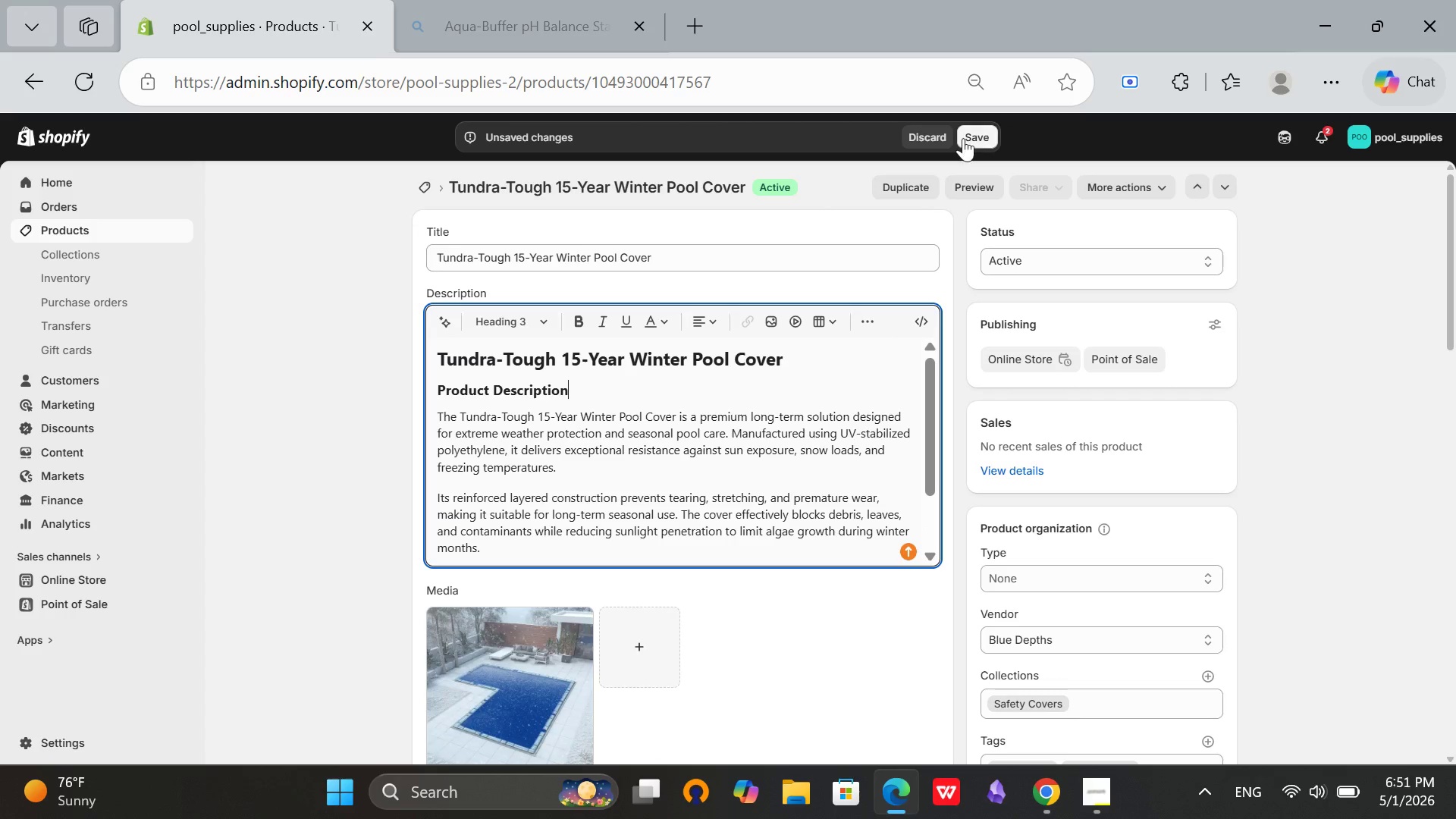 
left_click([963, 139])
 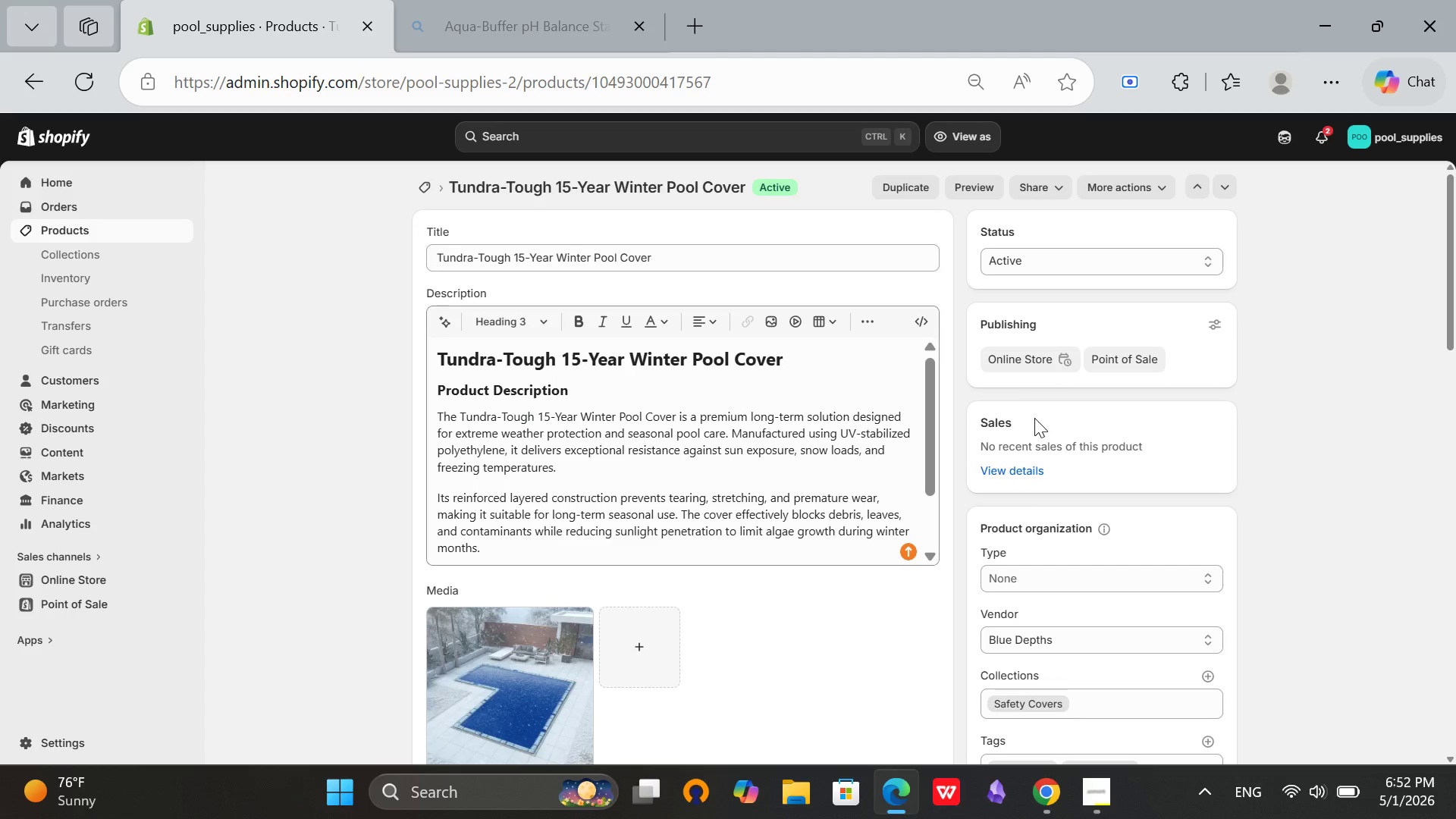 
wait(64.09)
 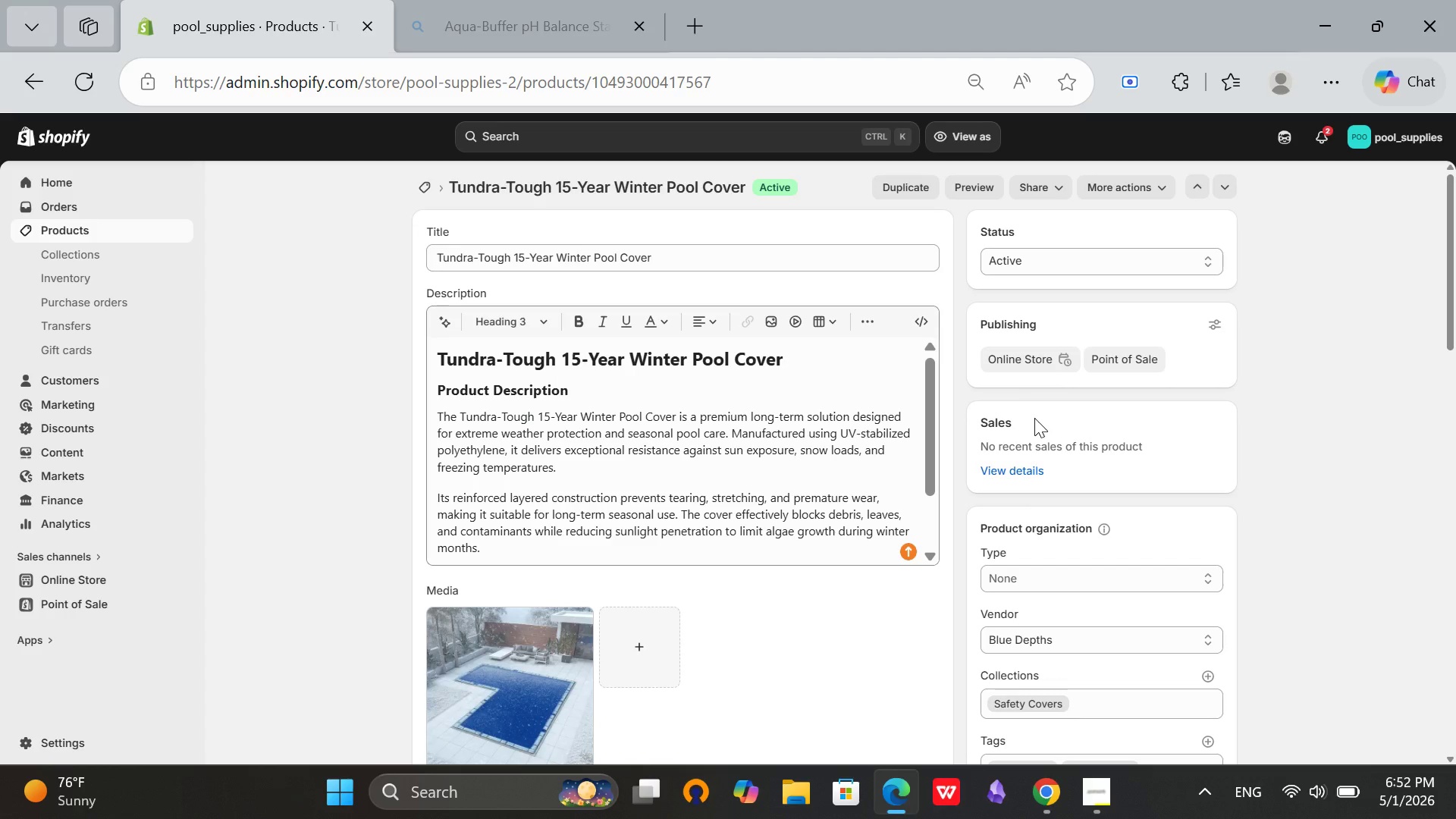 
scroll: coordinate [648, 353], scroll_direction: up, amount: 13.0
 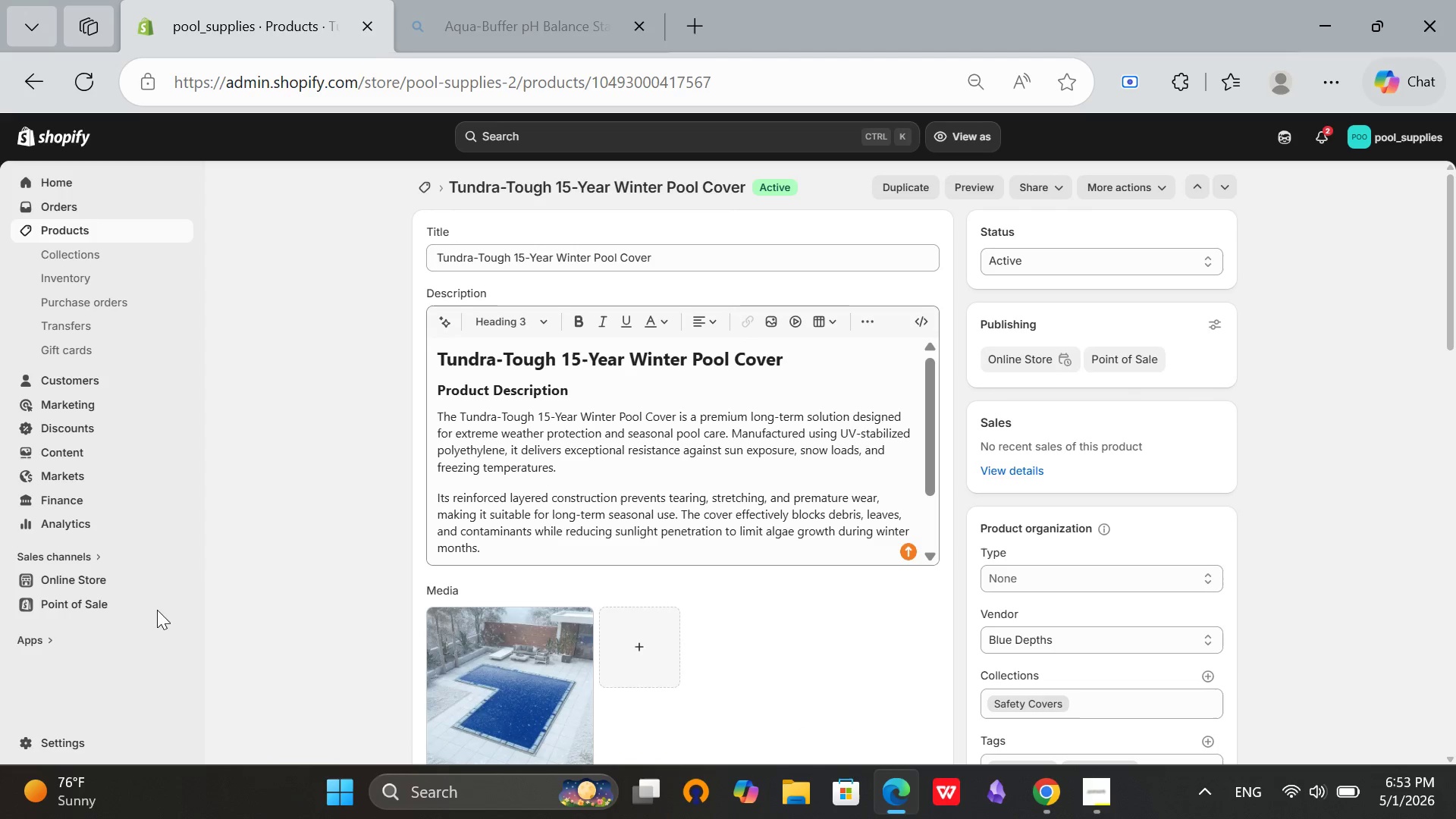 
left_click([186, 578])
 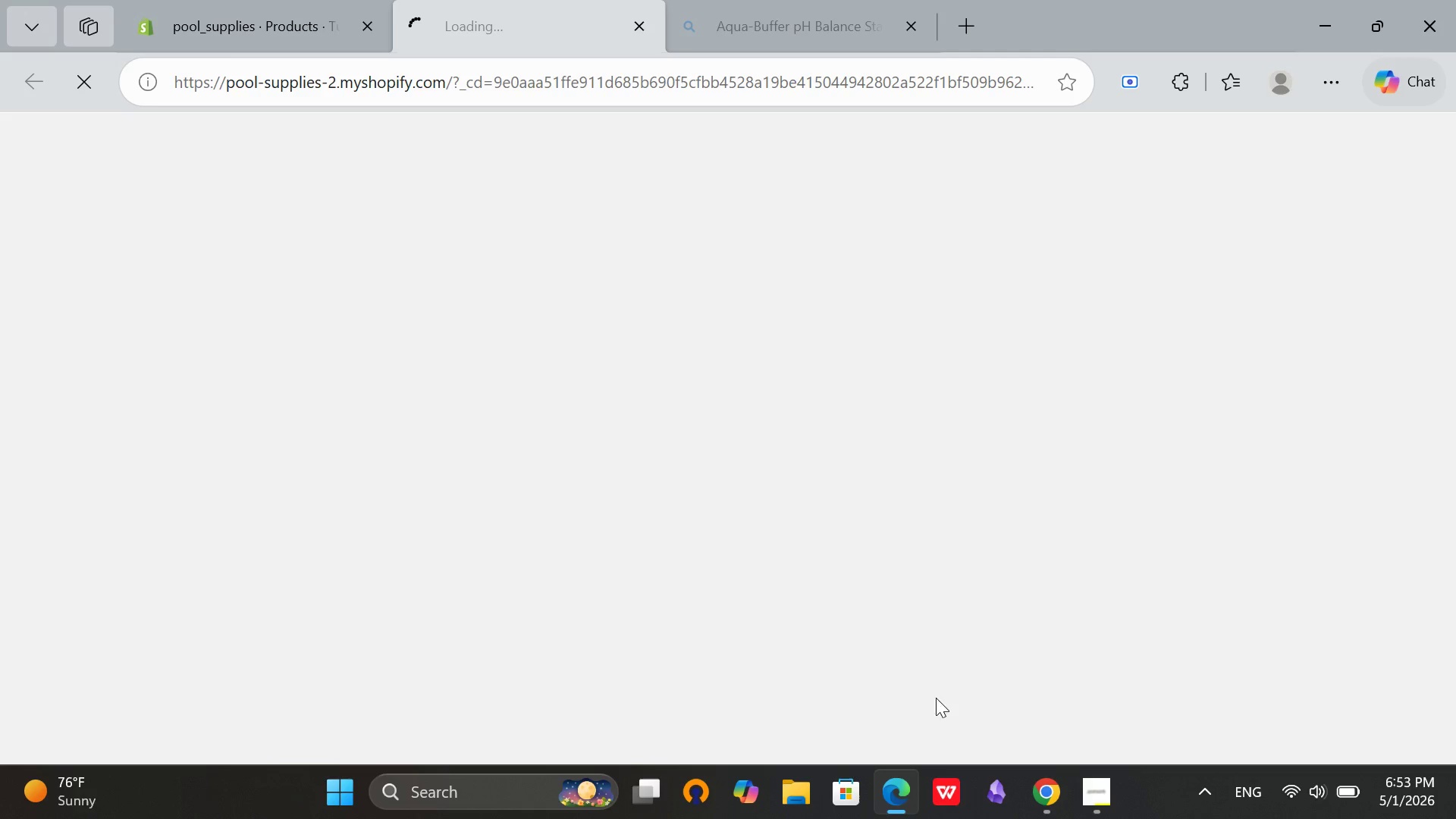 
key(VolumeUp)
 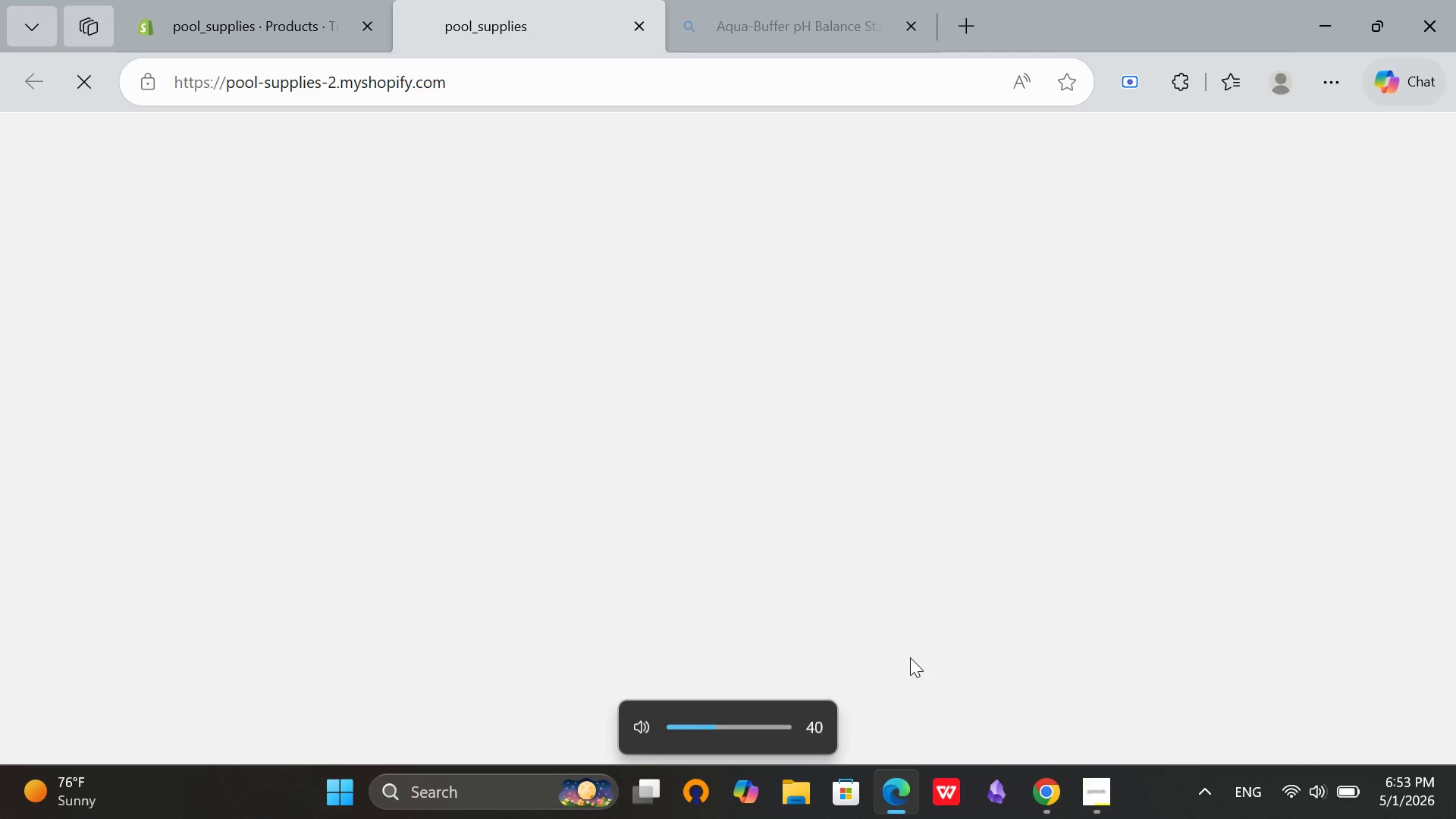 
key(VolumeUp)
 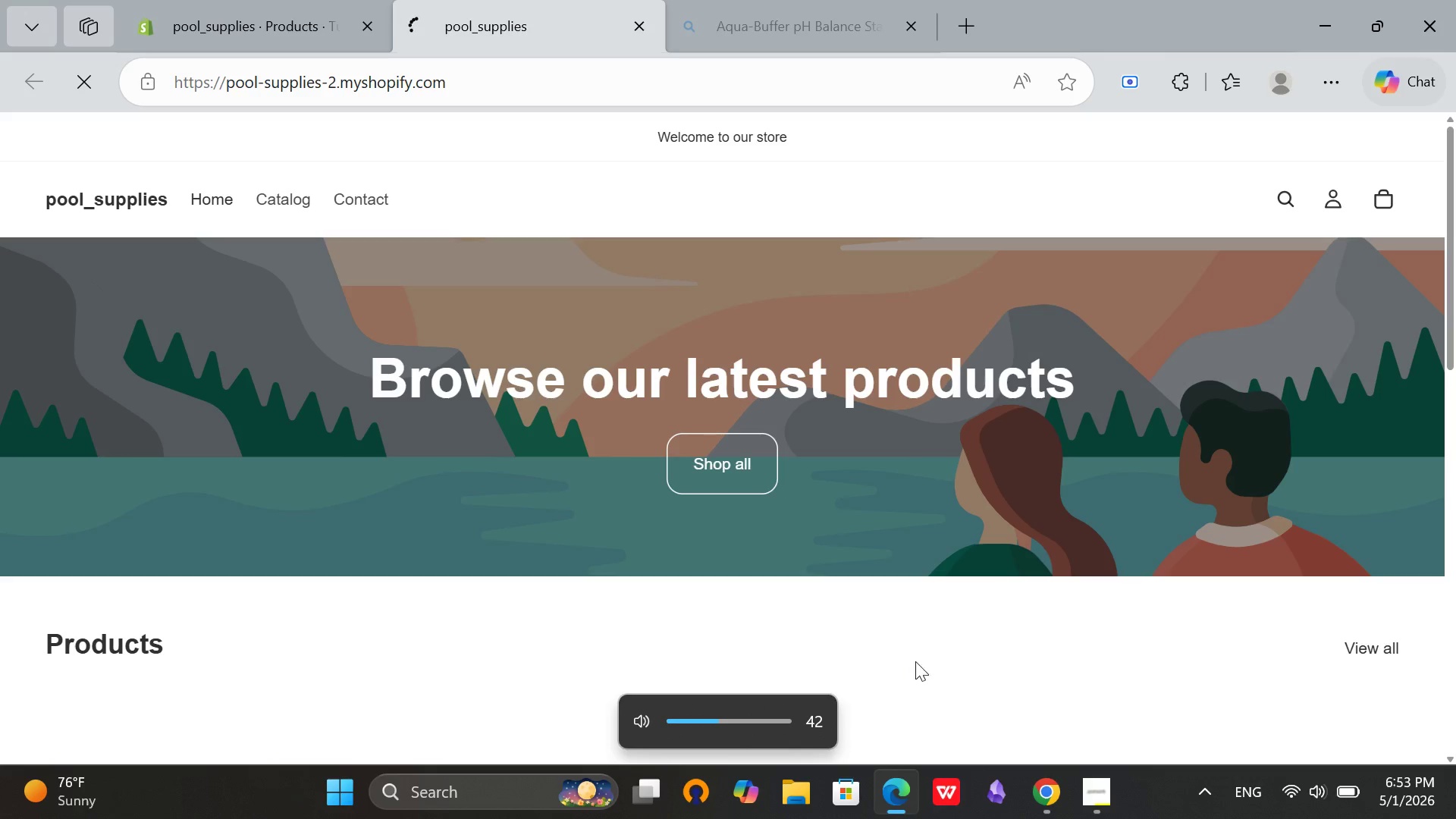 
scroll: coordinate [471, 544], scroll_direction: down, amount: 9.0
 